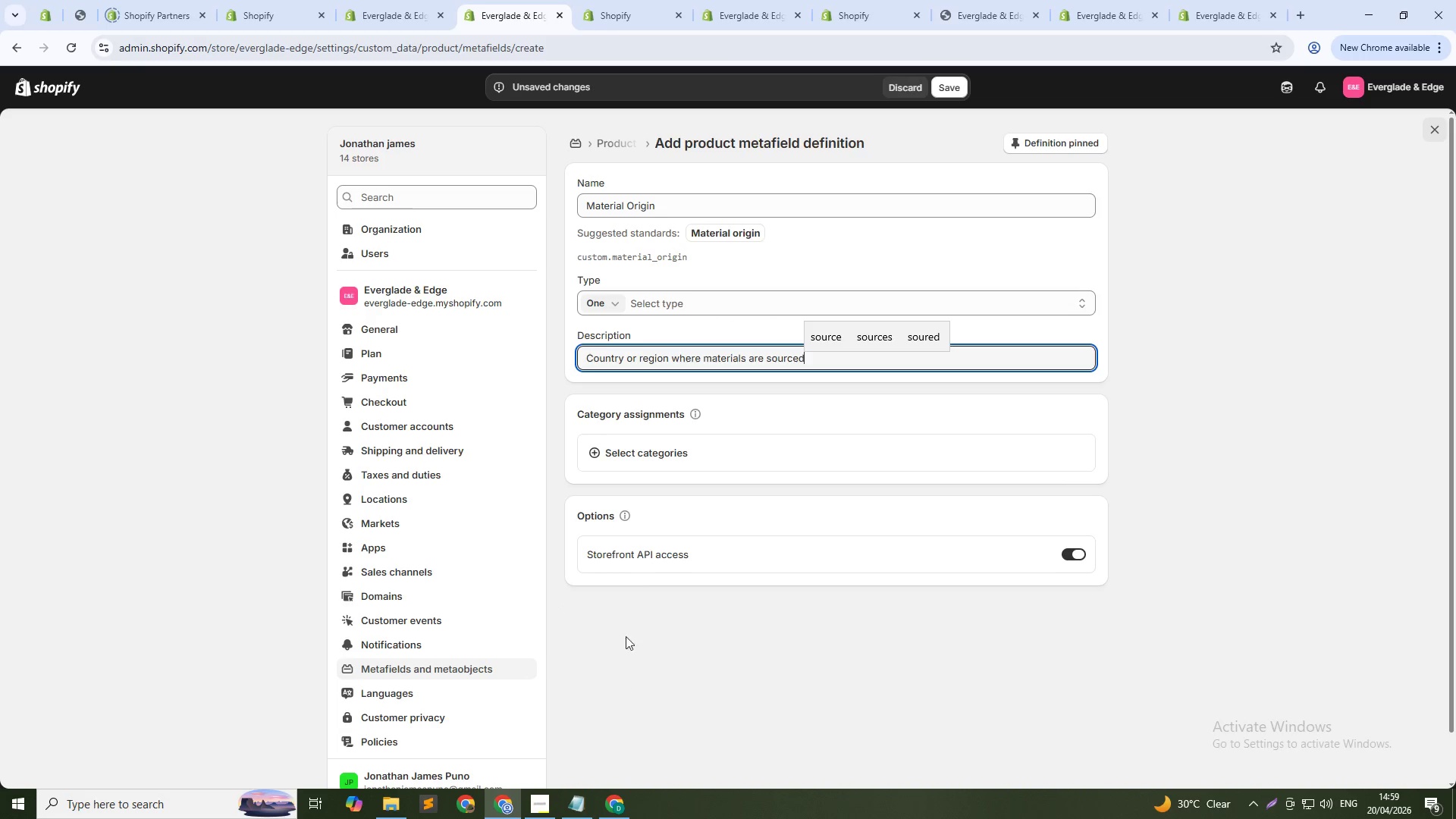 
left_click([641, 461])
 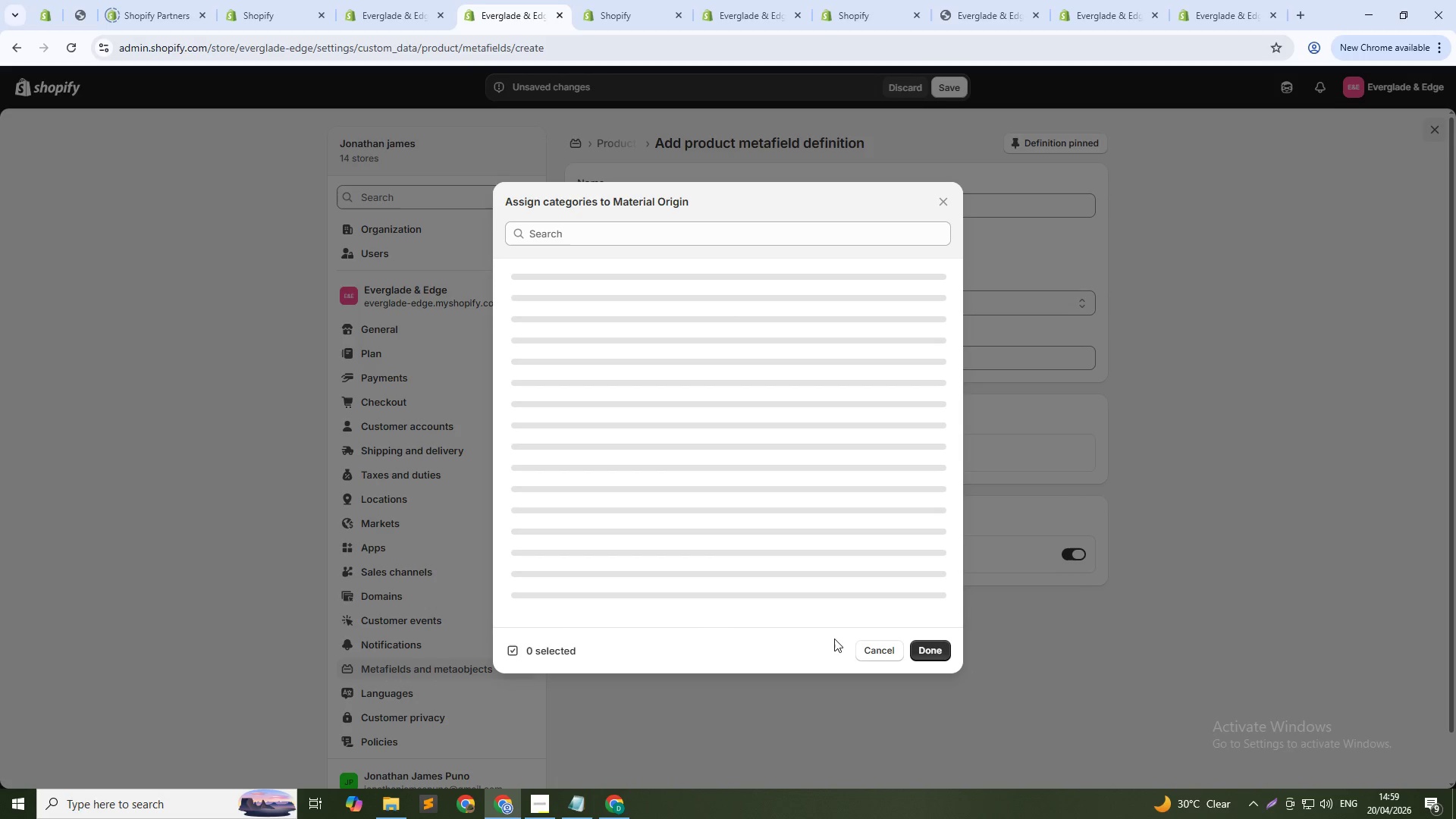 
left_click([873, 651])
 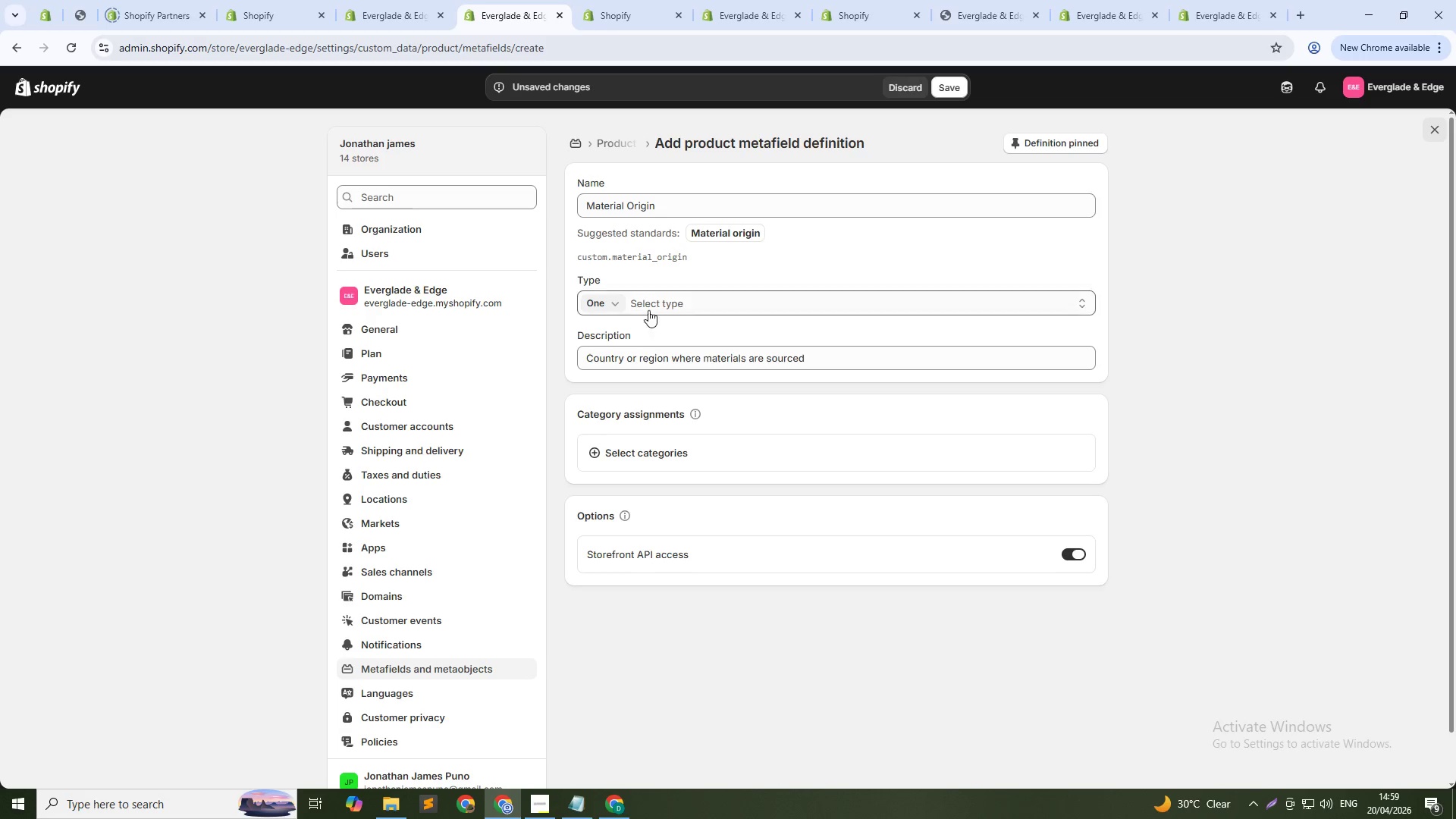 
left_click([648, 306])
 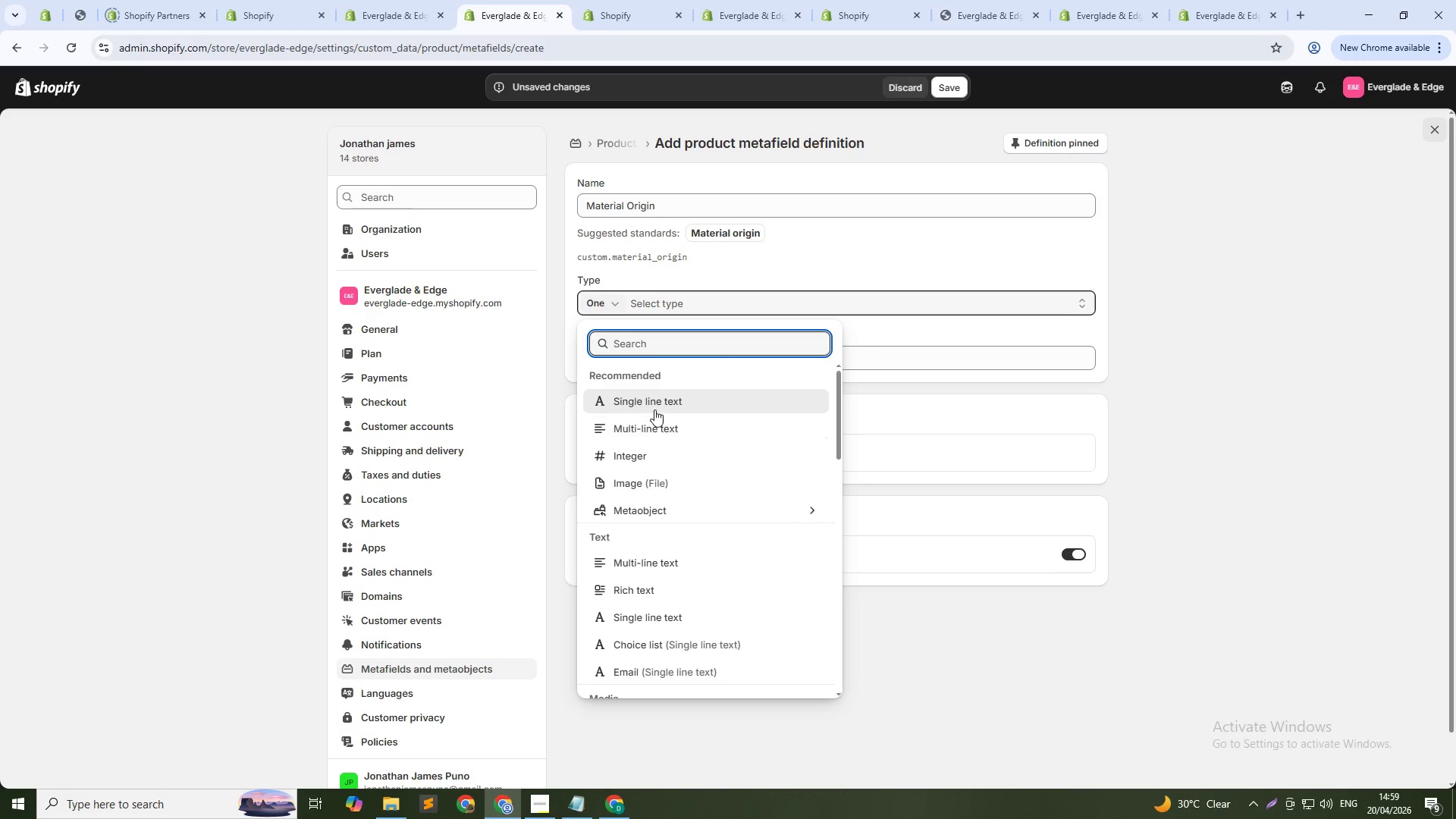 
left_click([655, 408])
 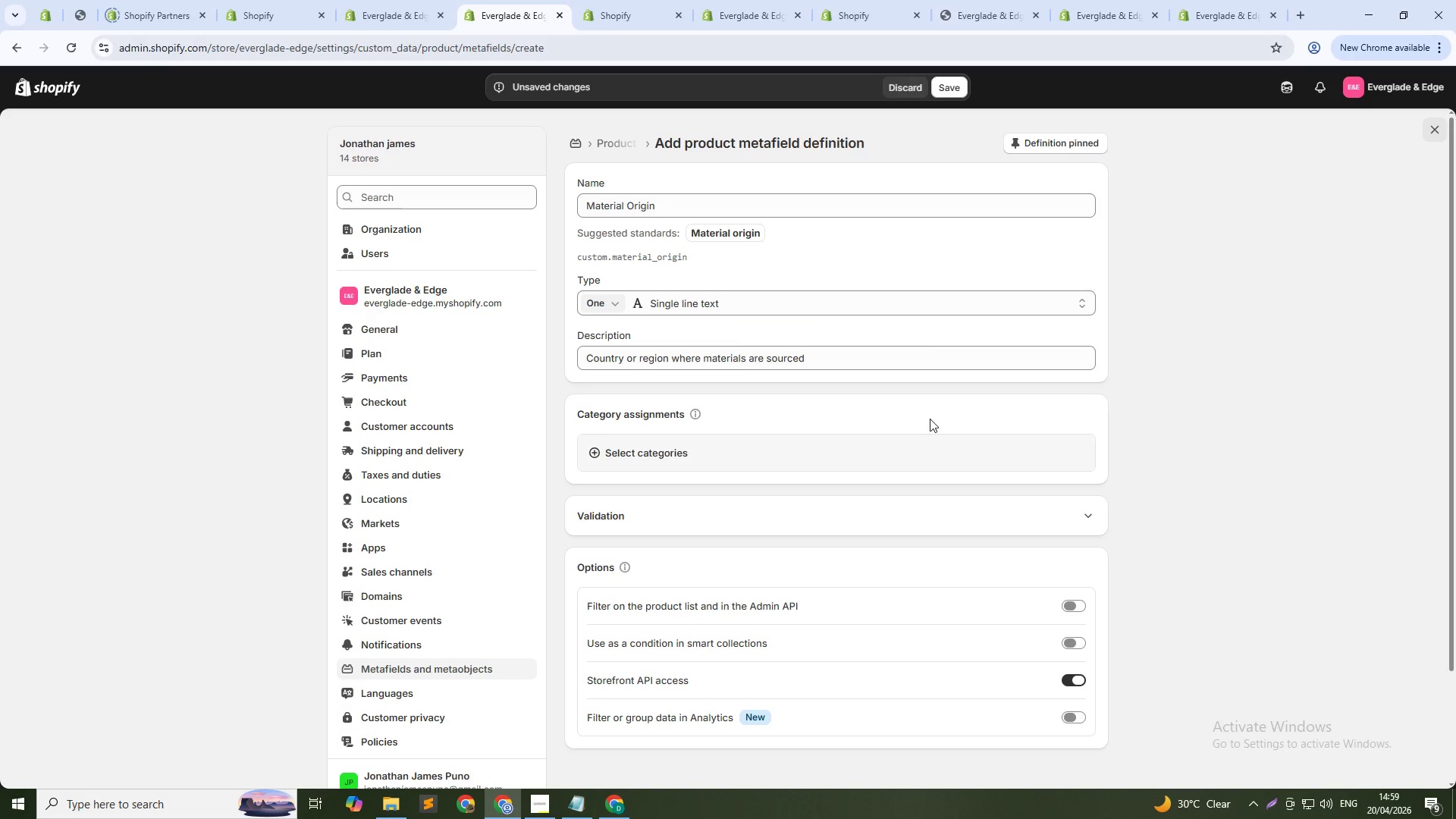 
left_click([946, 82])
 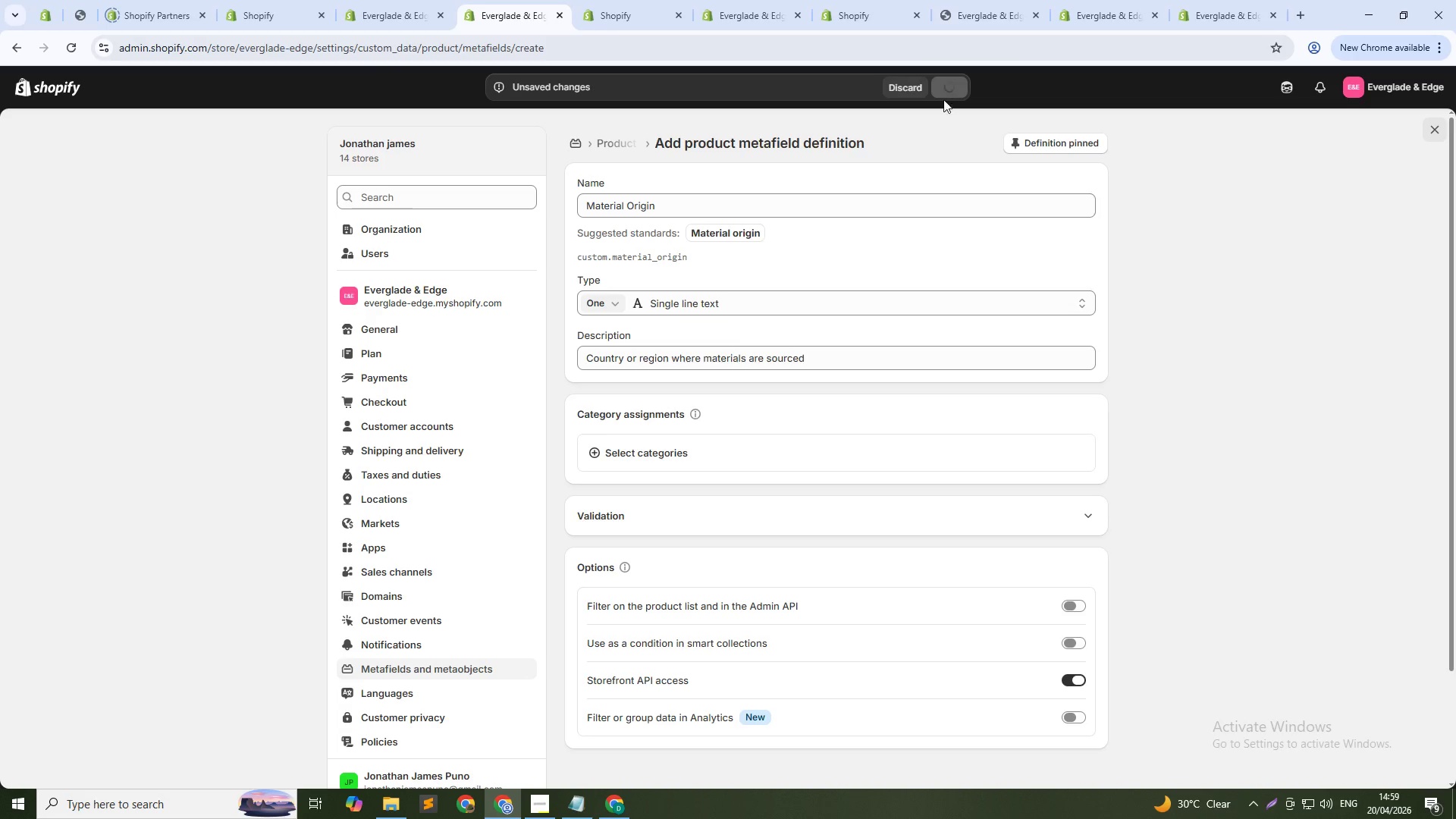 
mouse_move([898, 169])
 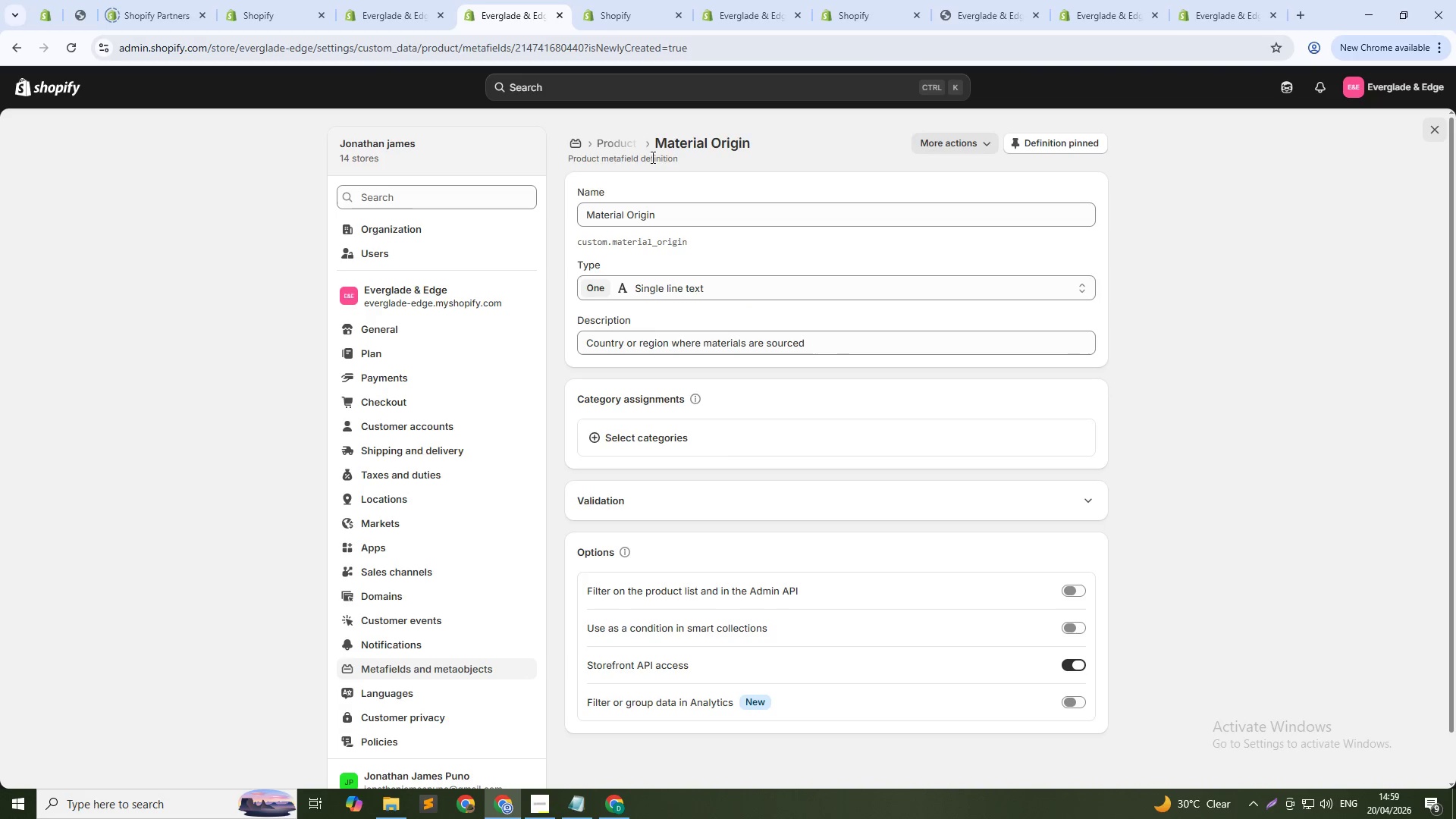 
left_click([621, 143])
 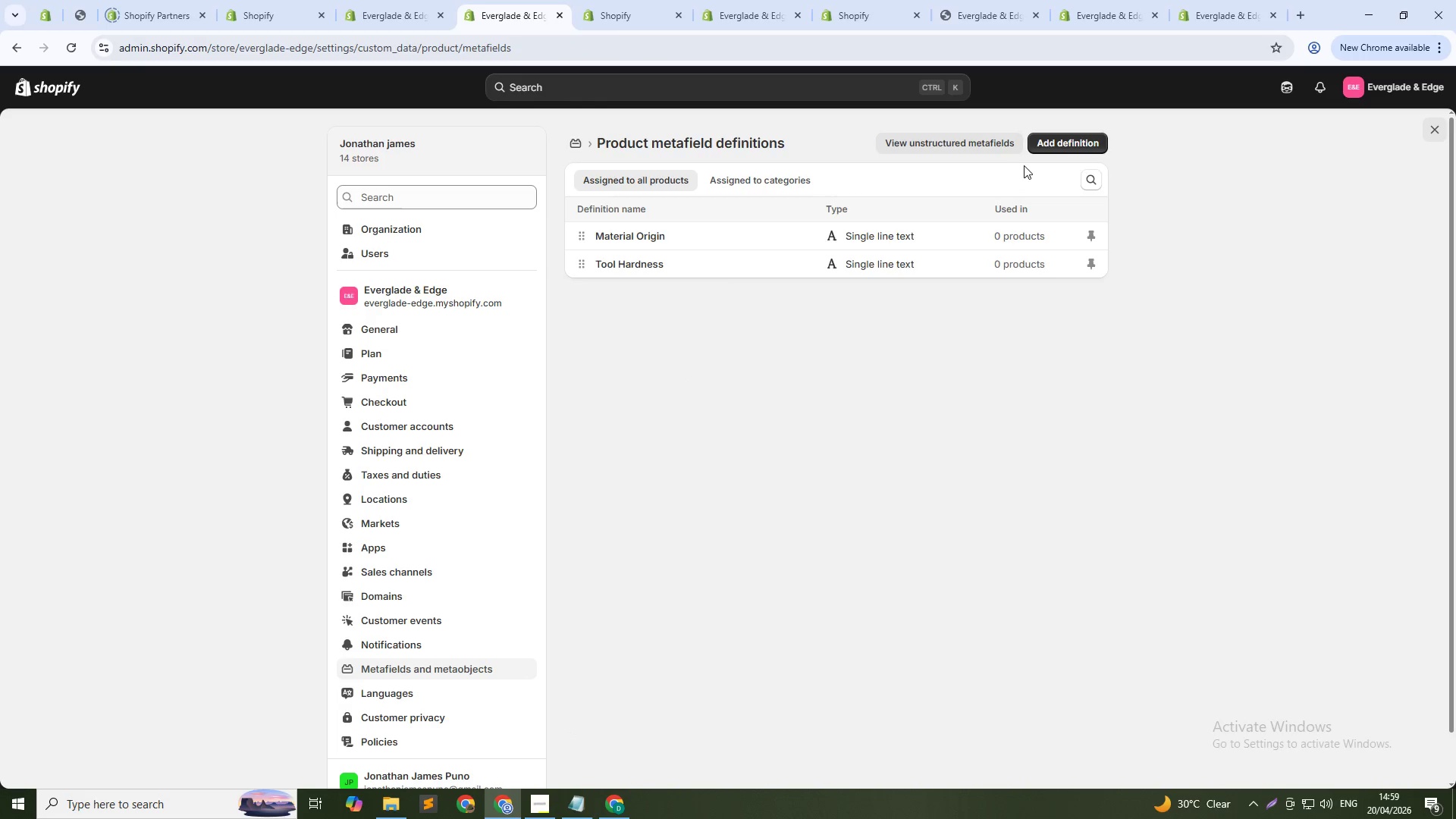 
left_click([1052, 146])
 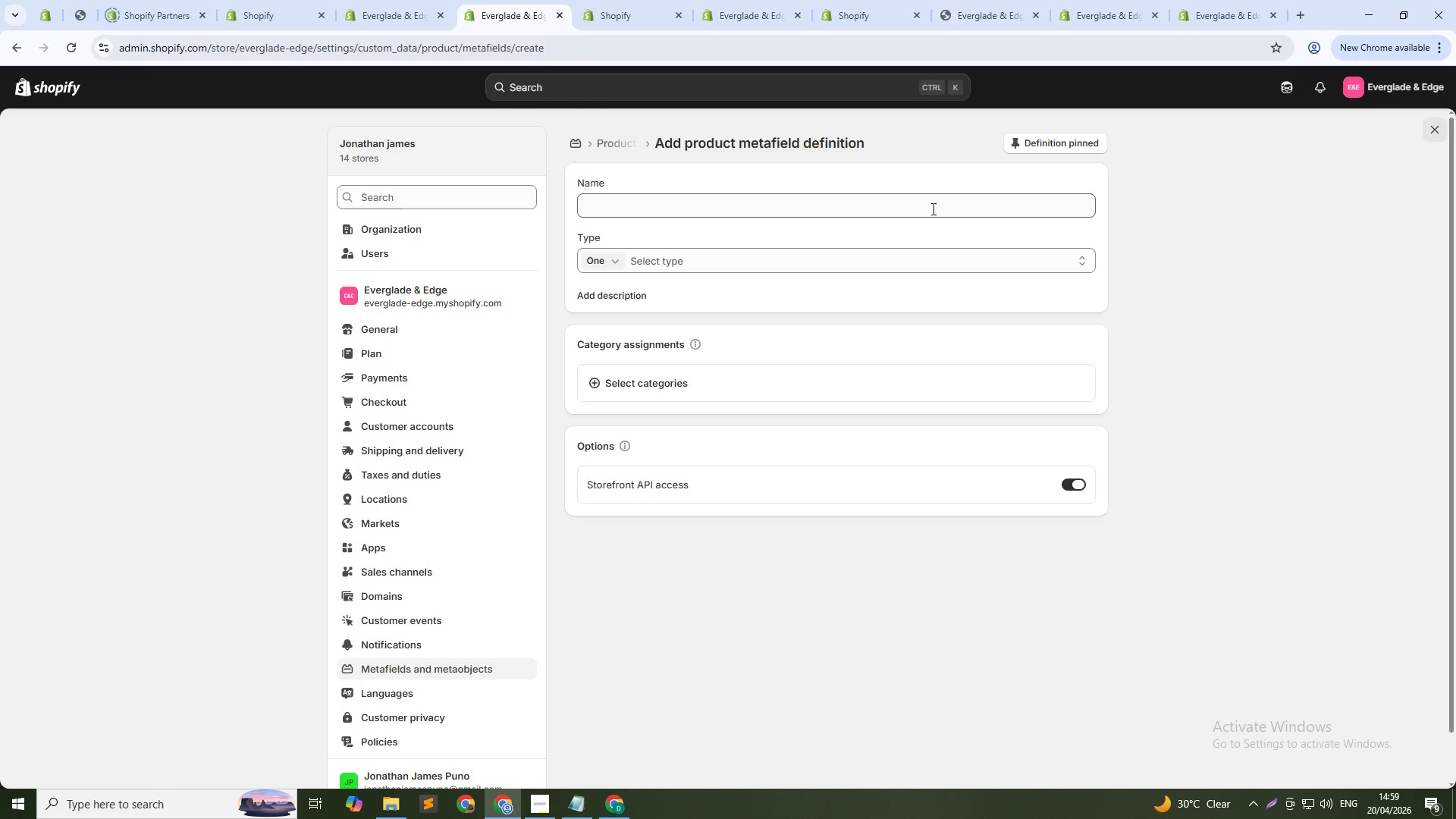 
left_click([878, 205])
 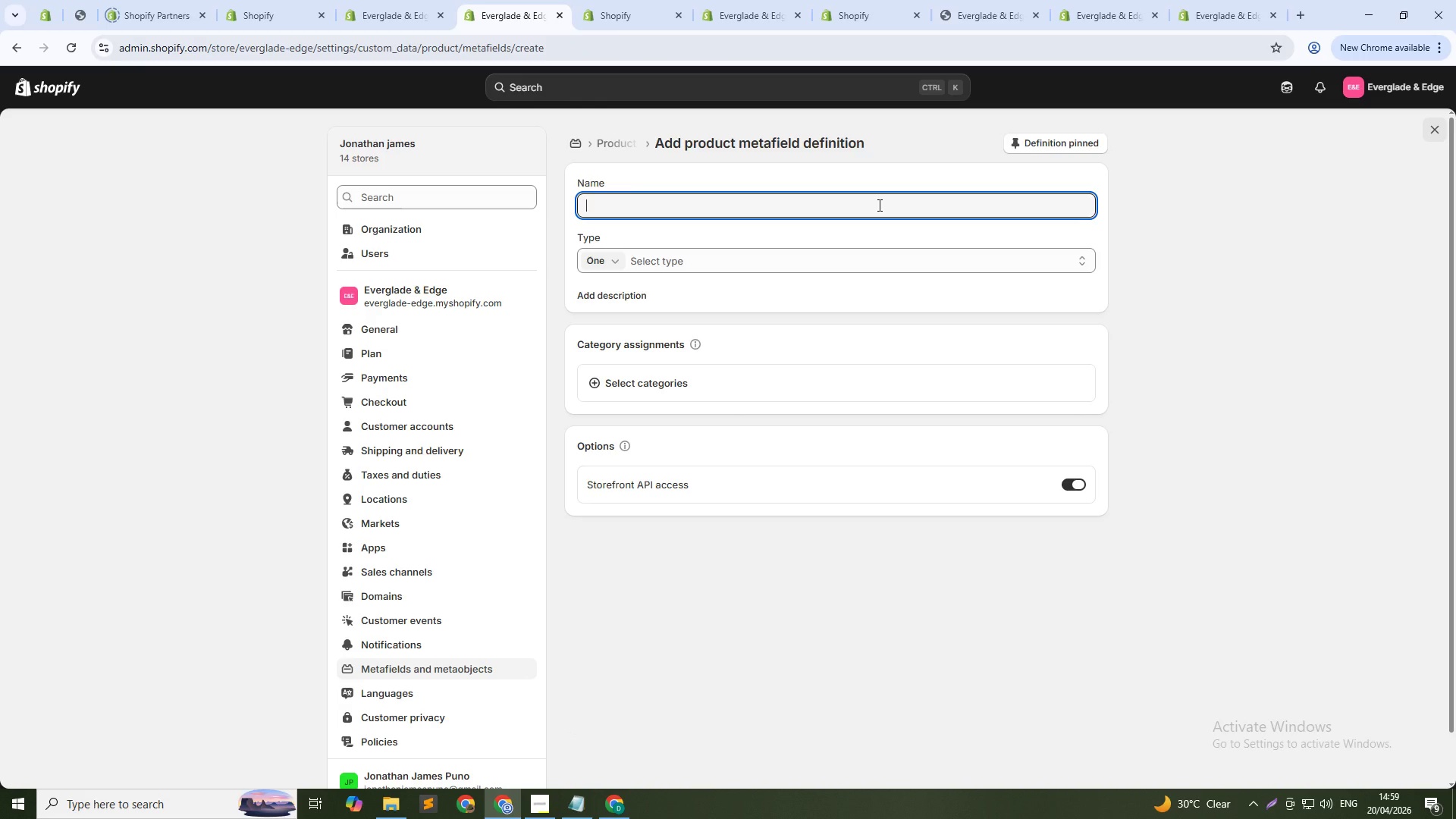 
type(Maintenance LEve)
key(Backspace)
key(Backspace)
key(Backspace)
type(evel)
 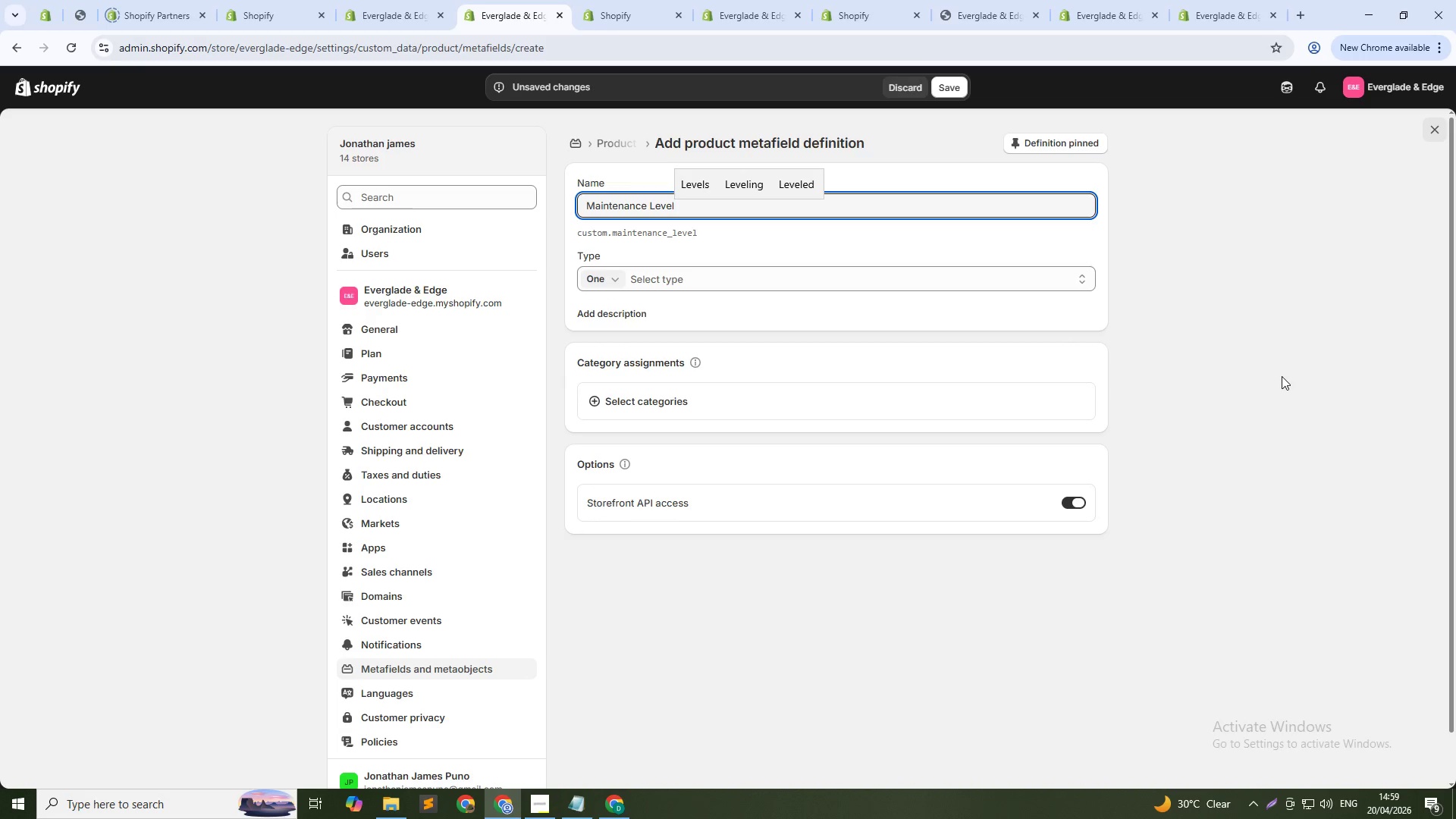 
wait(9.7)
 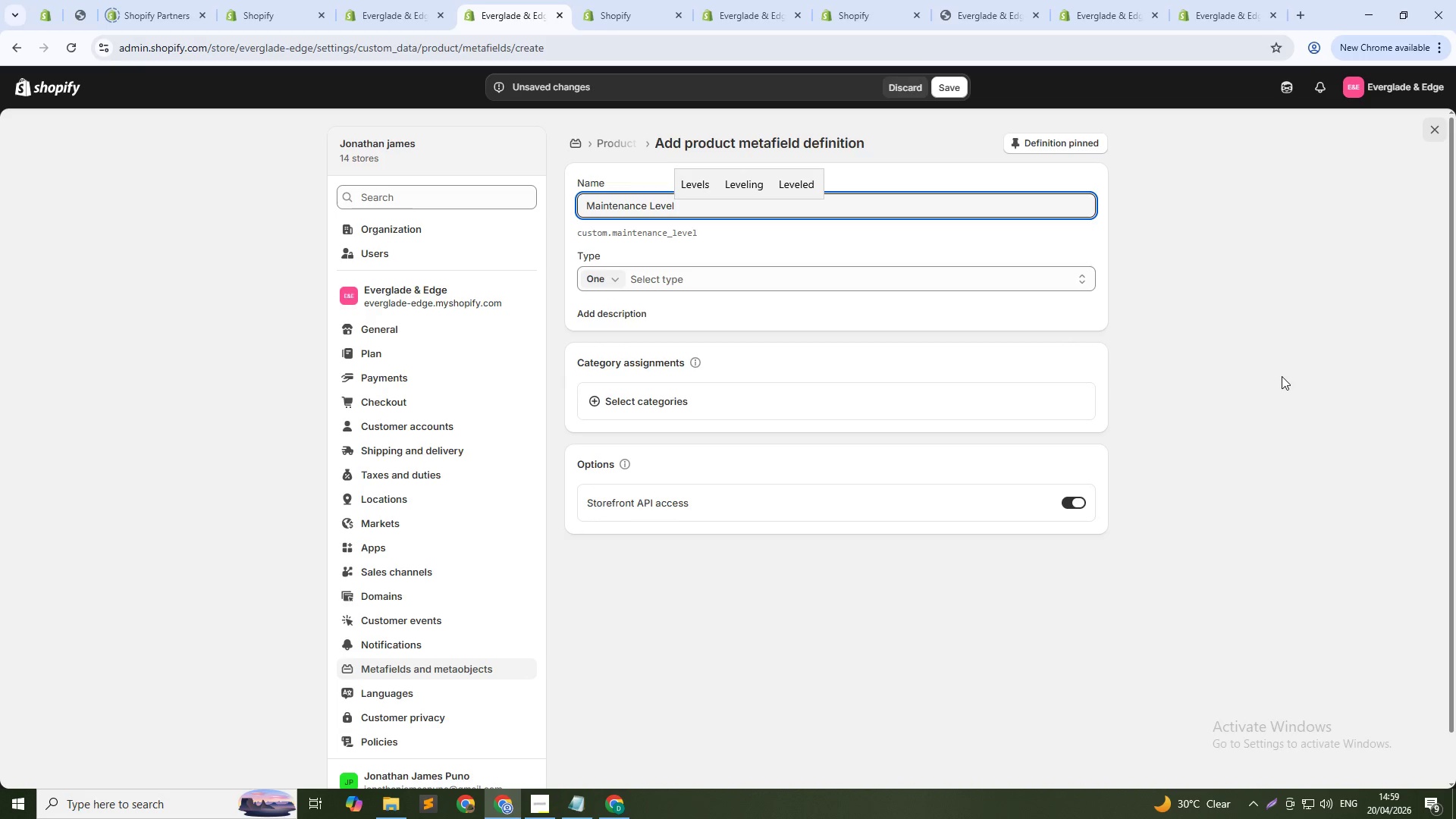 
left_click([661, 281])
 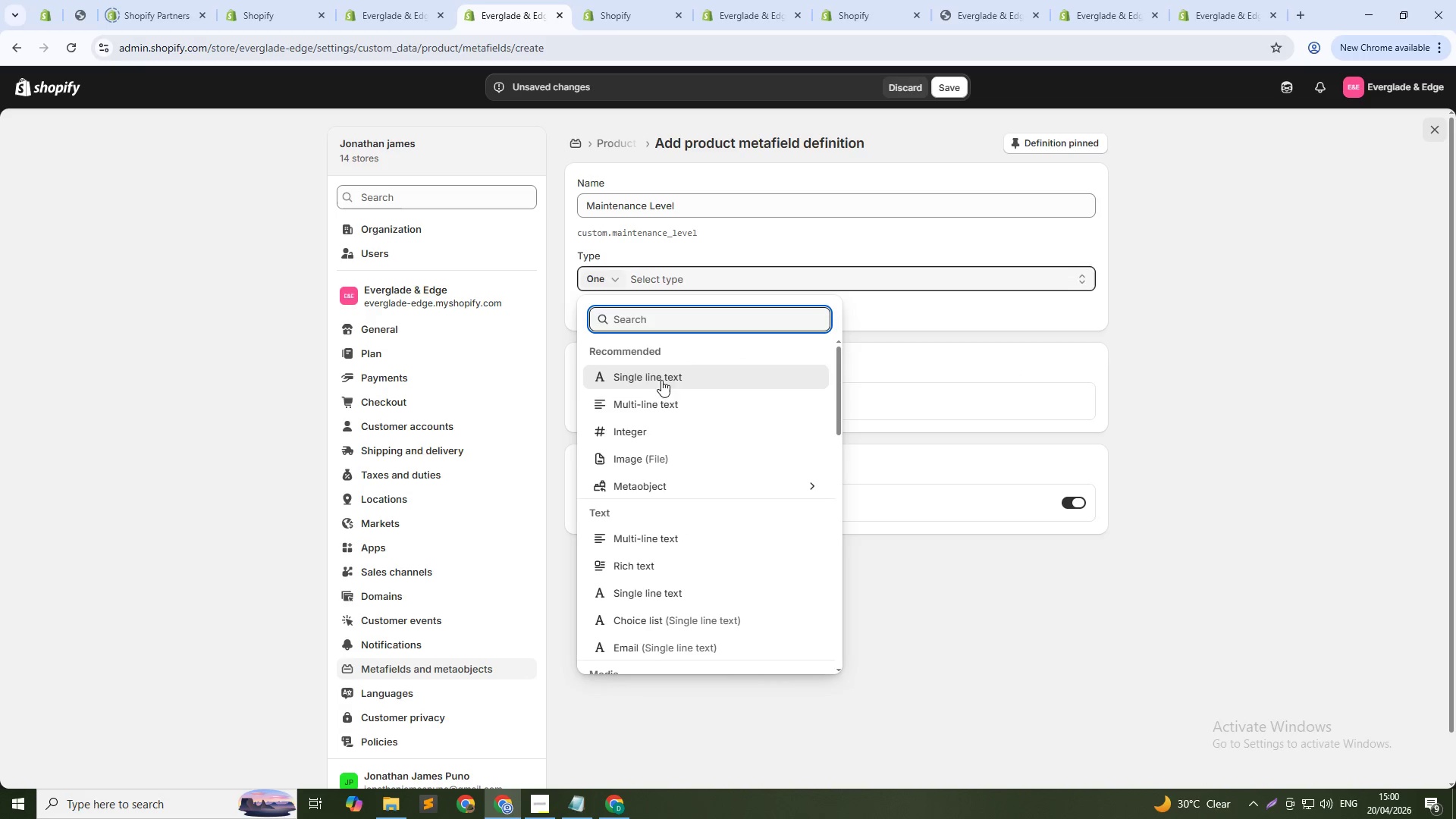 
left_click([664, 376])
 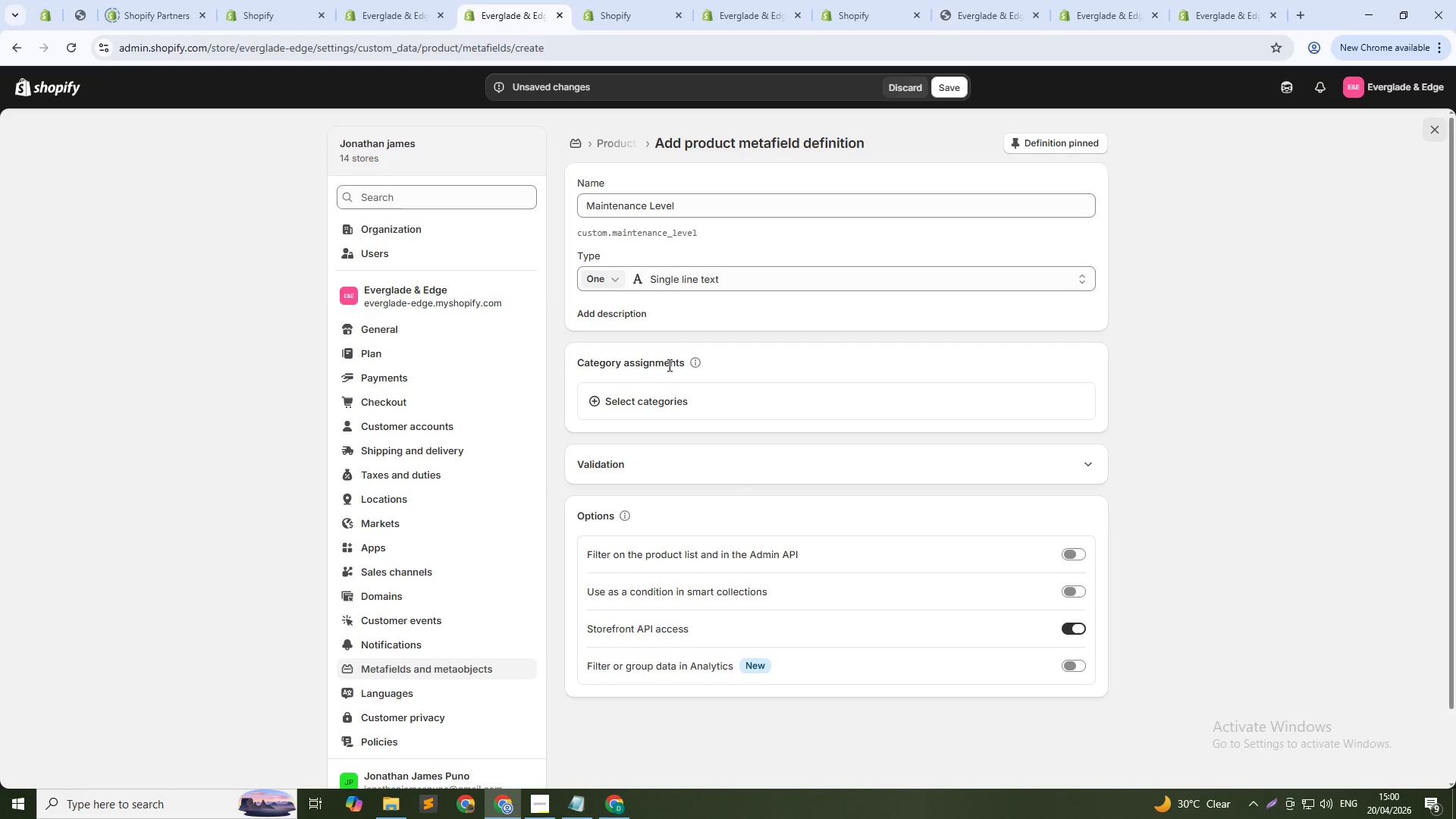 
left_click([622, 312])
 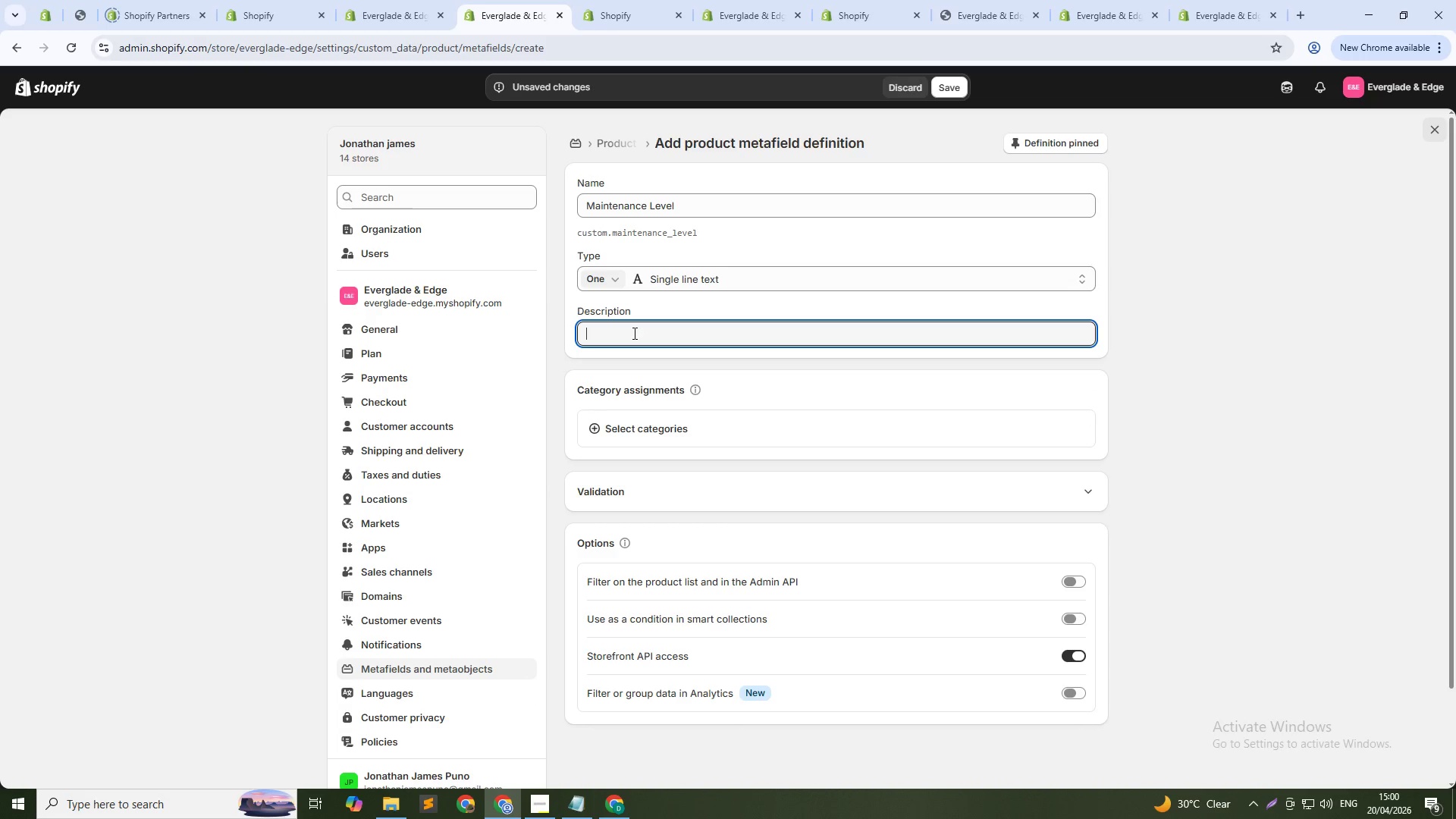 
type(Level of maintenance required)
 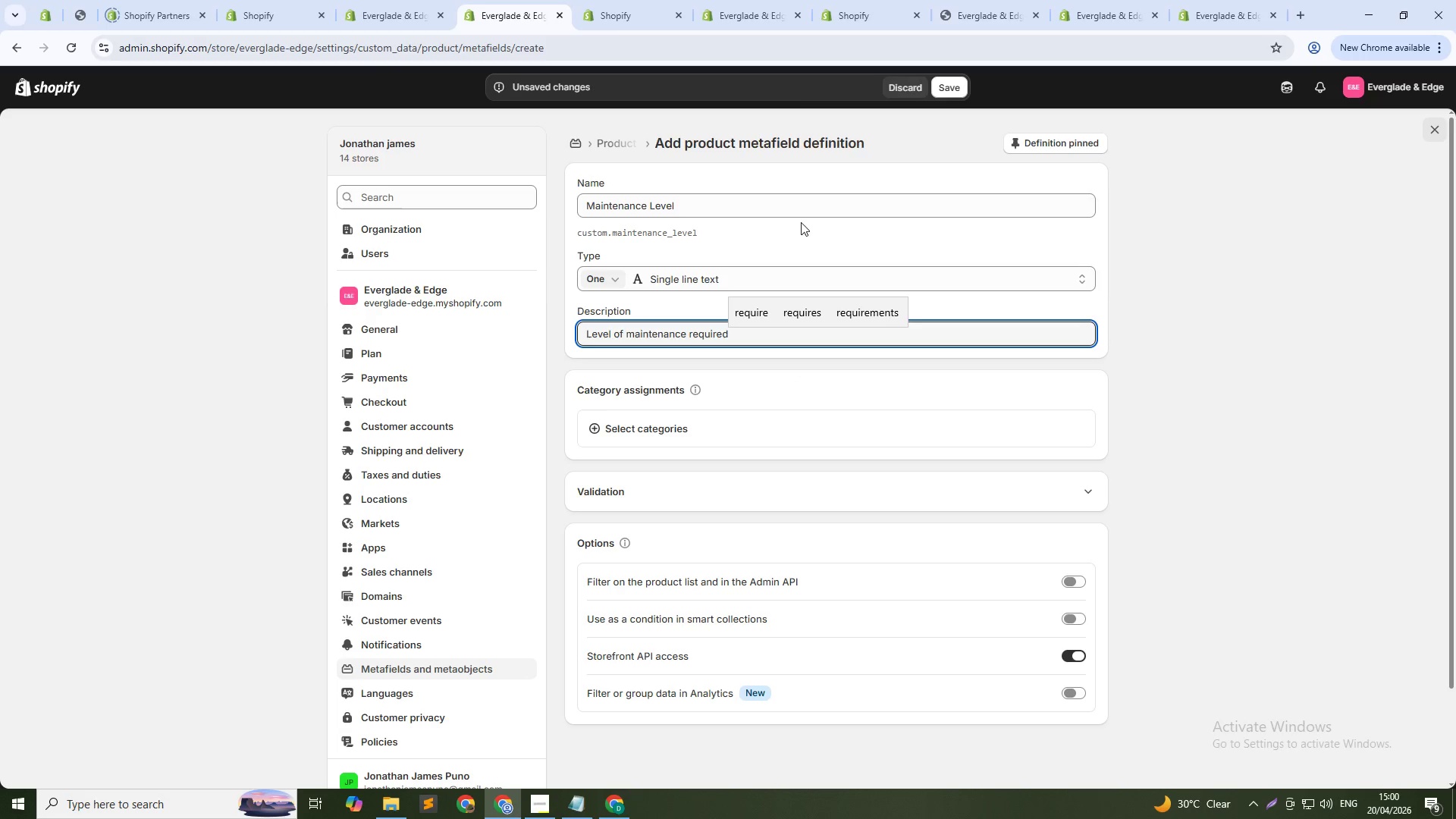 
left_click([955, 83])
 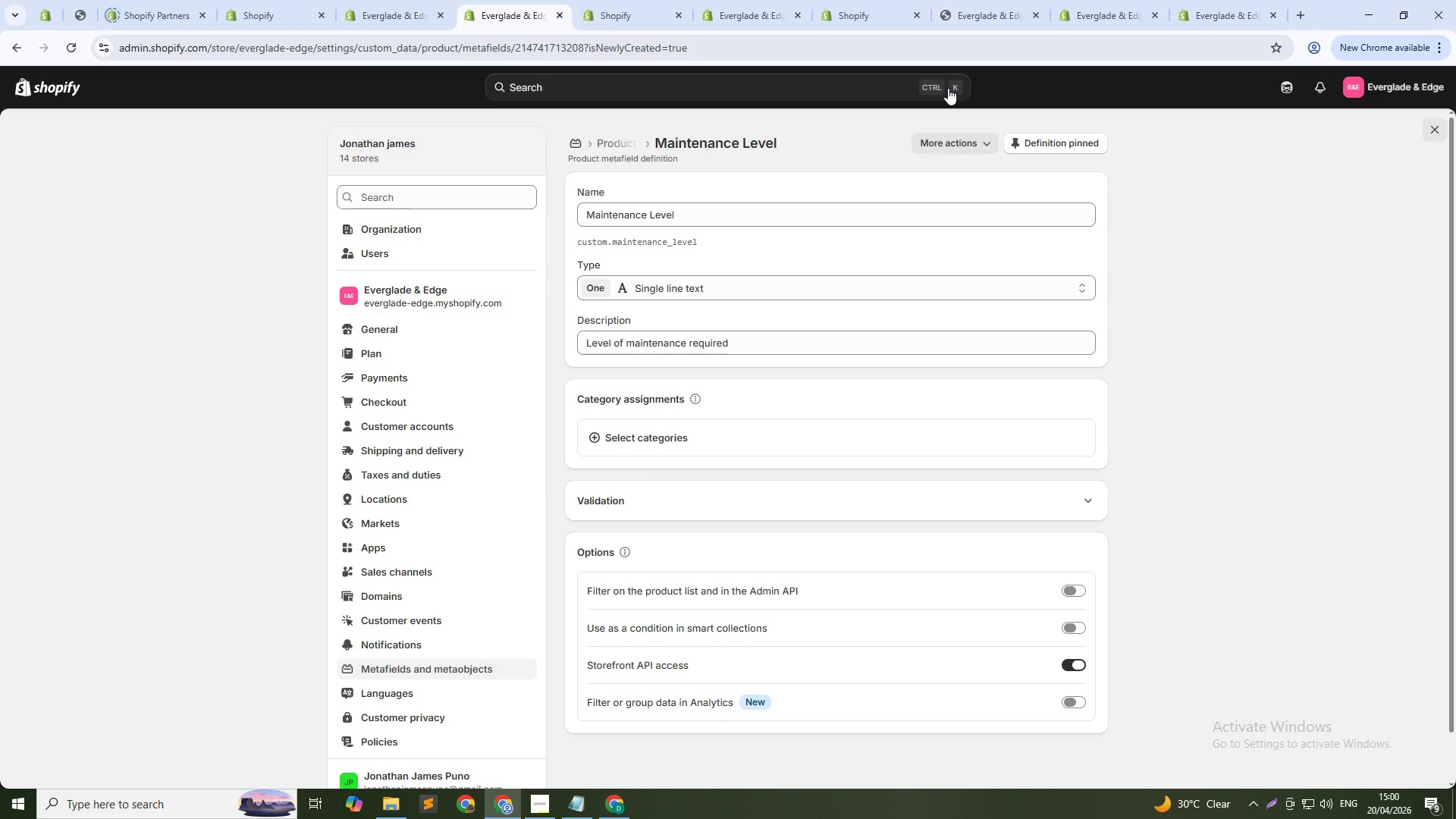 
wait(8.45)
 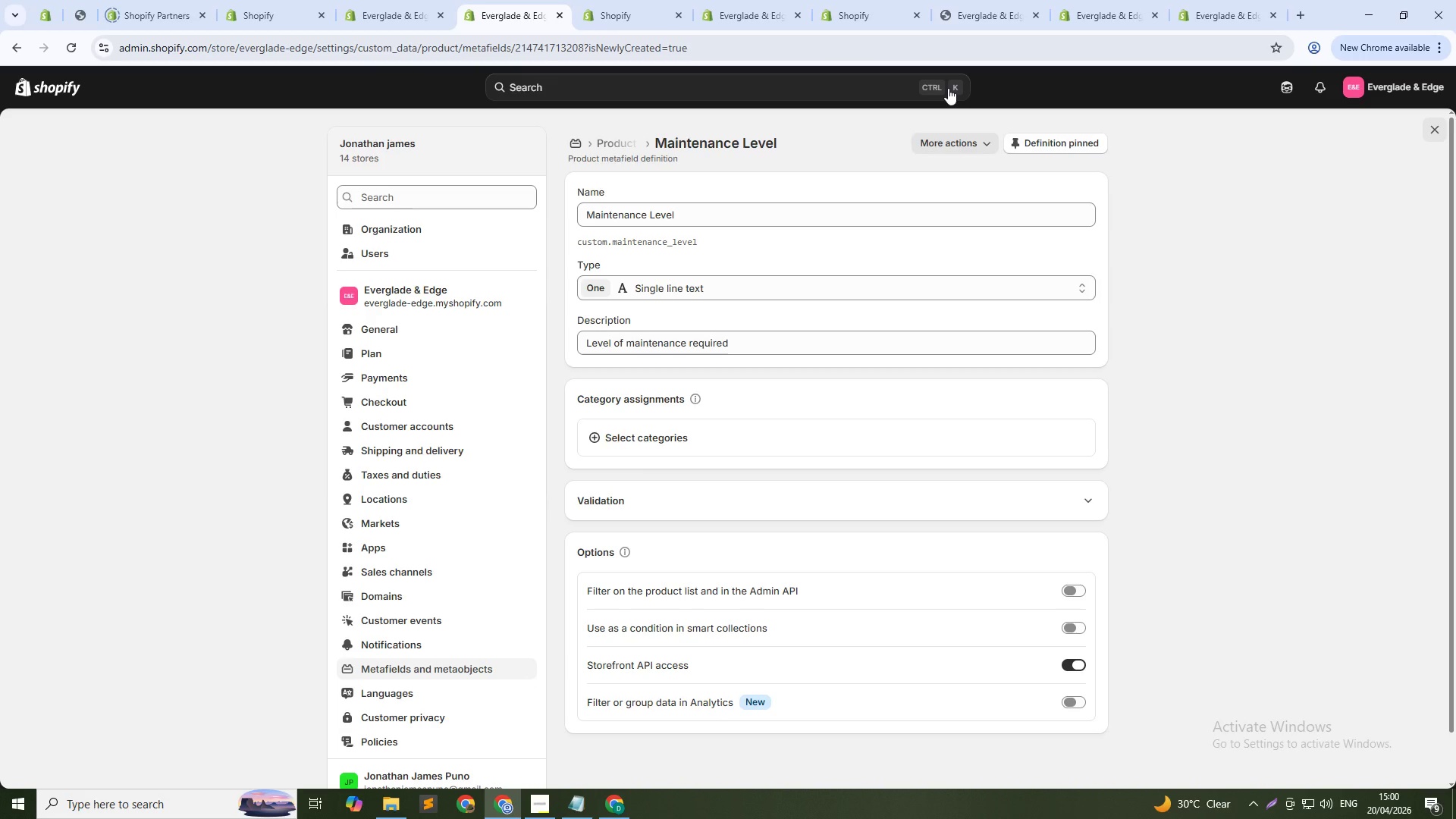 
left_click([628, 3])
 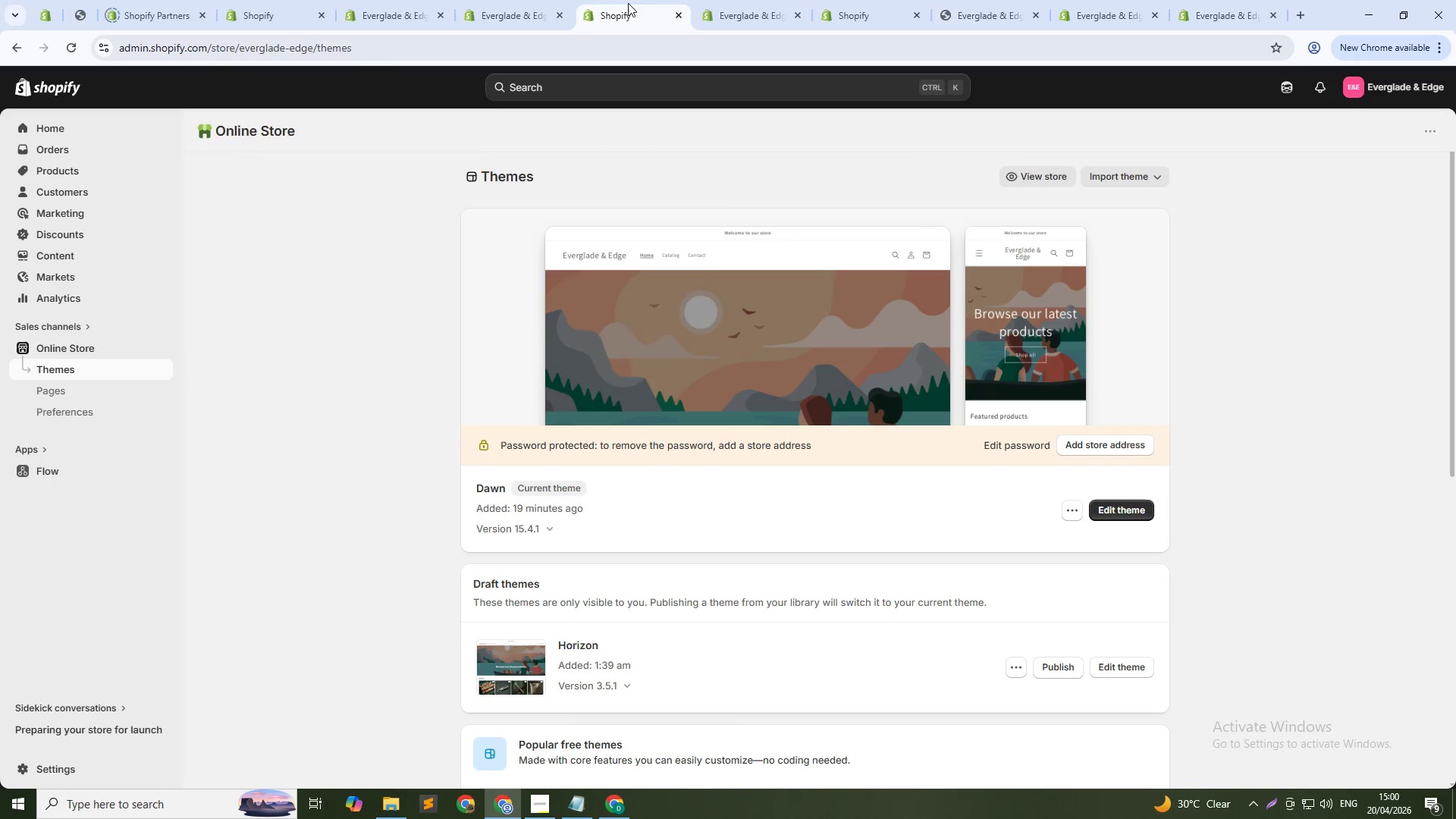 
left_click([742, 3])
 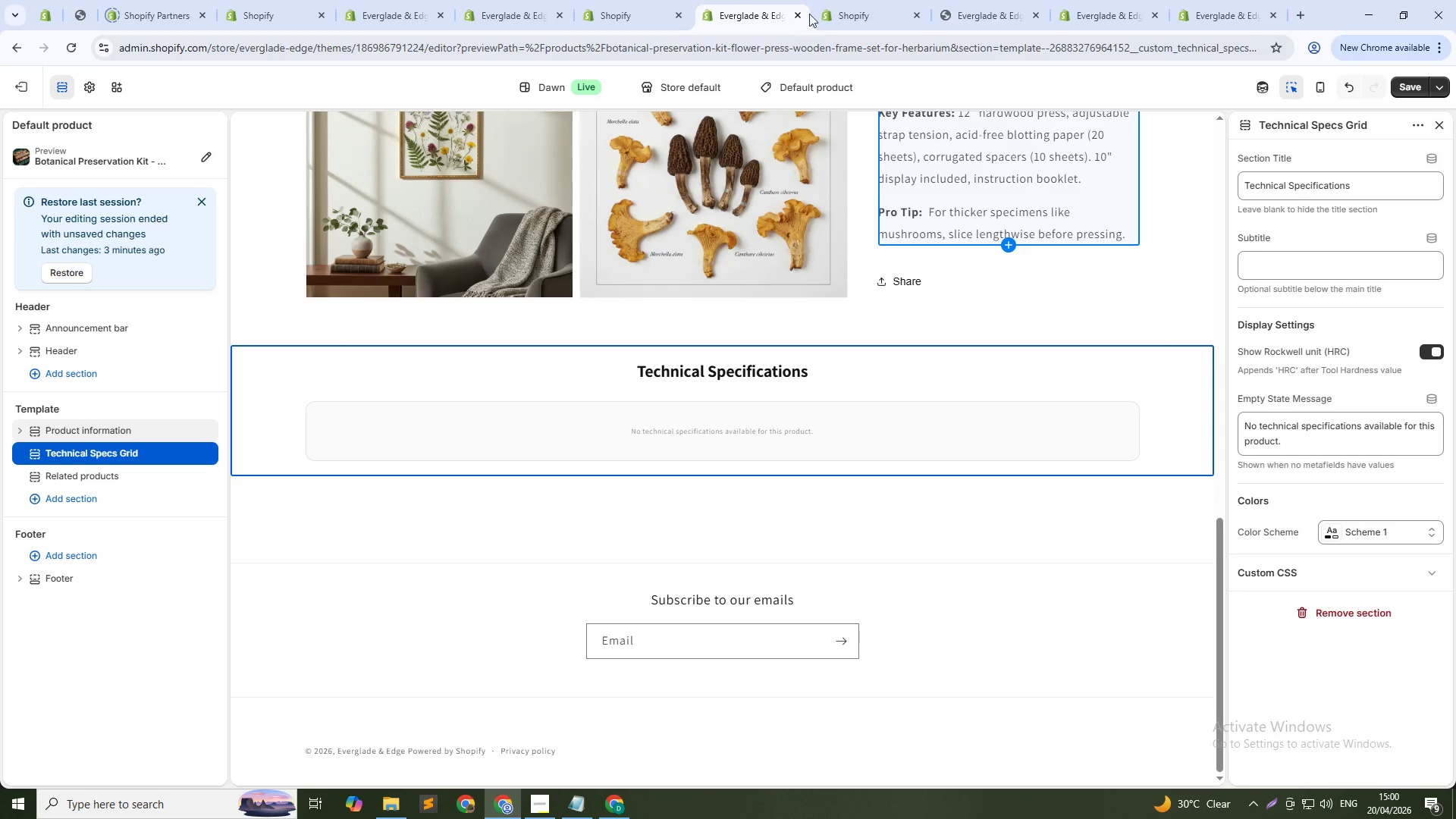 
left_click([824, 7])
 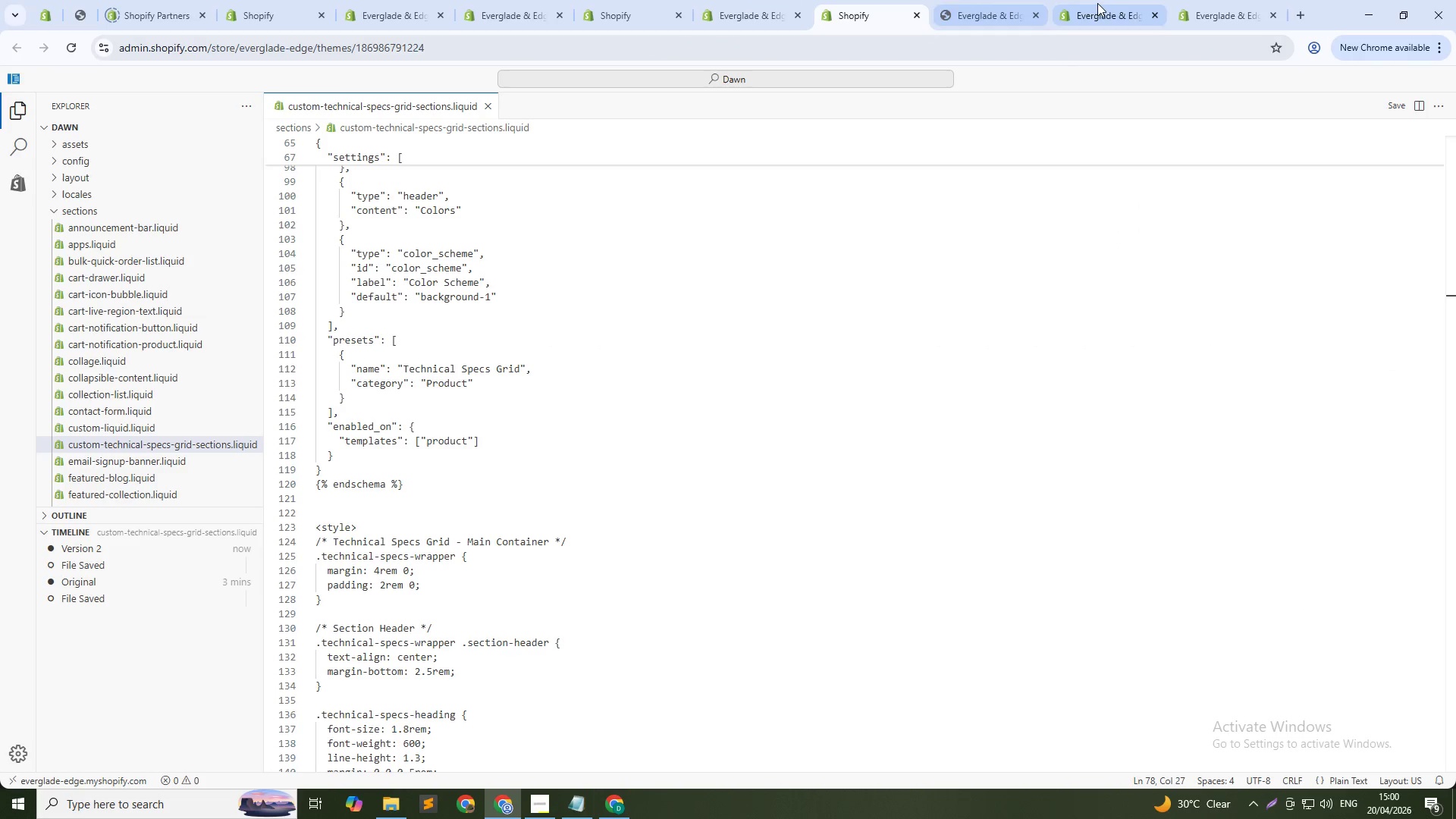 
left_click([1097, 3])
 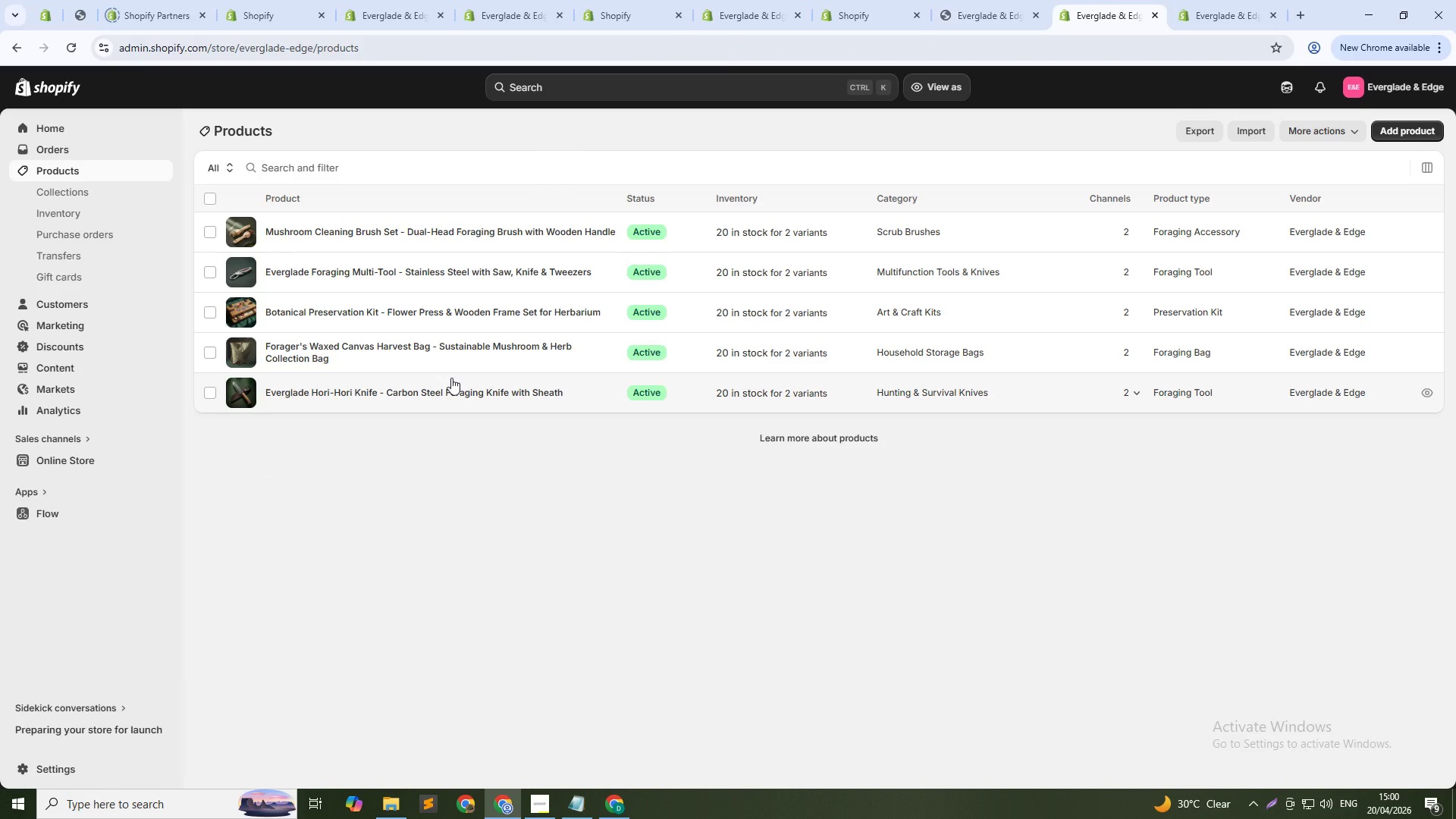 
wait(6.33)
 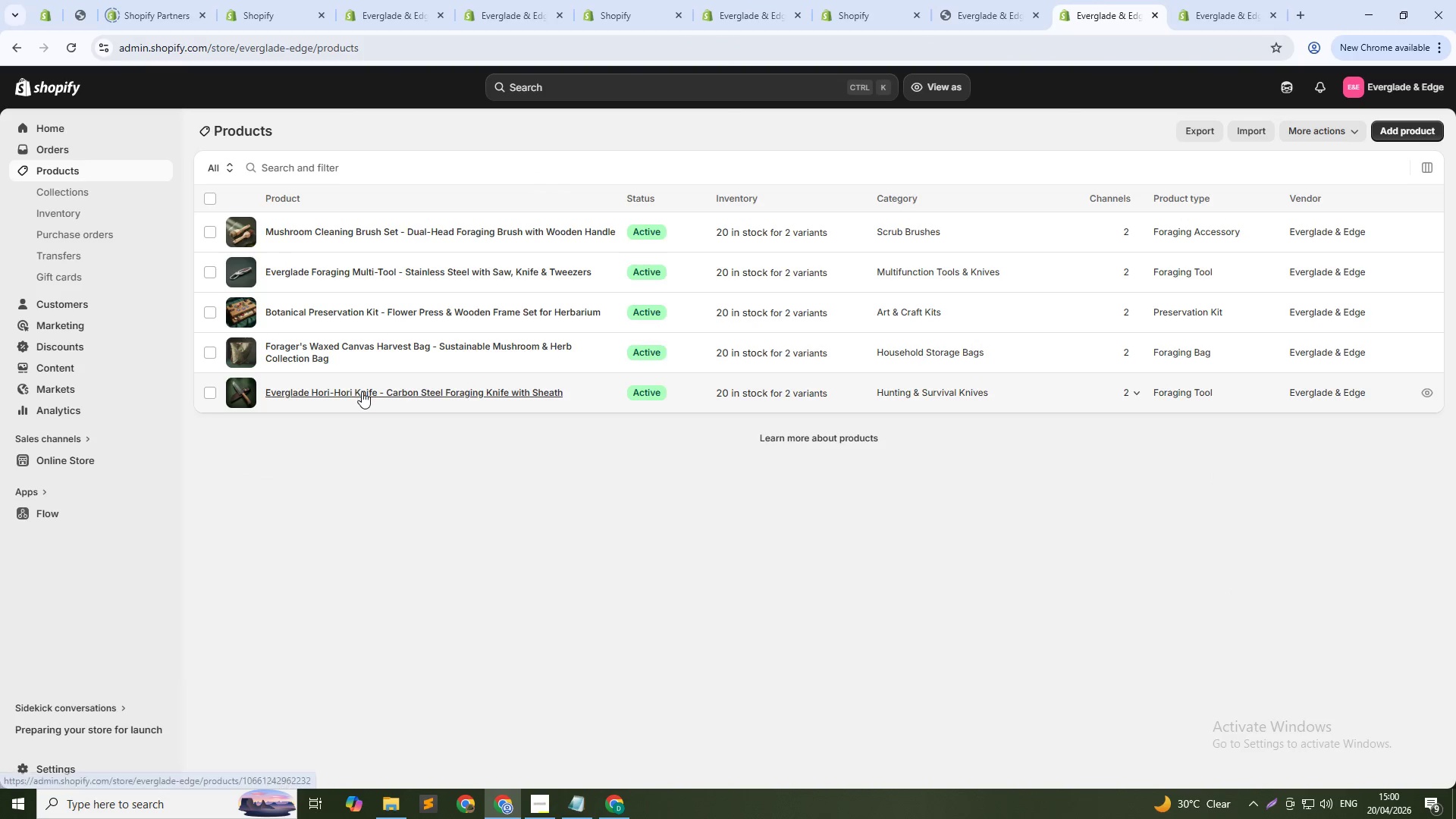 
left_click([453, 396])
 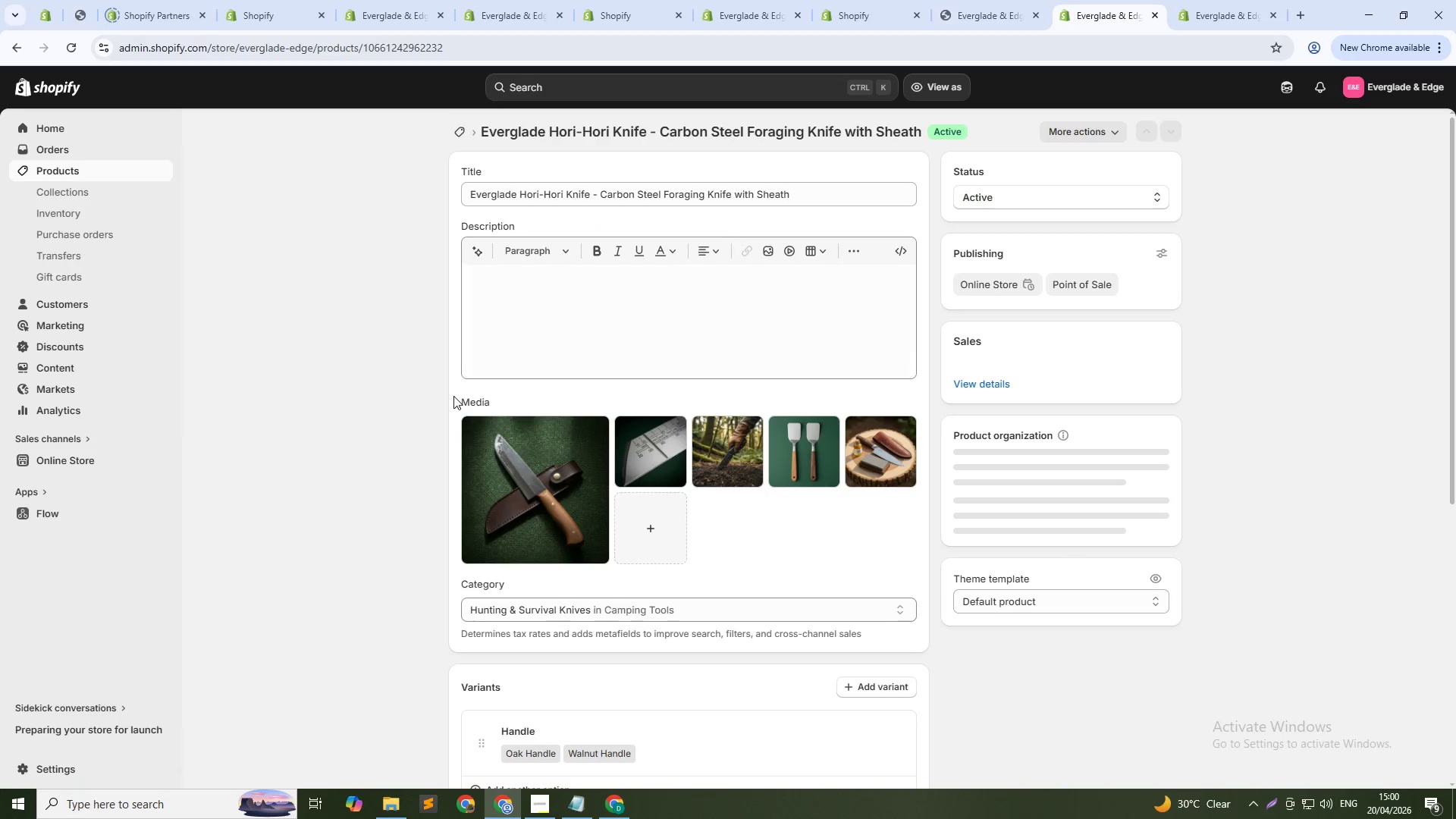 
scroll: coordinate [635, 578], scroll_direction: down, amount: 19.0
 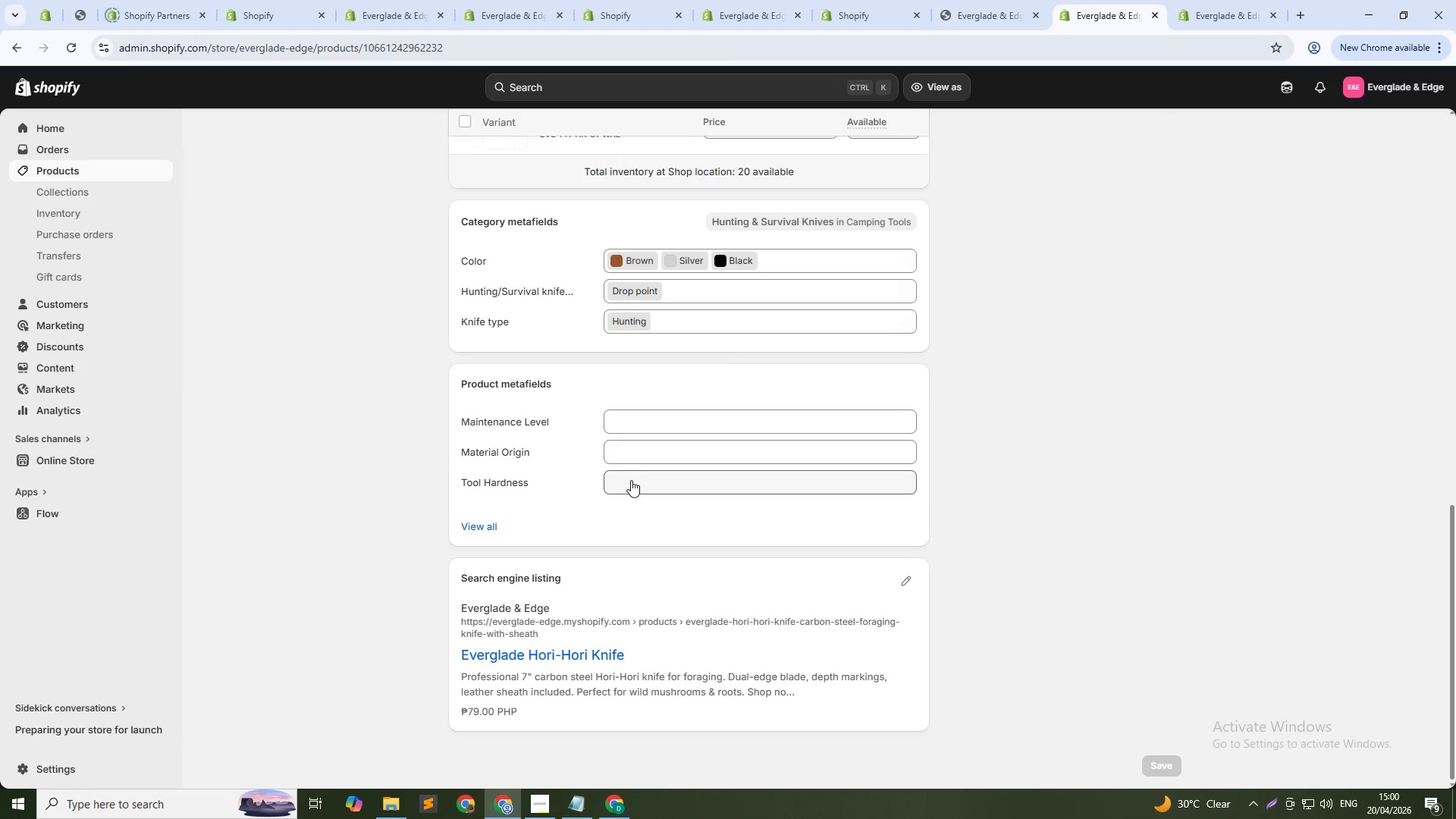 
left_click([623, 478])
 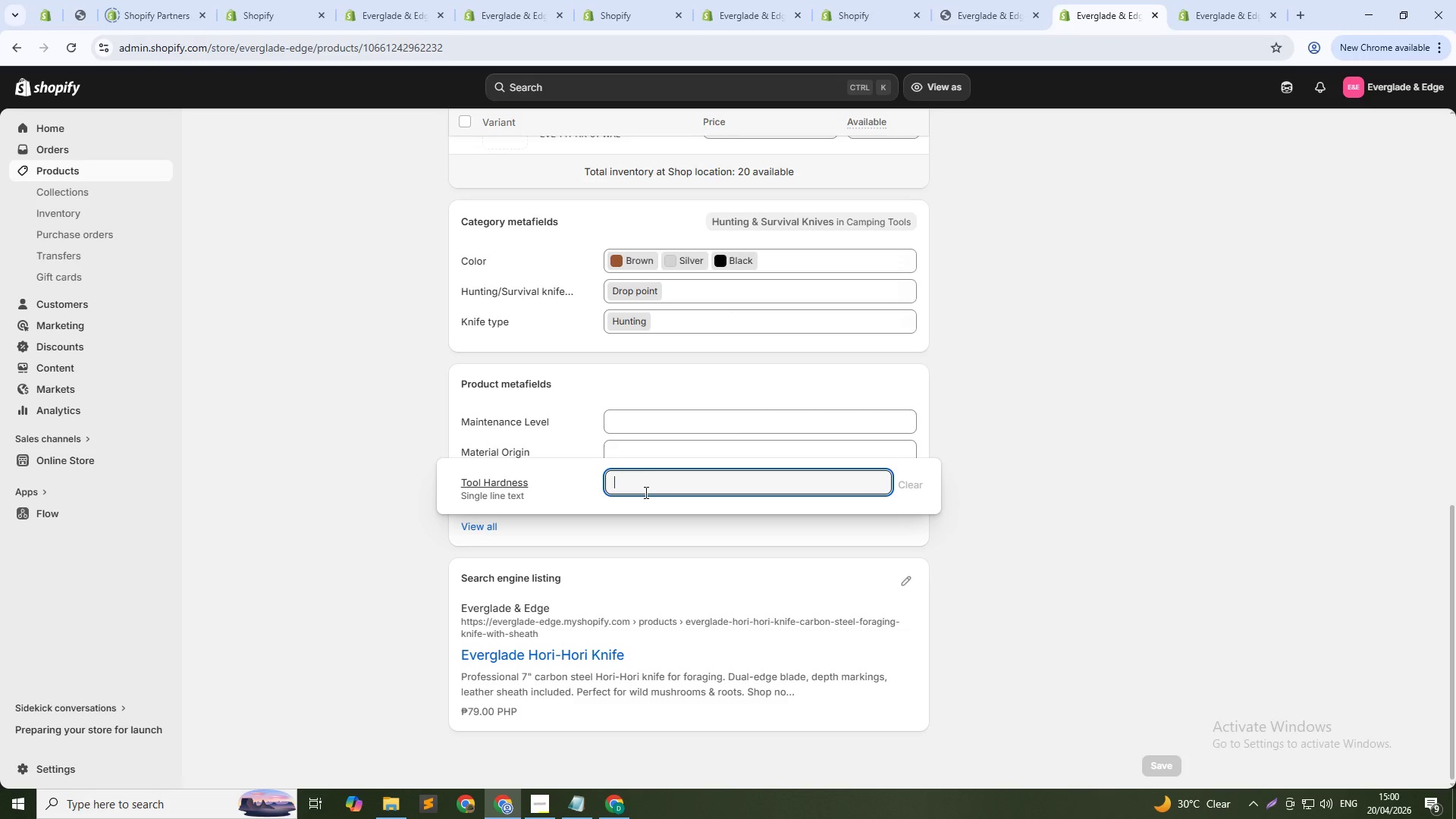 
type(58-60 HRC)
 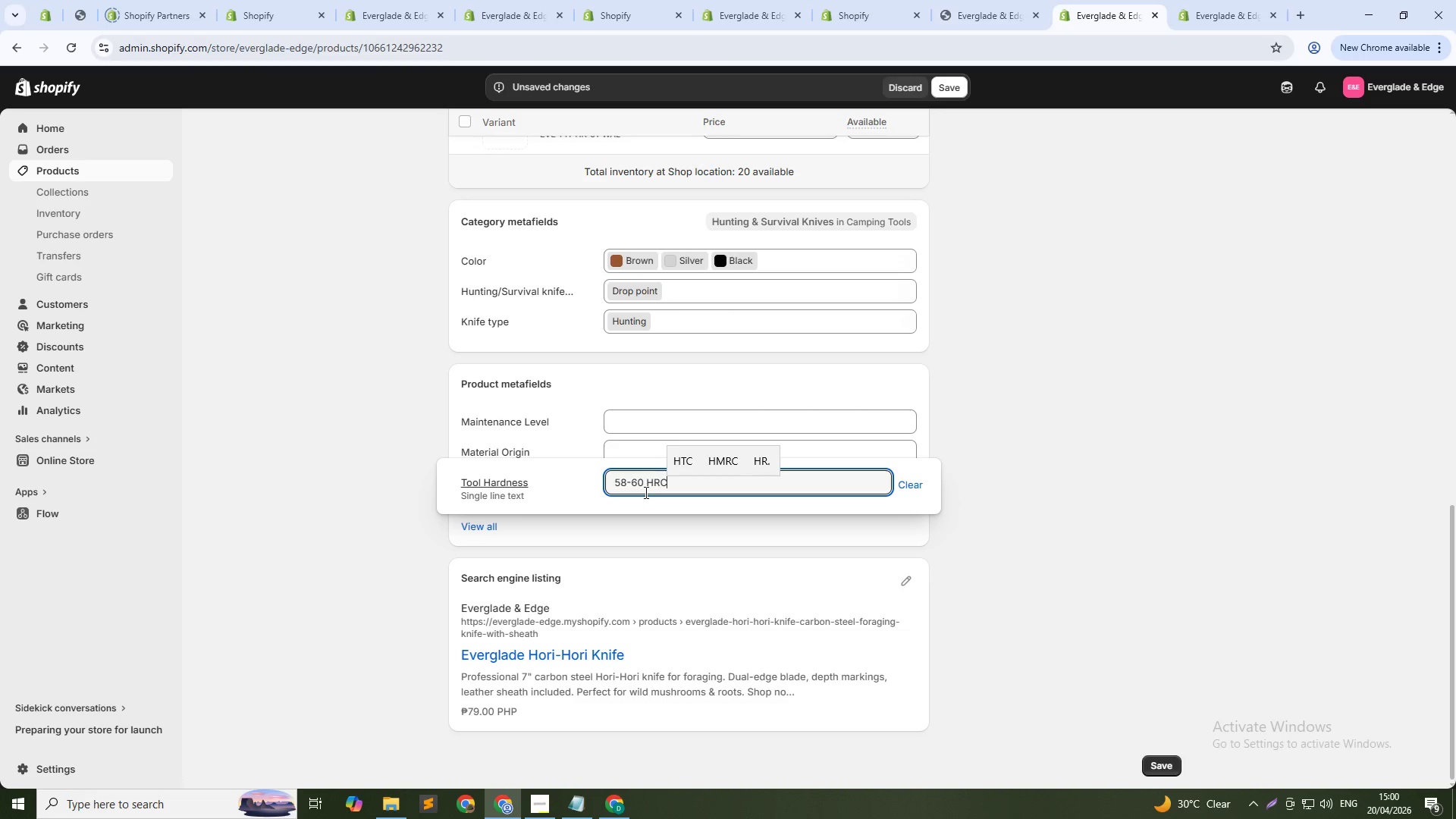 
scroll: coordinate [645, 492], scroll_direction: up, amount: 1.0
 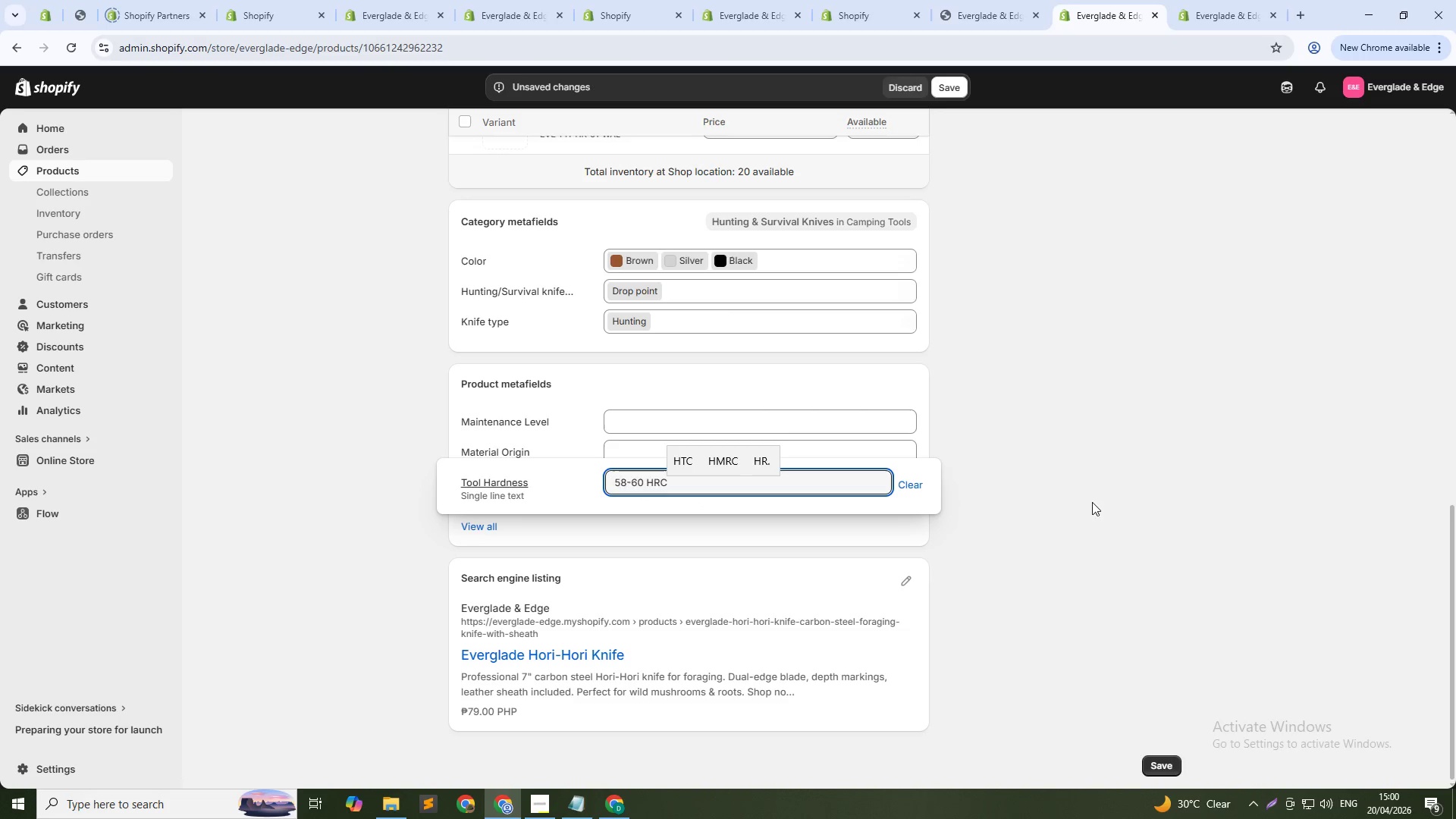 
left_click([1110, 502])
 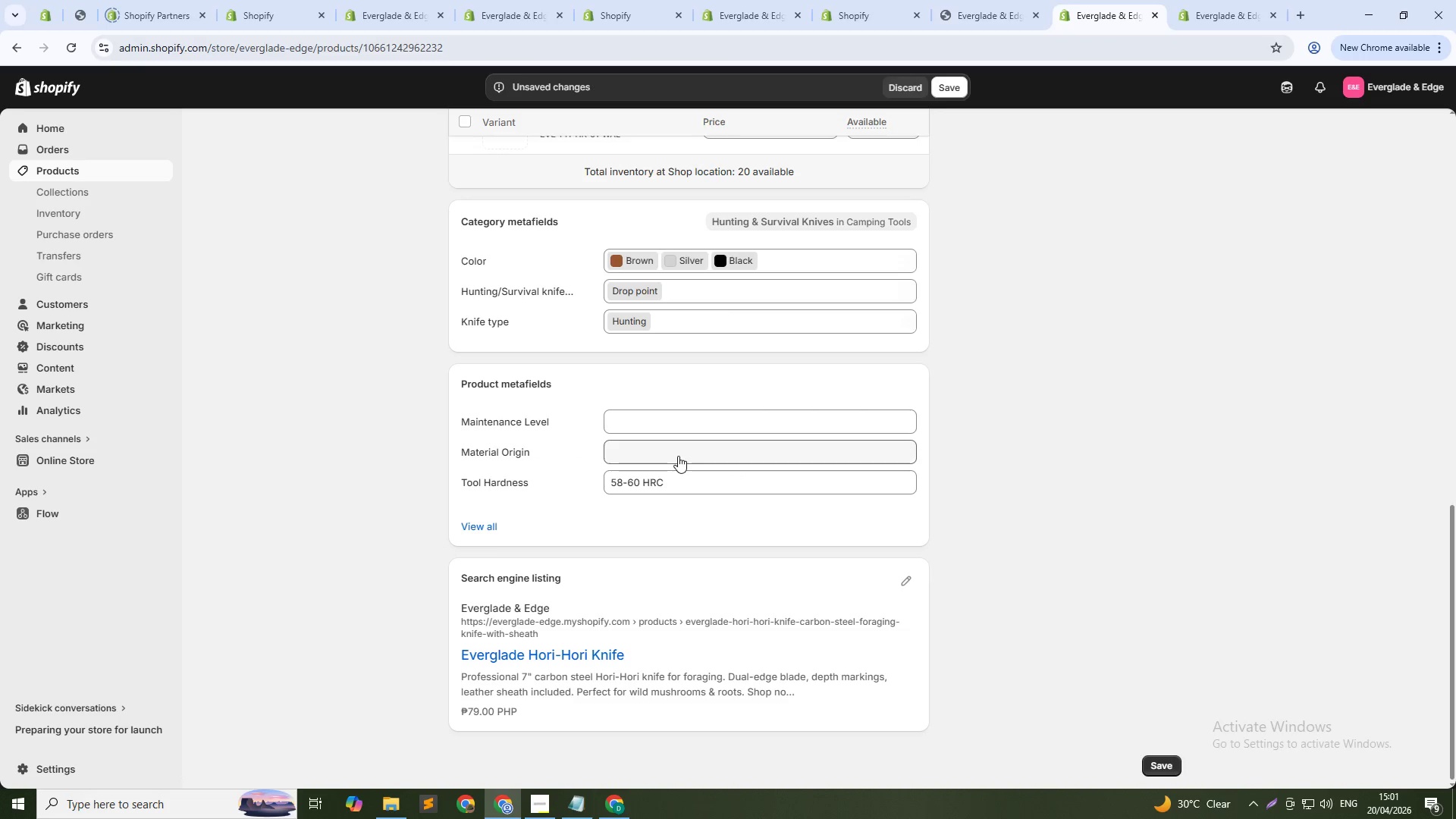 
left_click([677, 456])
 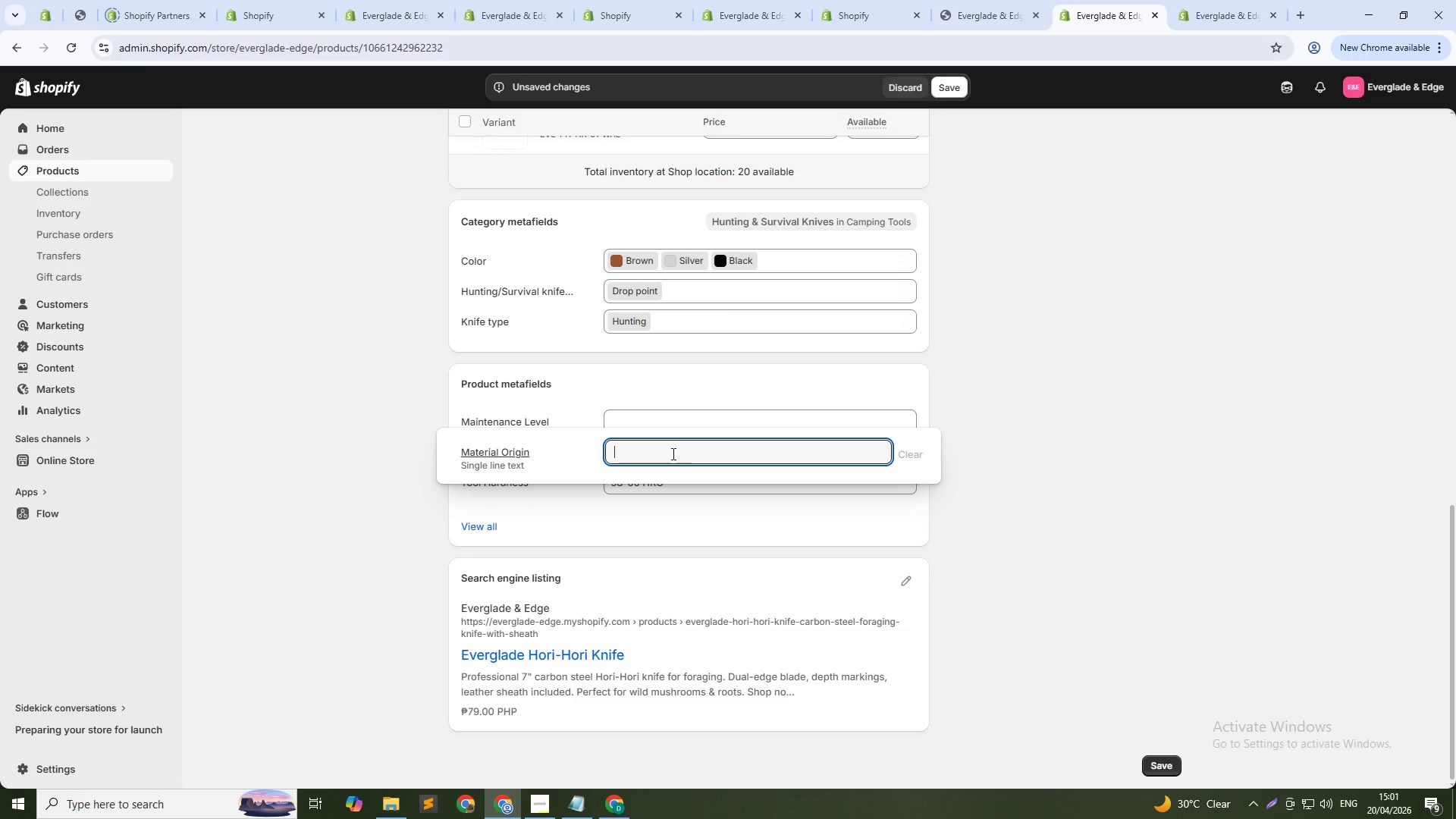 
type(Japan ())
 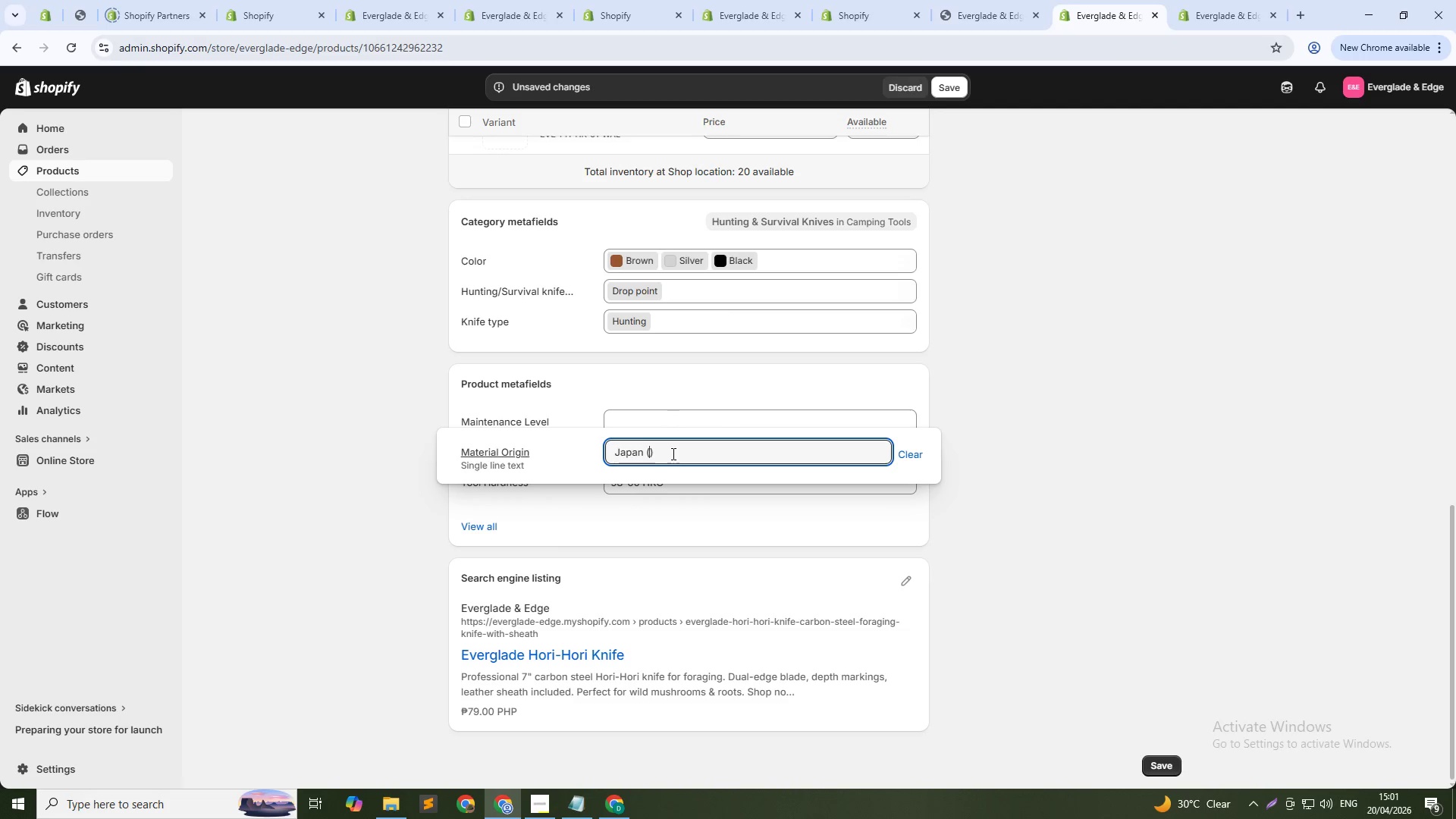 
 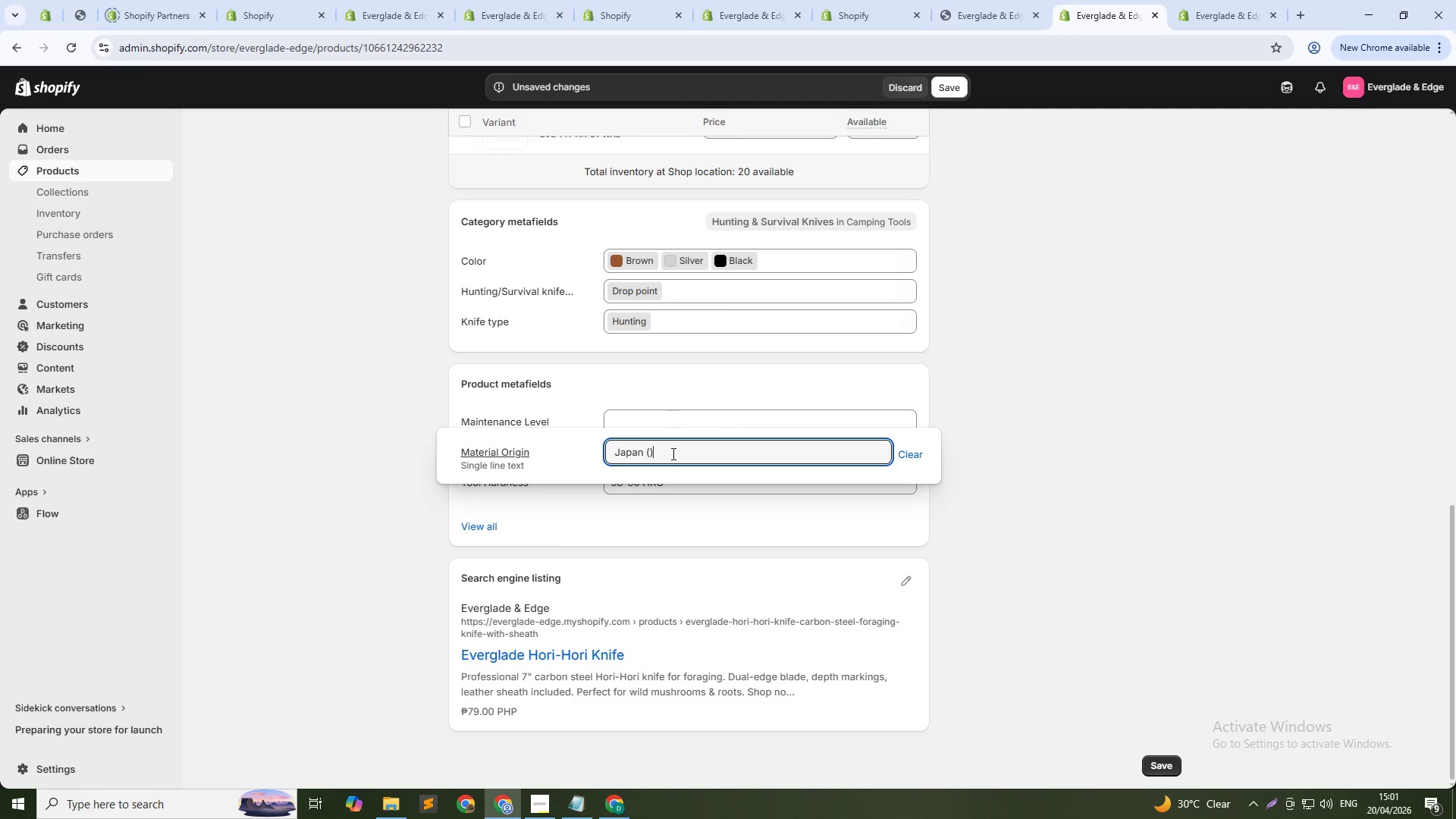 
key(ArrowLeft)
 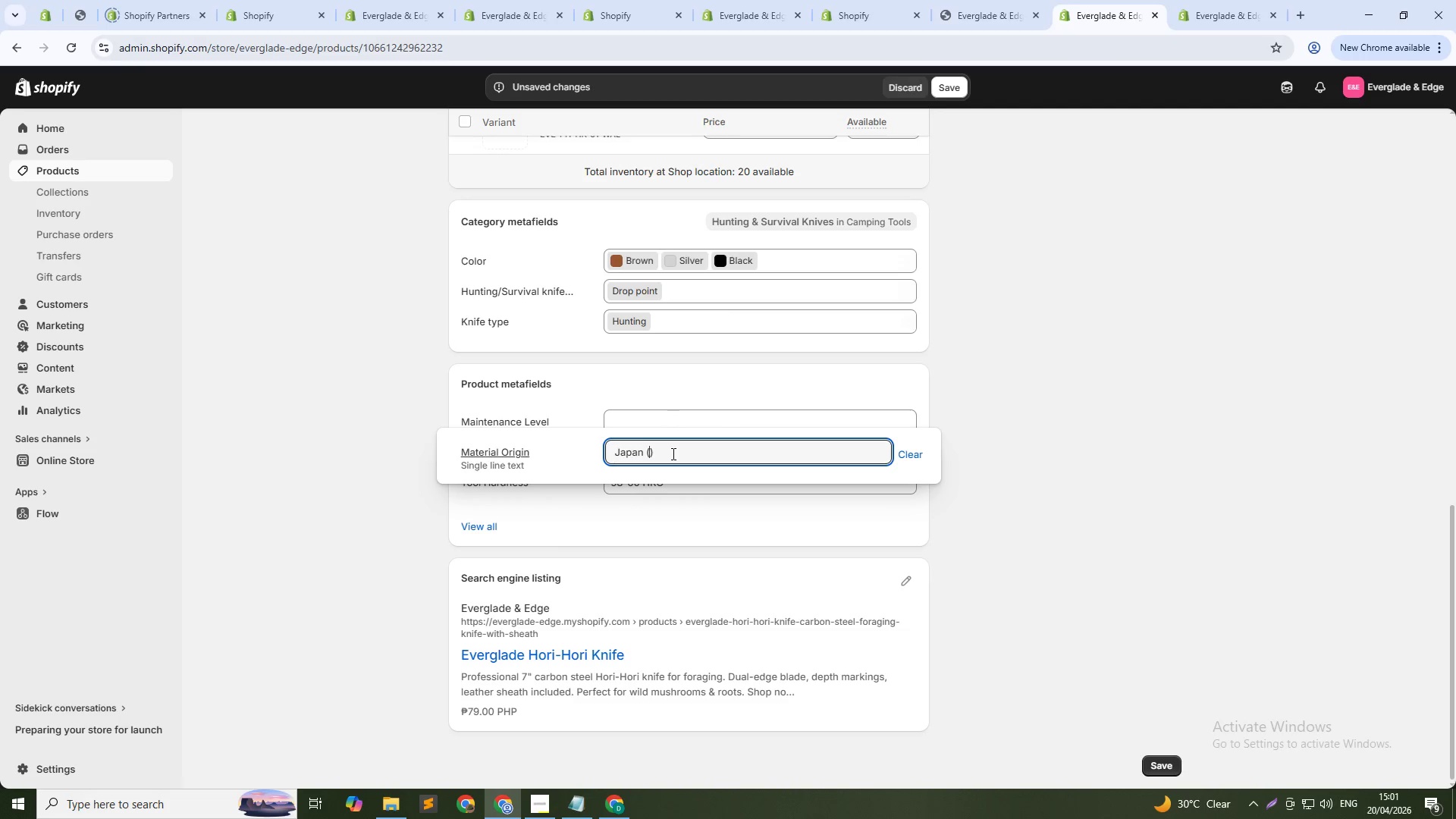 
type(Blade)
 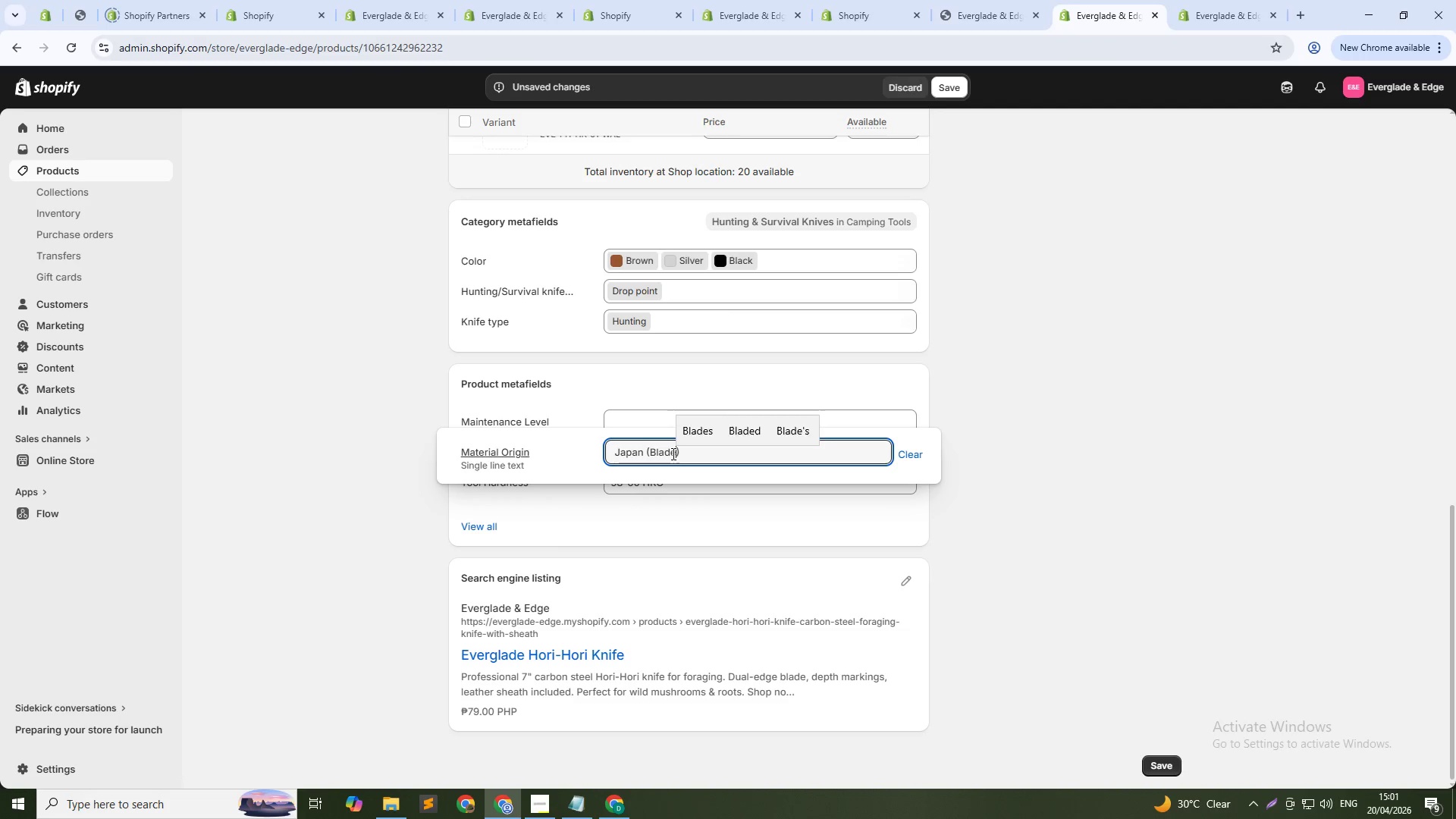 
key(ArrowDown)
 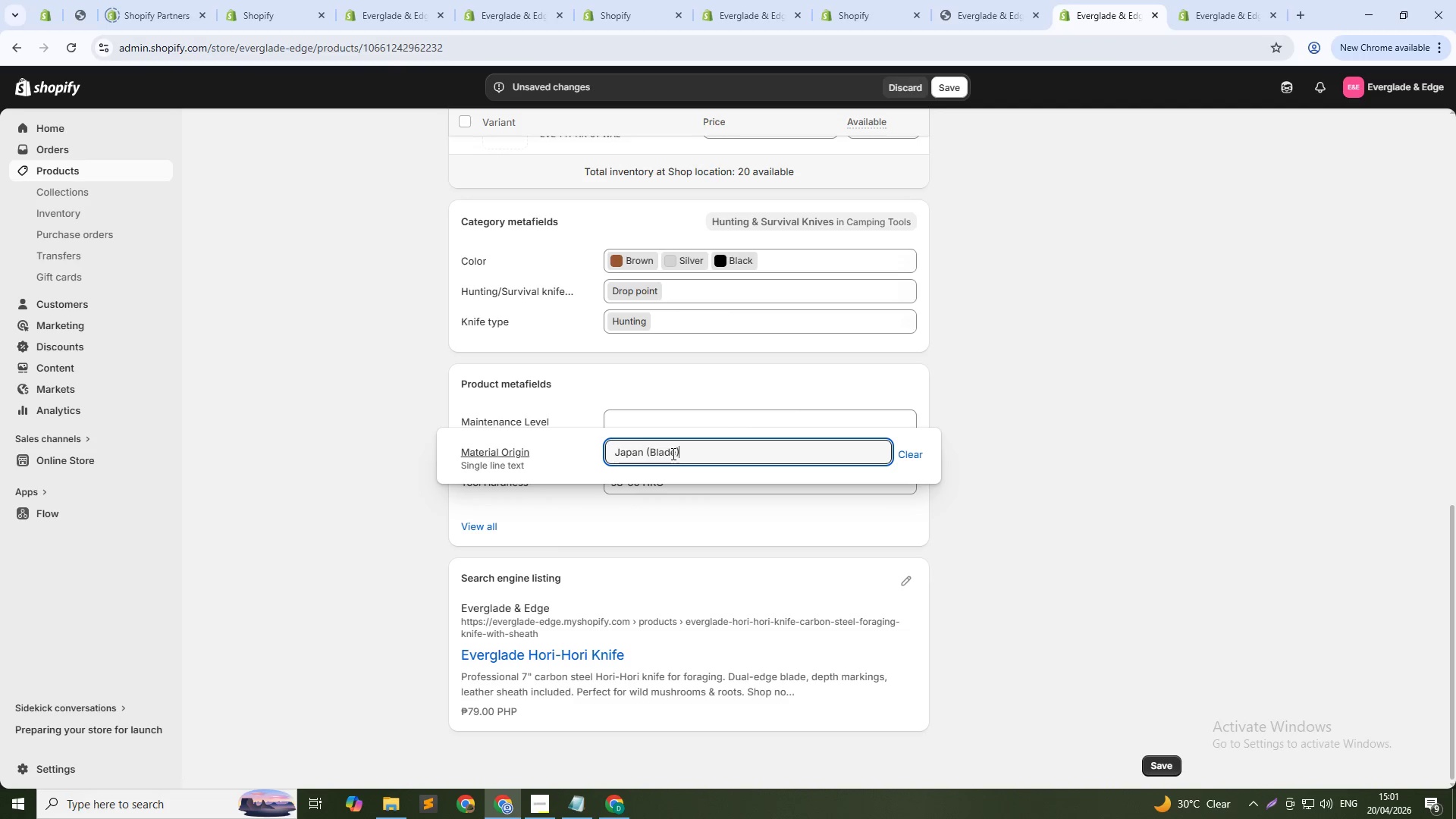 
type( / USA ())
 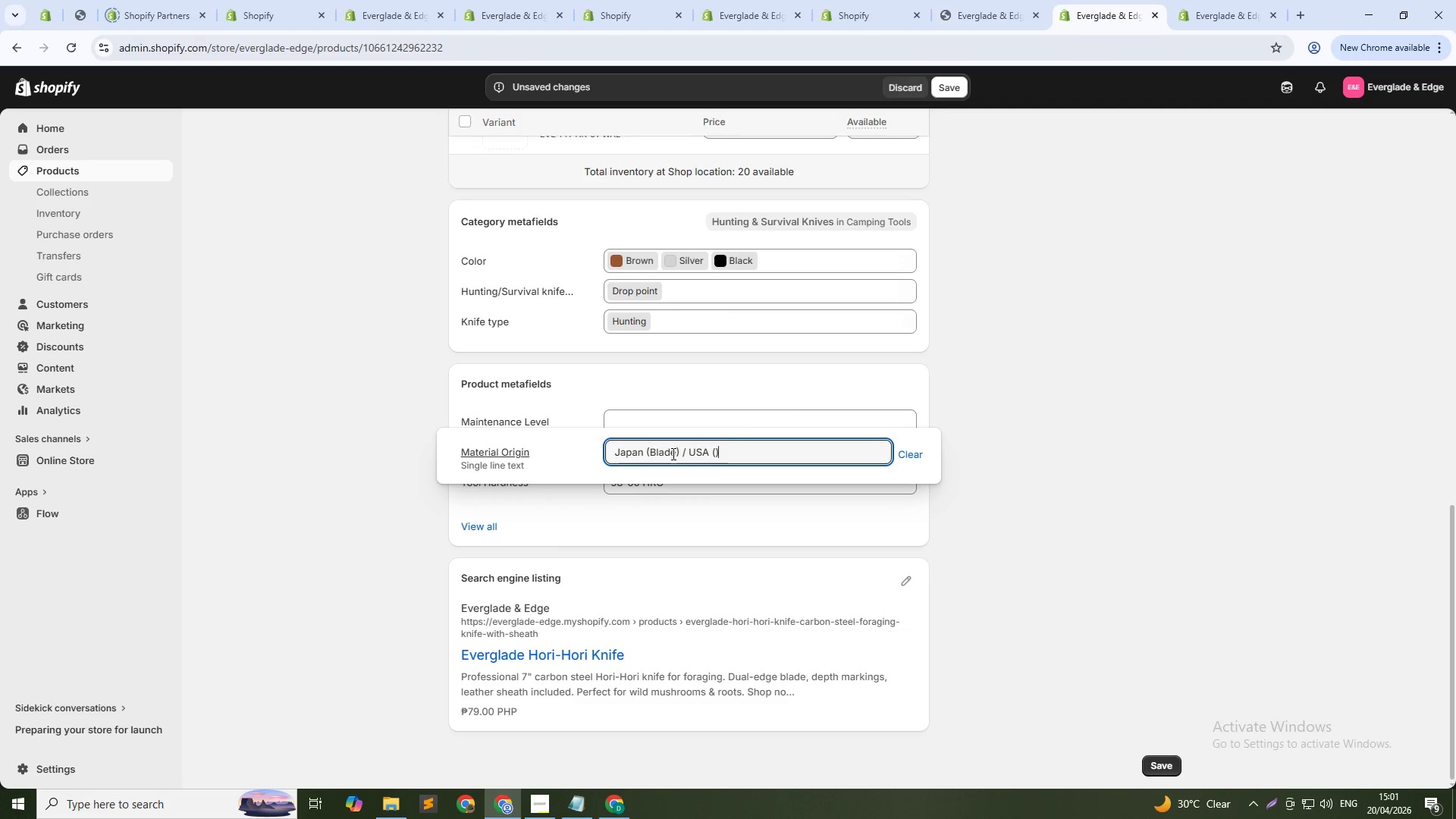 
 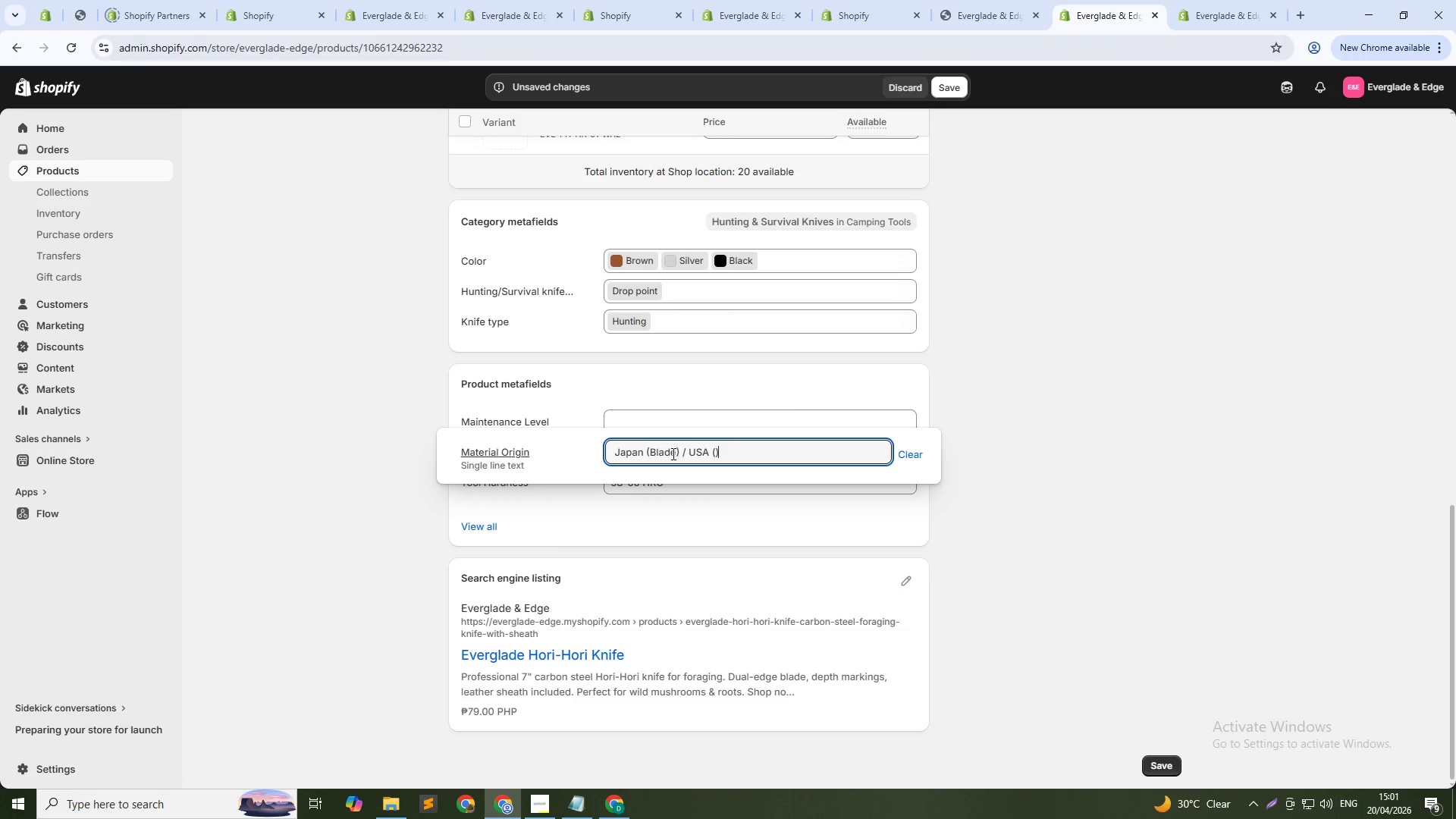 
key(ArrowLeft)
 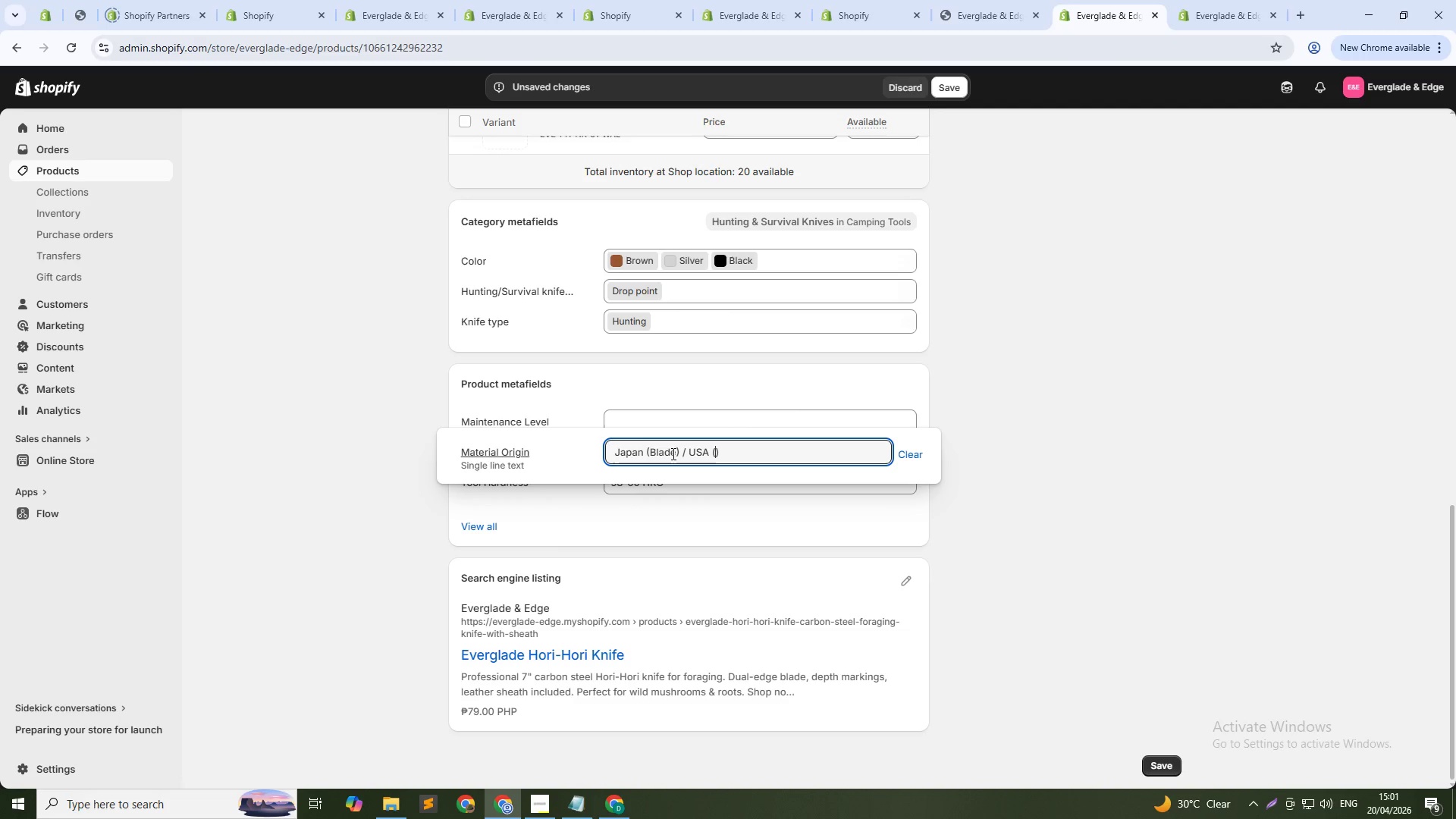 
type(Handle)
 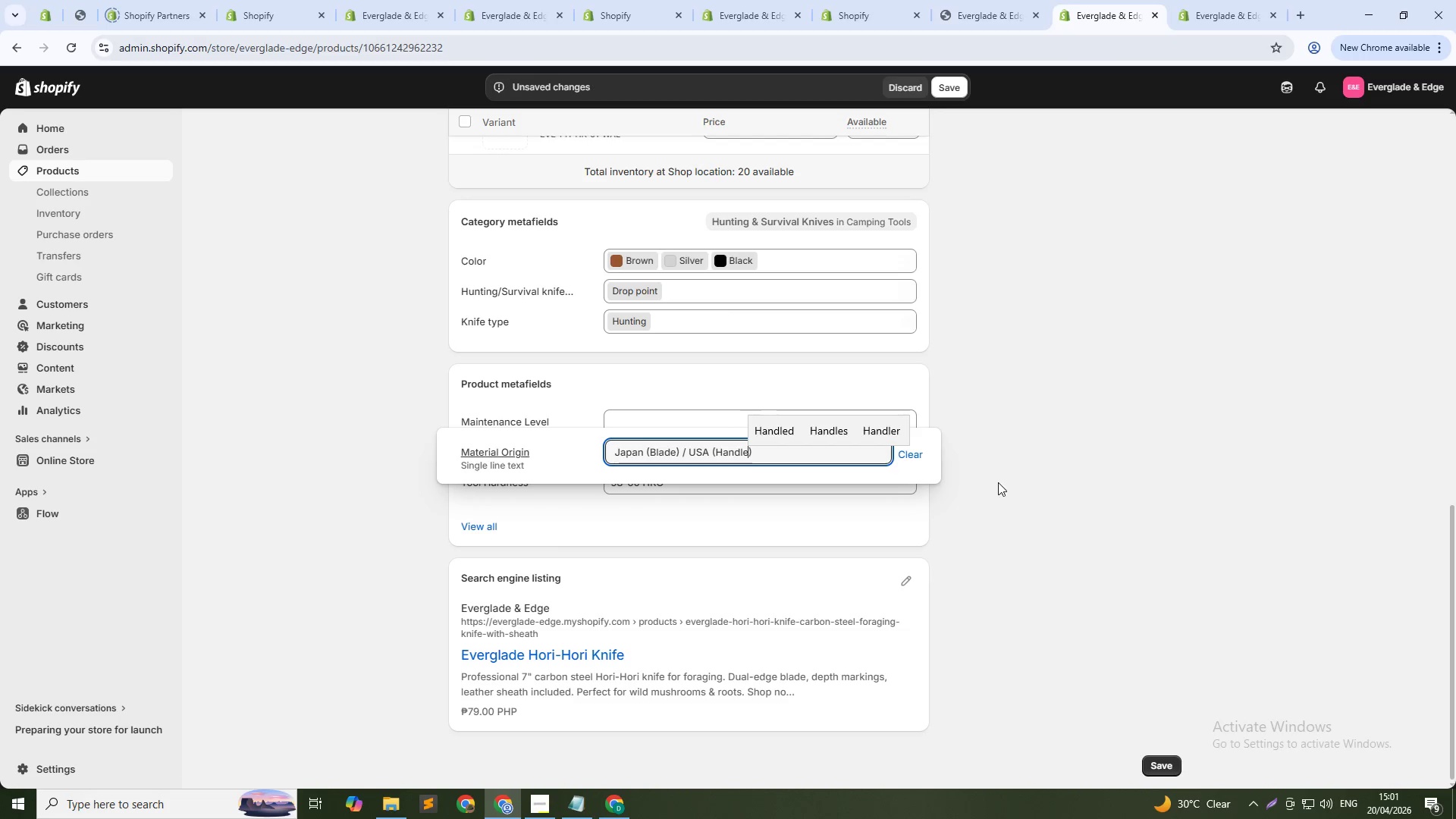 
left_click([1139, 477])
 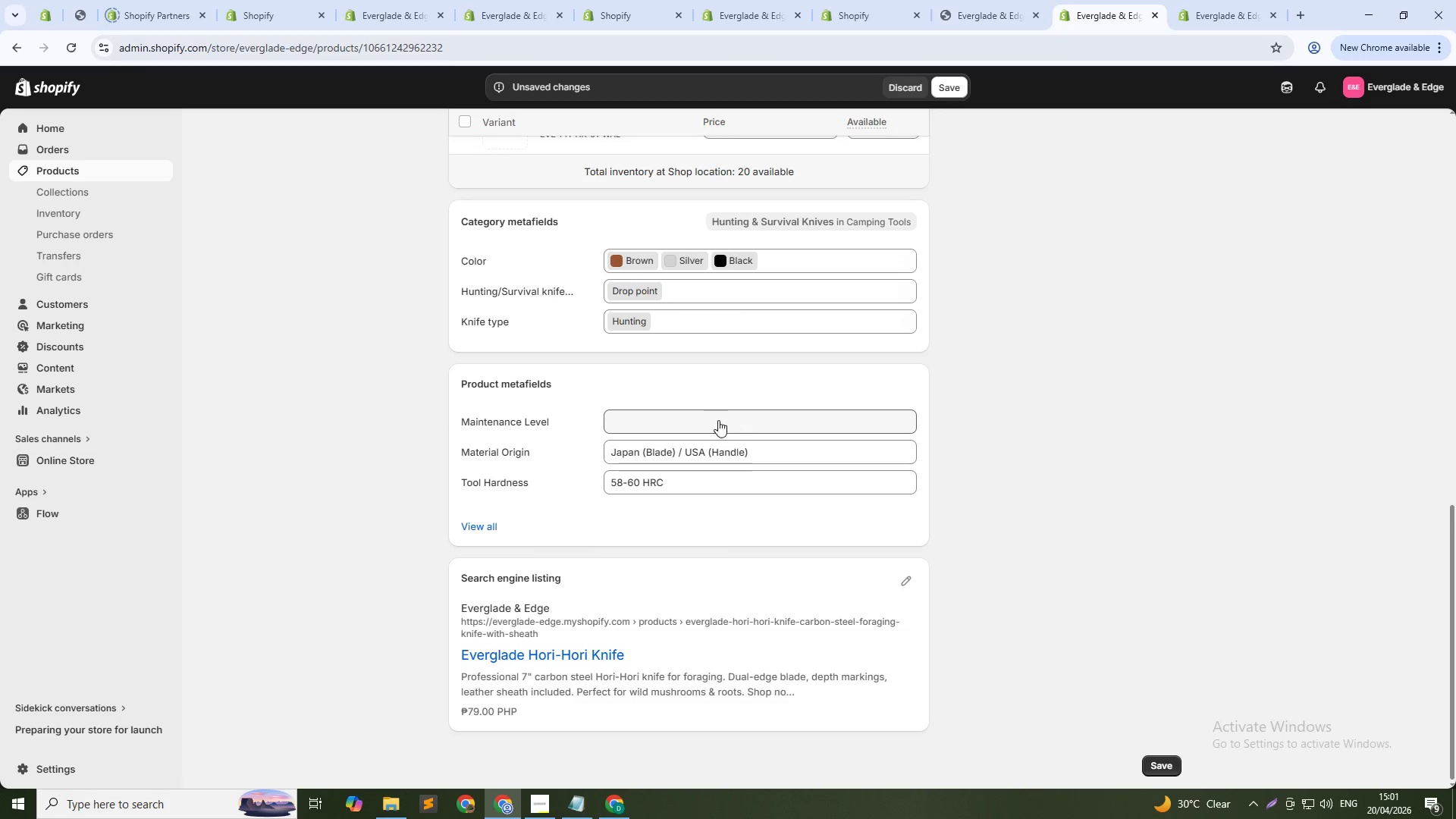 
left_click([718, 420])
 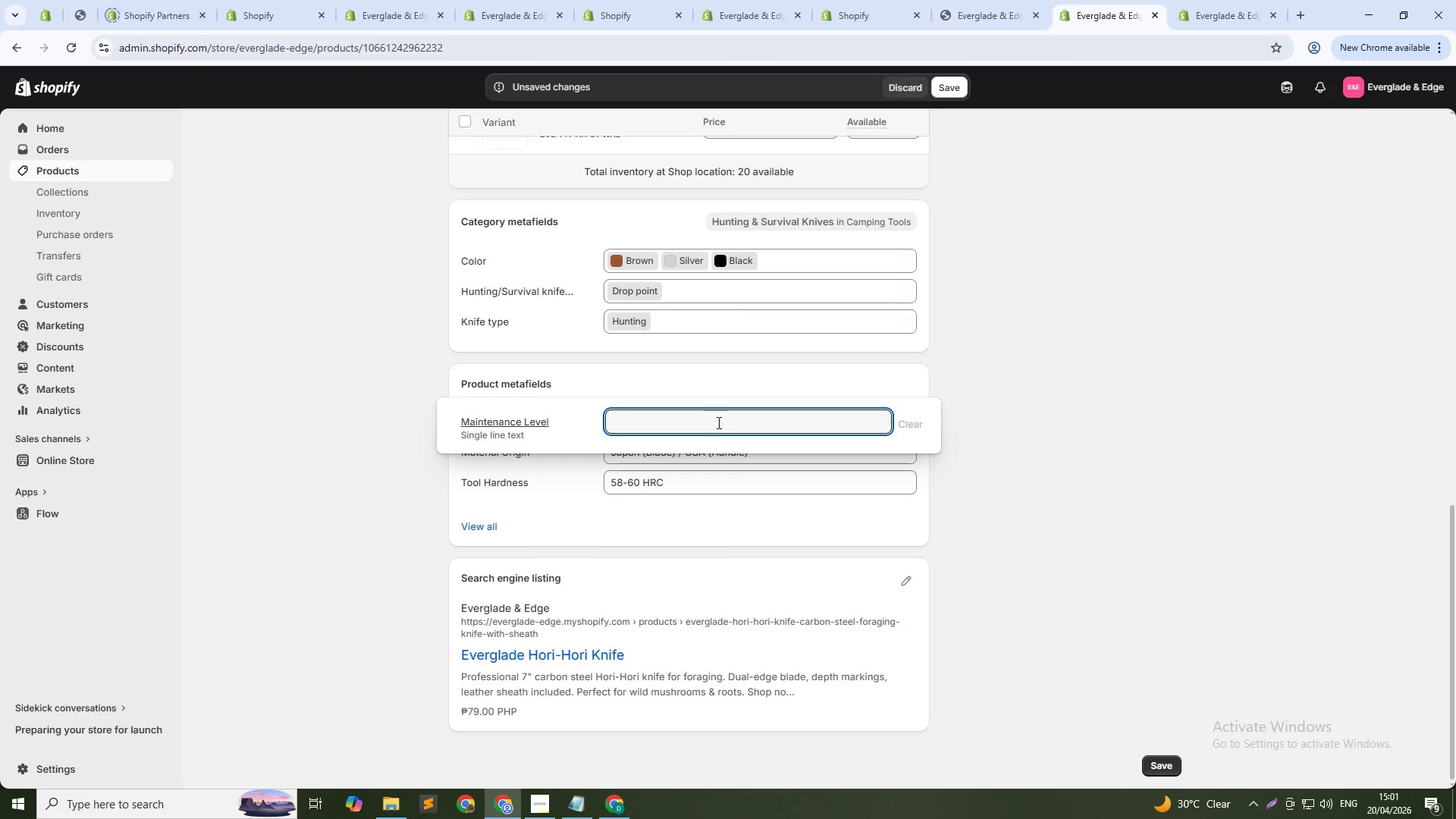 
type(Medium)
 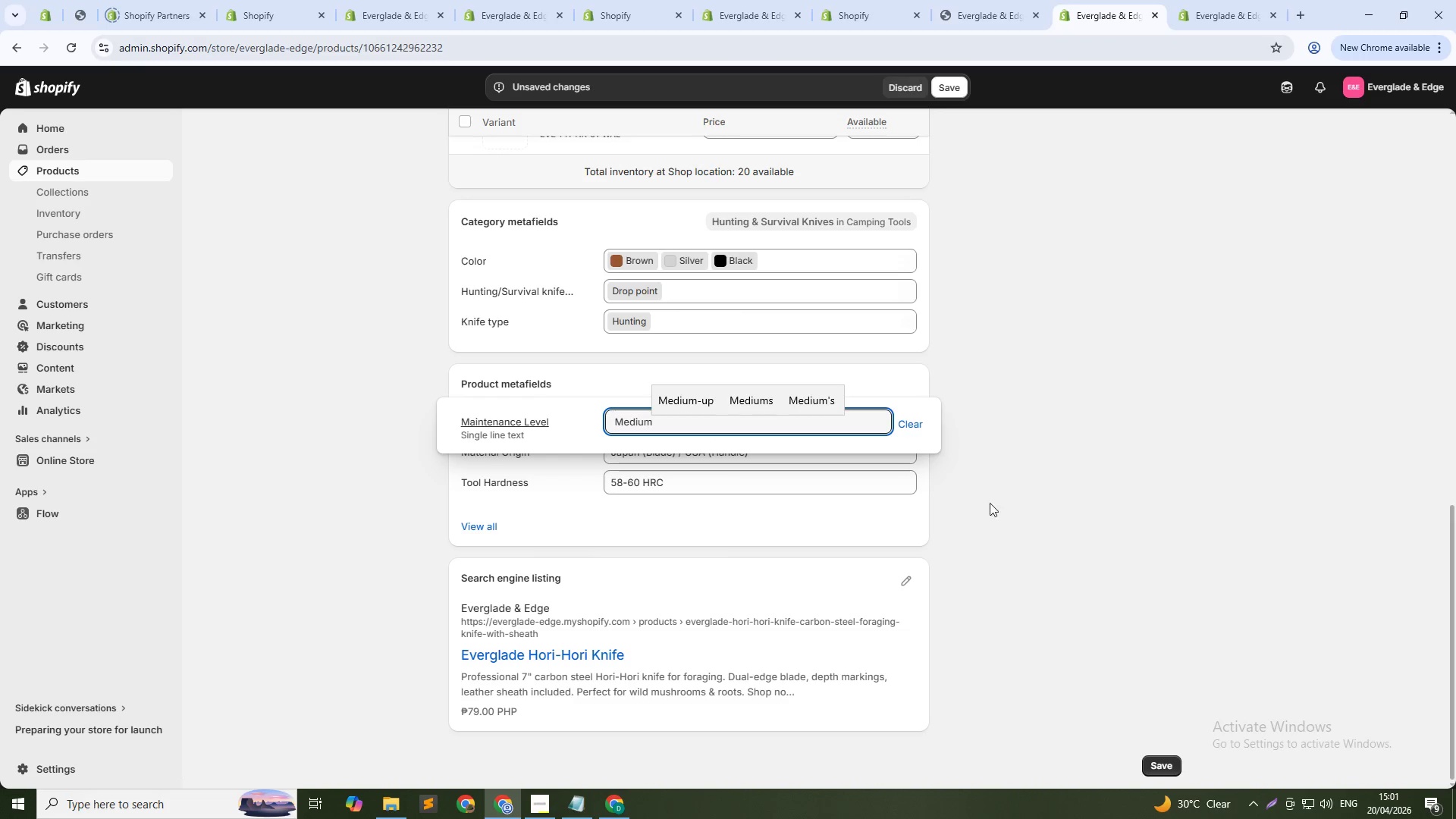 
left_click([1058, 492])
 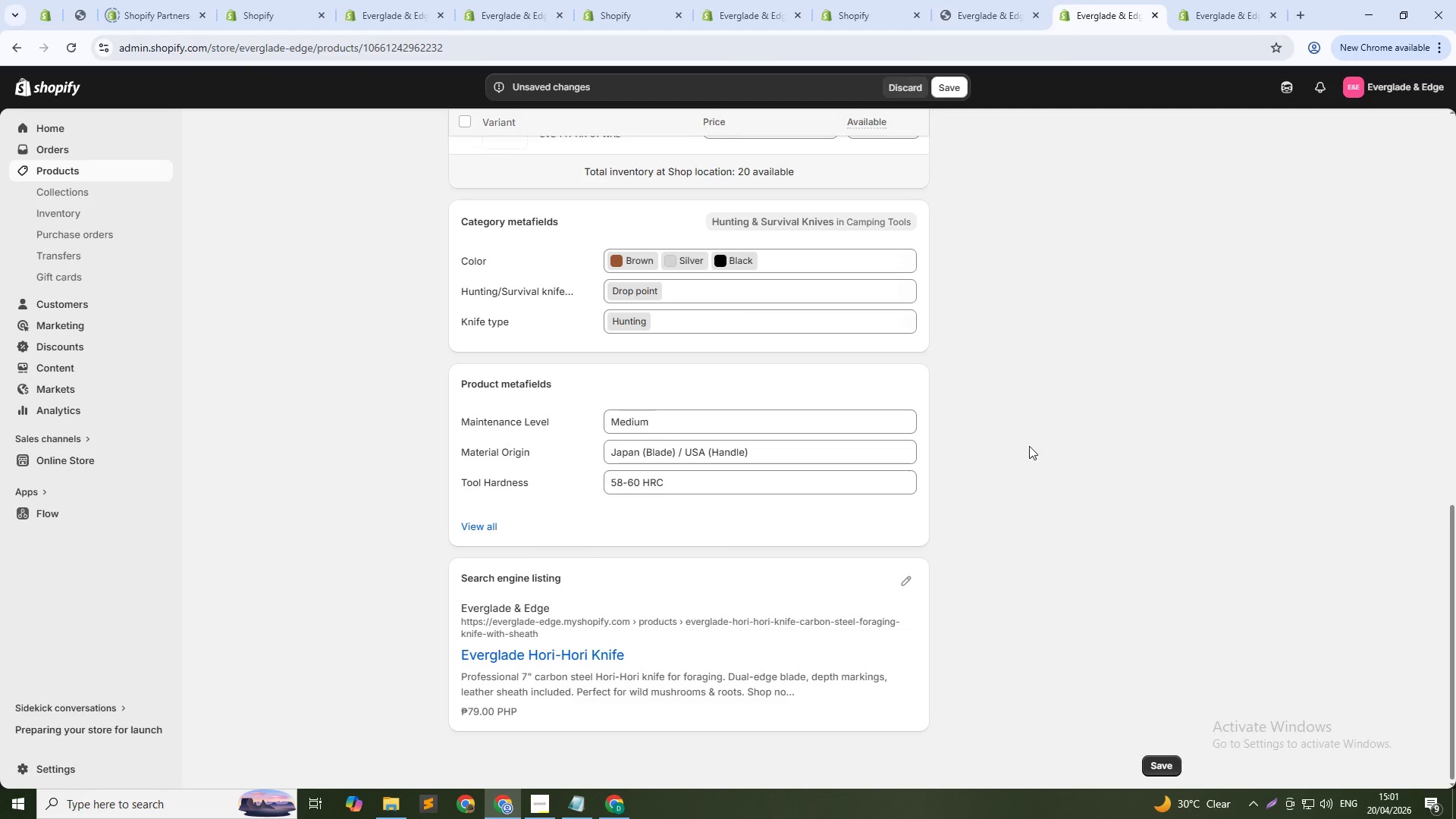 
left_click([949, 80])
 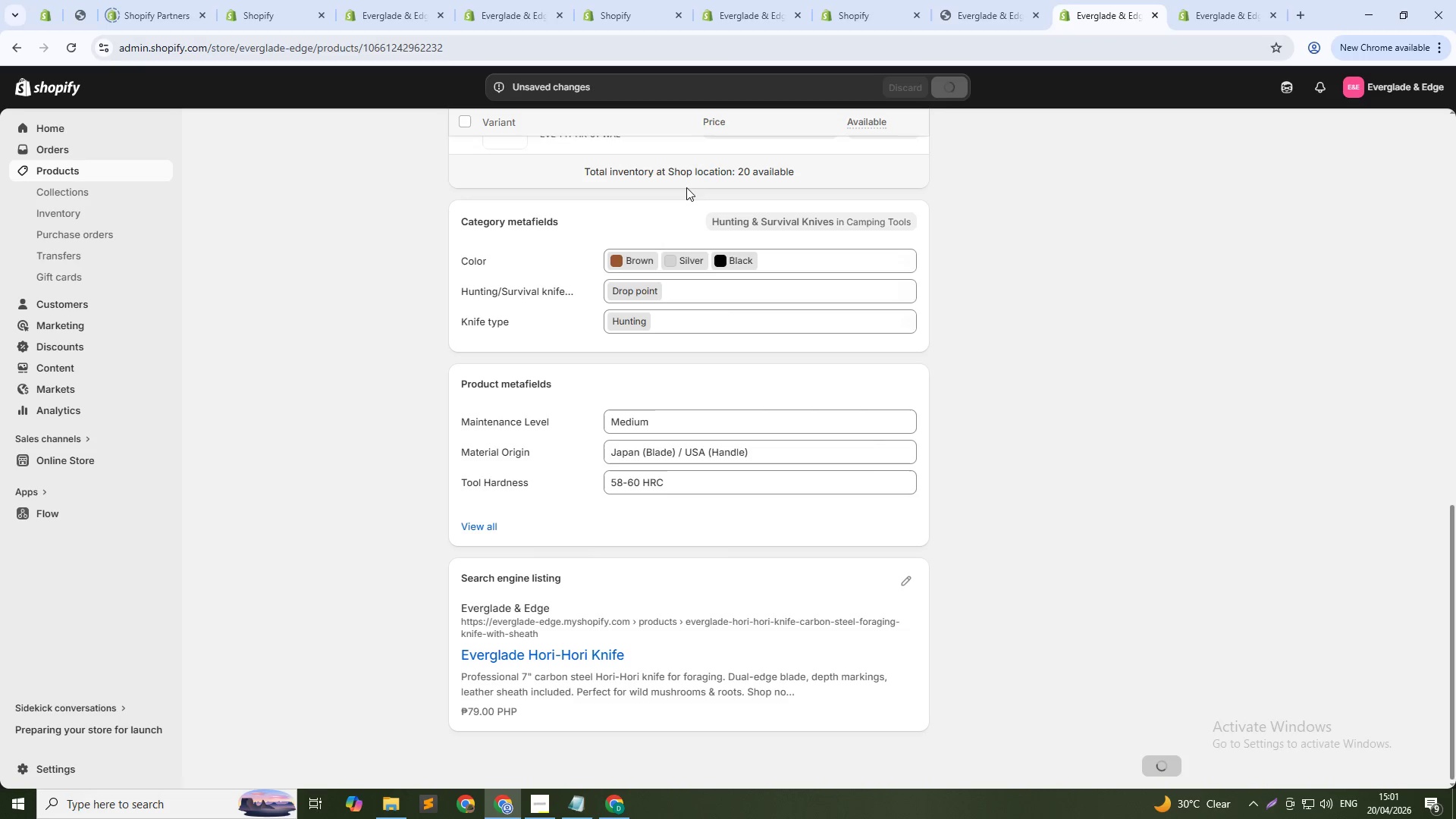 
wait(5.09)
 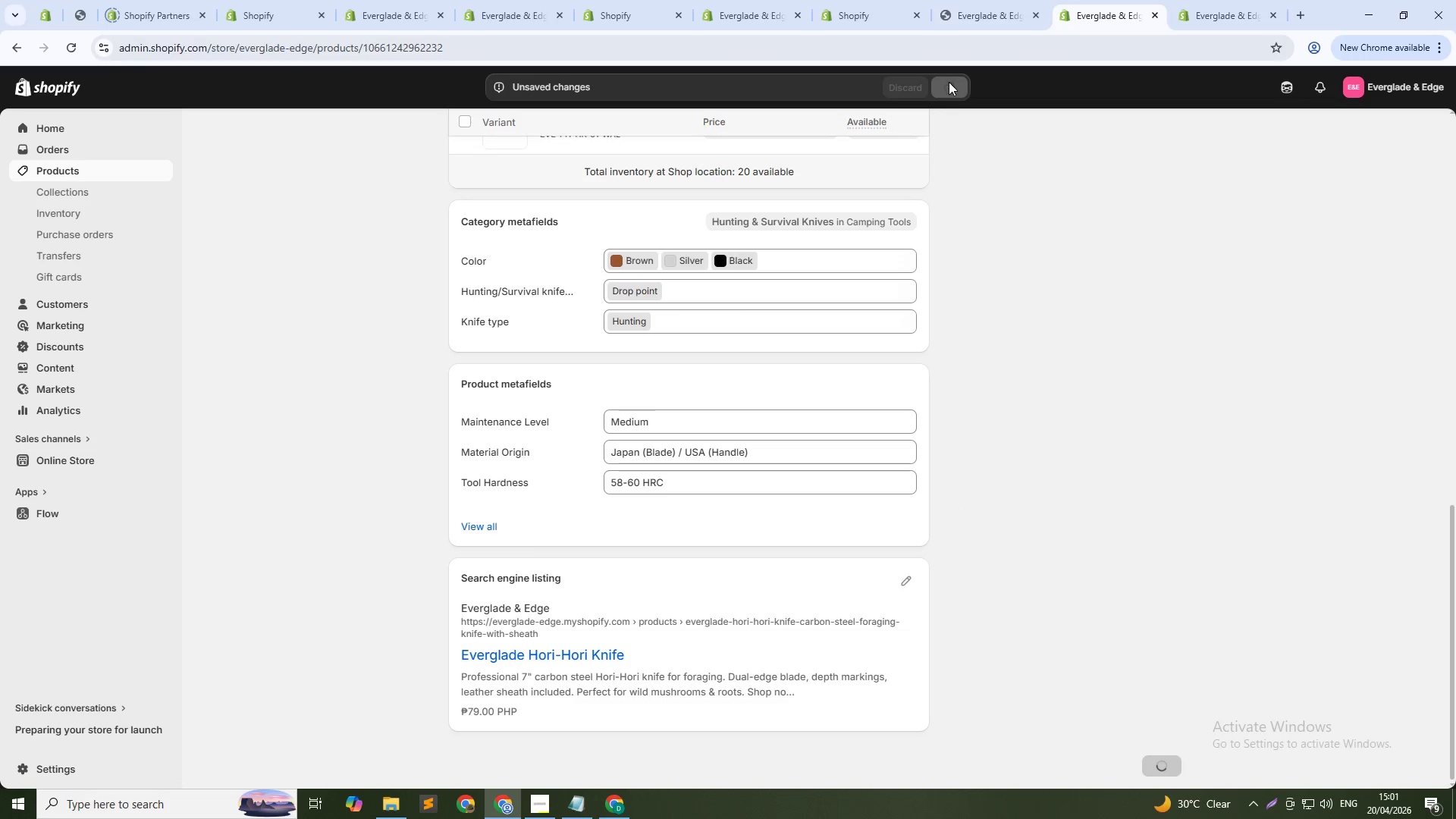 
scroll: coordinate [516, 221], scroll_direction: up, amount: 14.0
 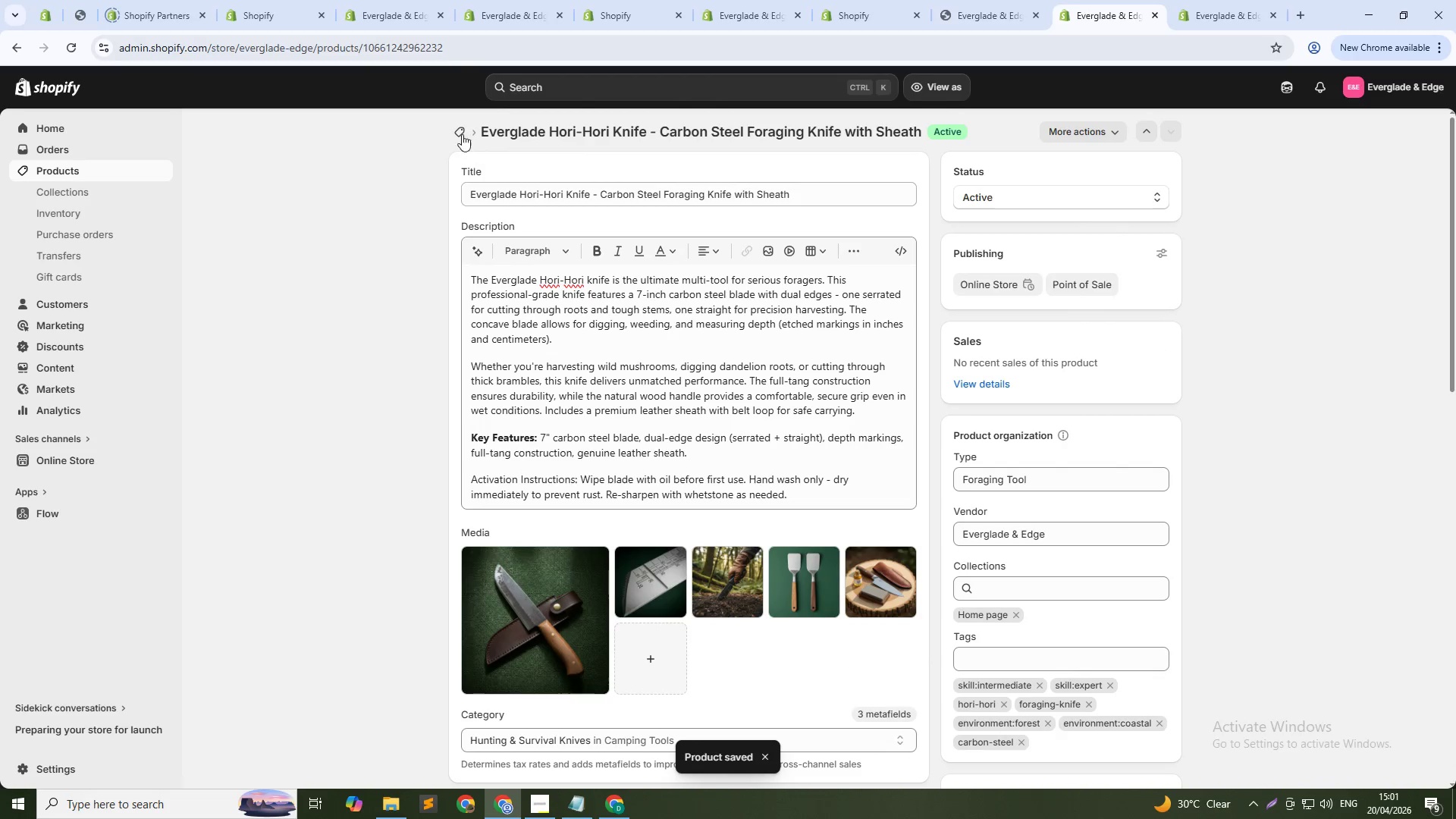 
left_click([460, 128])
 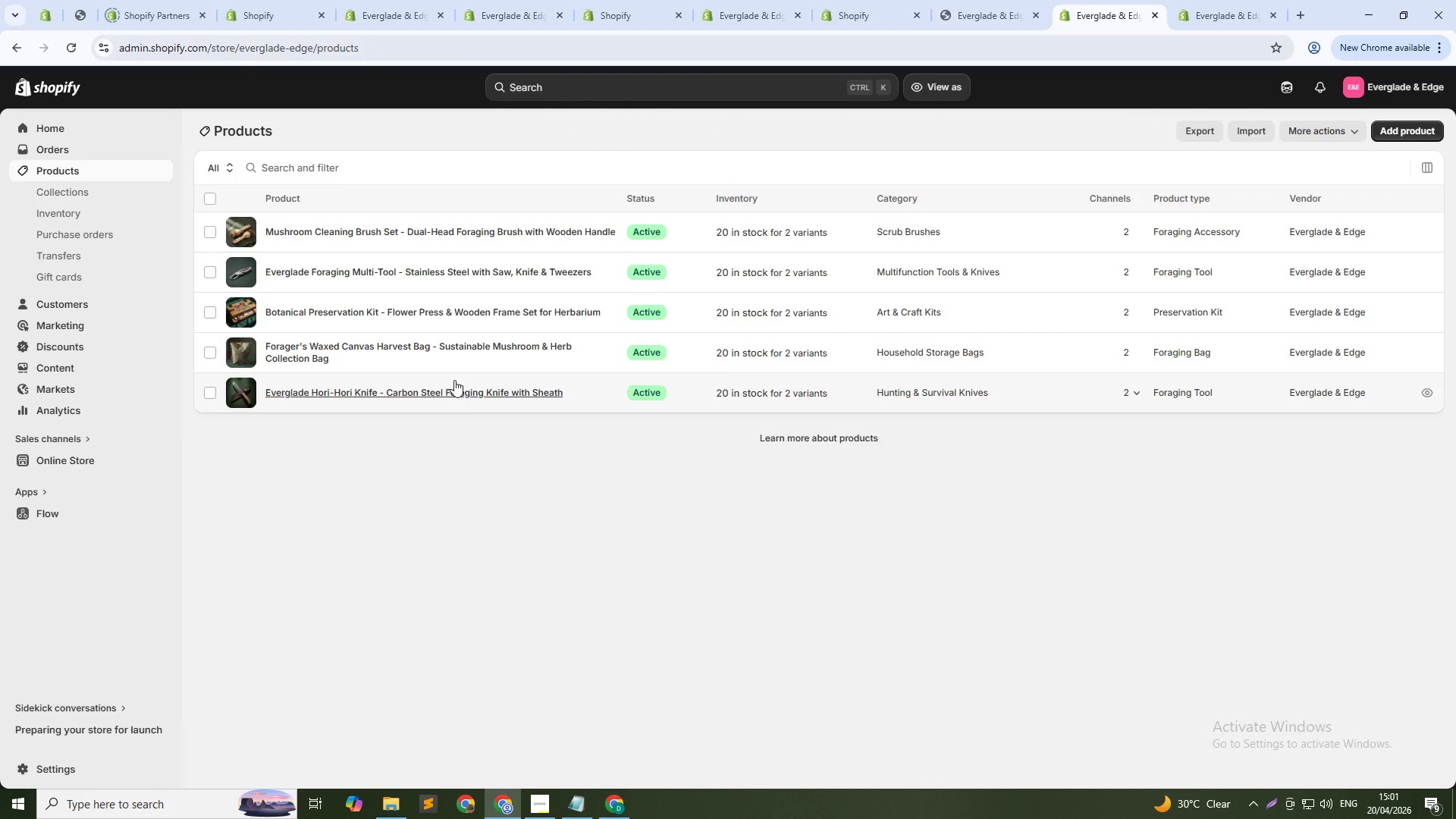 
left_click([435, 344])
 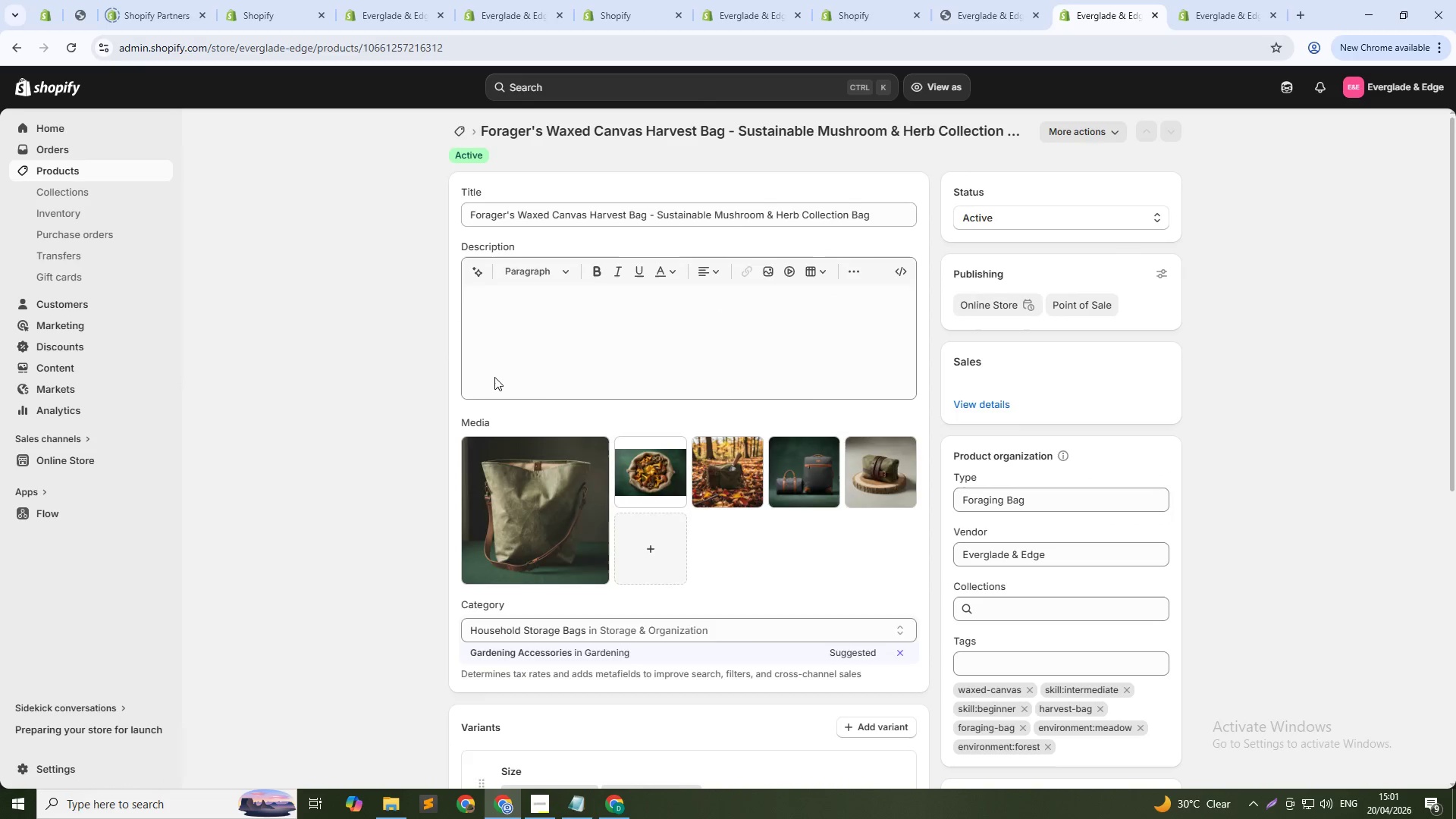 
scroll: coordinate [692, 581], scroll_direction: down, amount: 12.0
 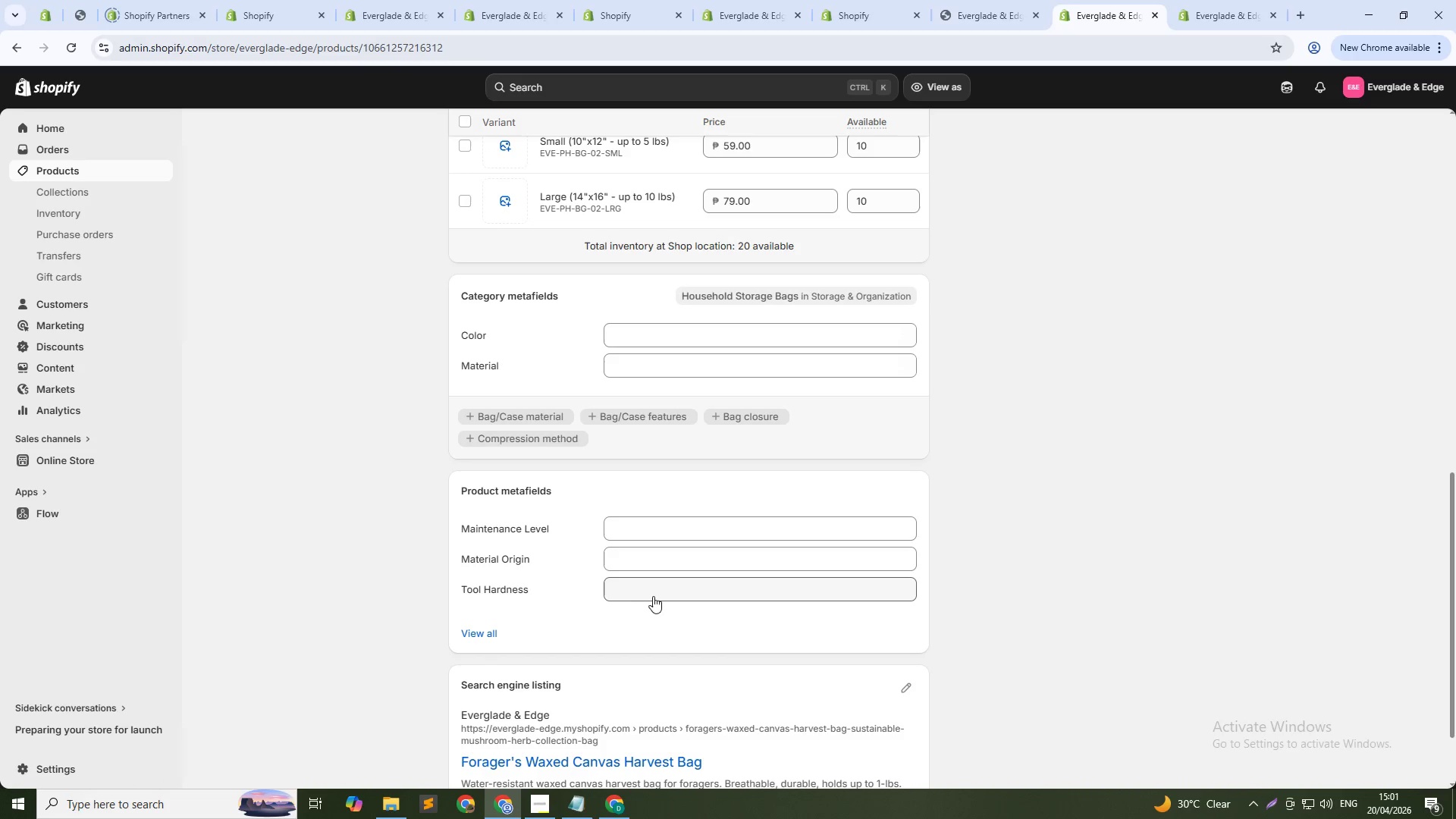 
left_click([657, 587])
 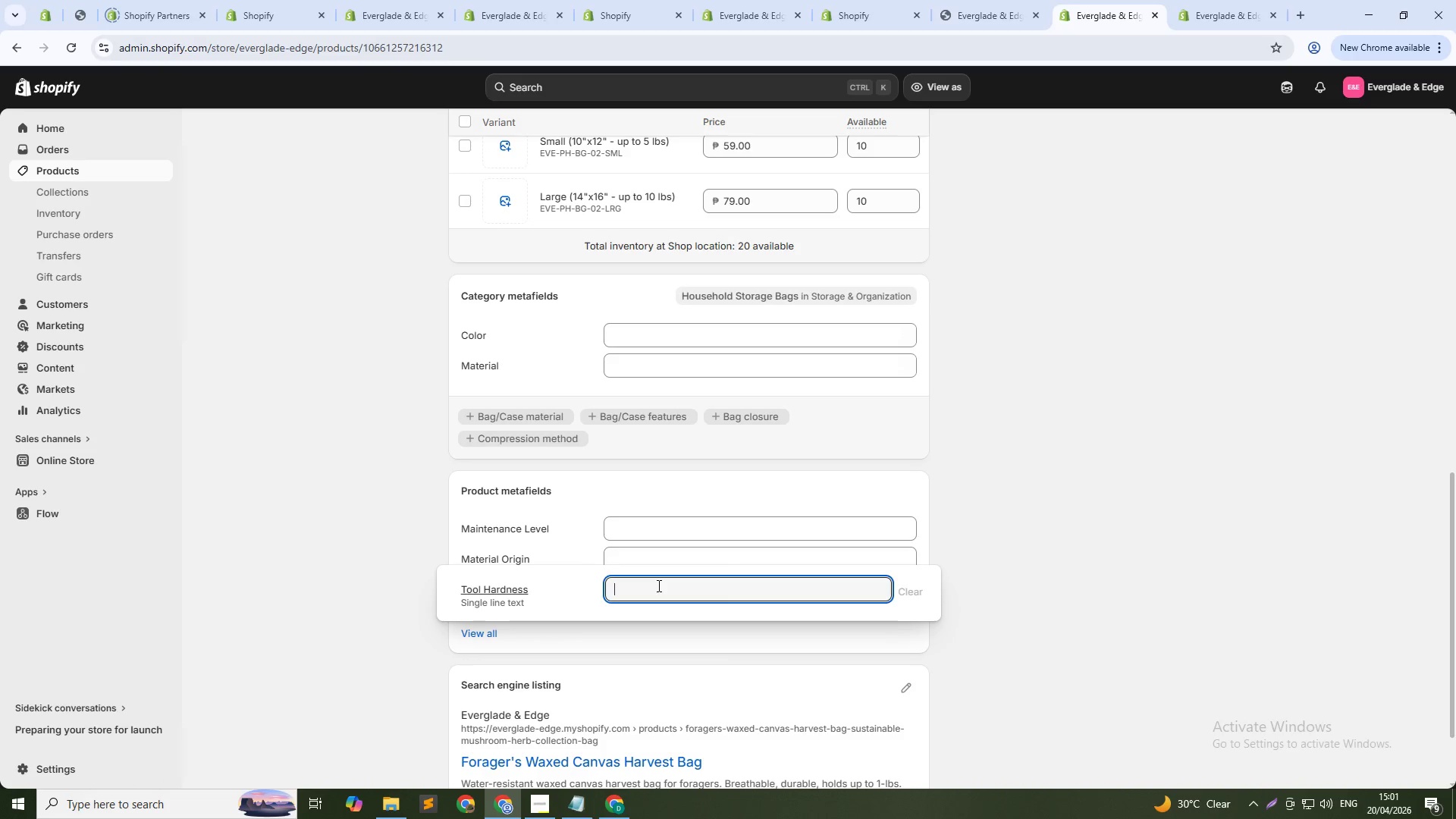 
key(Shift+N)
 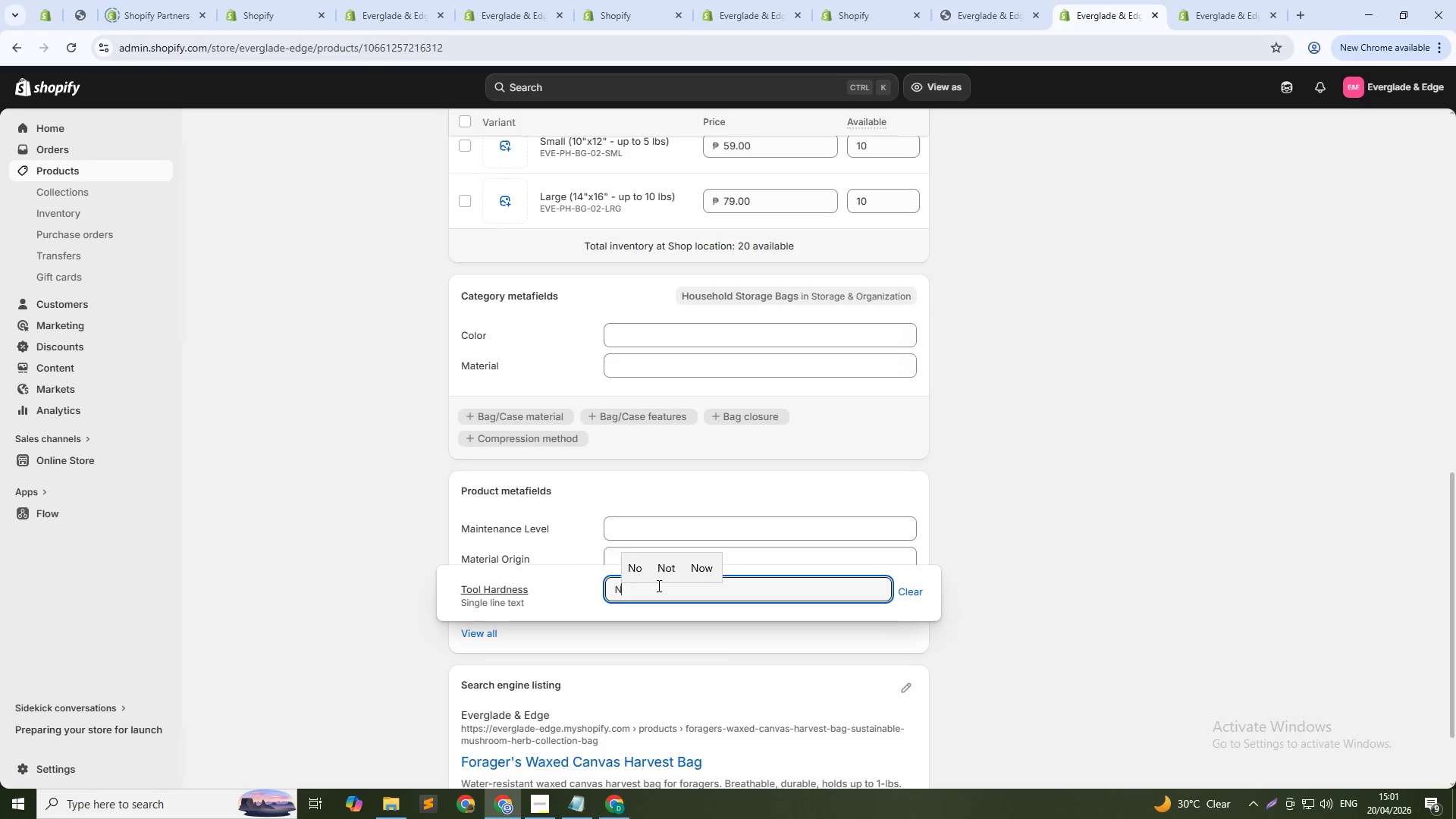 
key(NumpadDivide)
 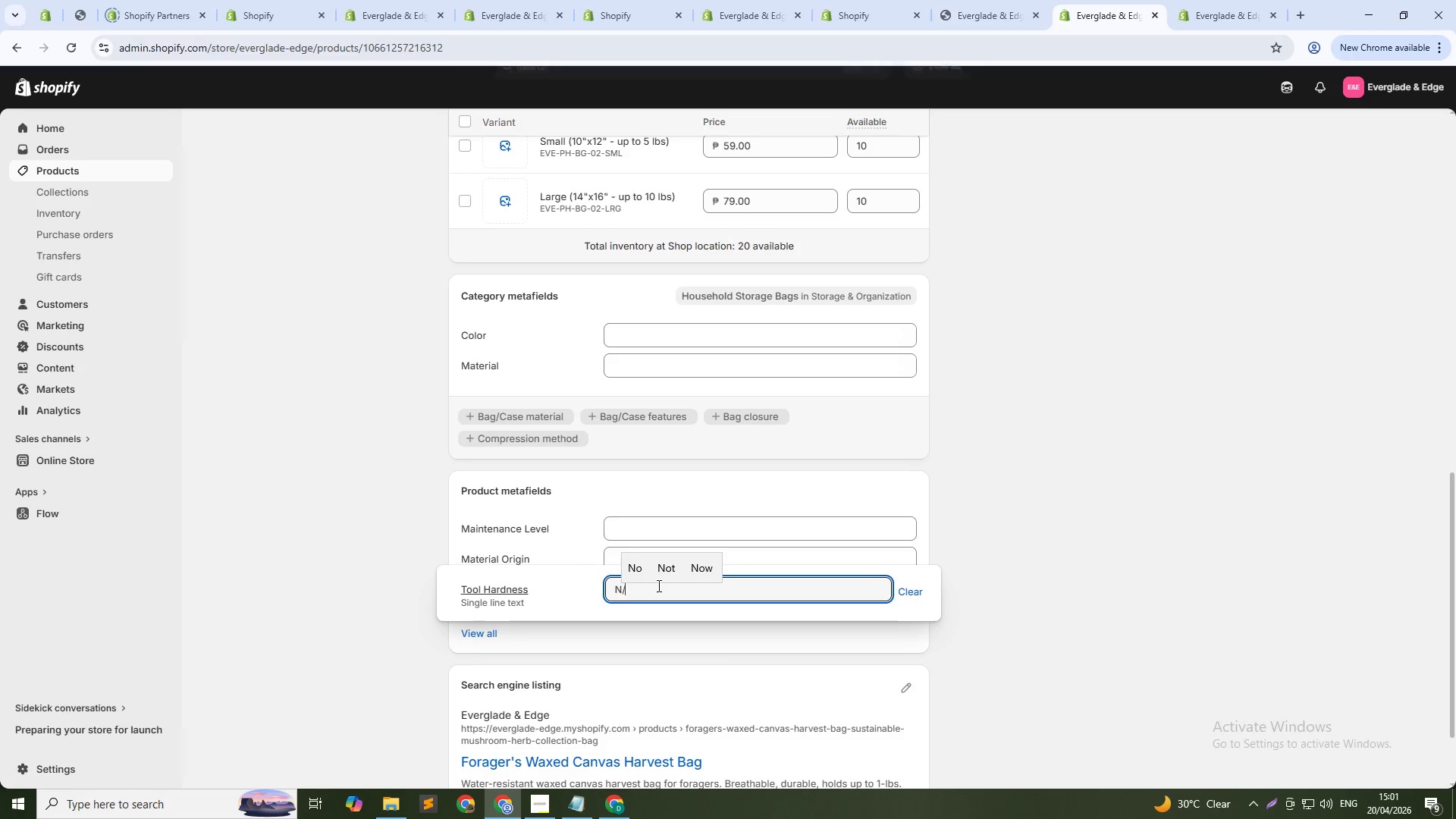 
key(Shift+A)
 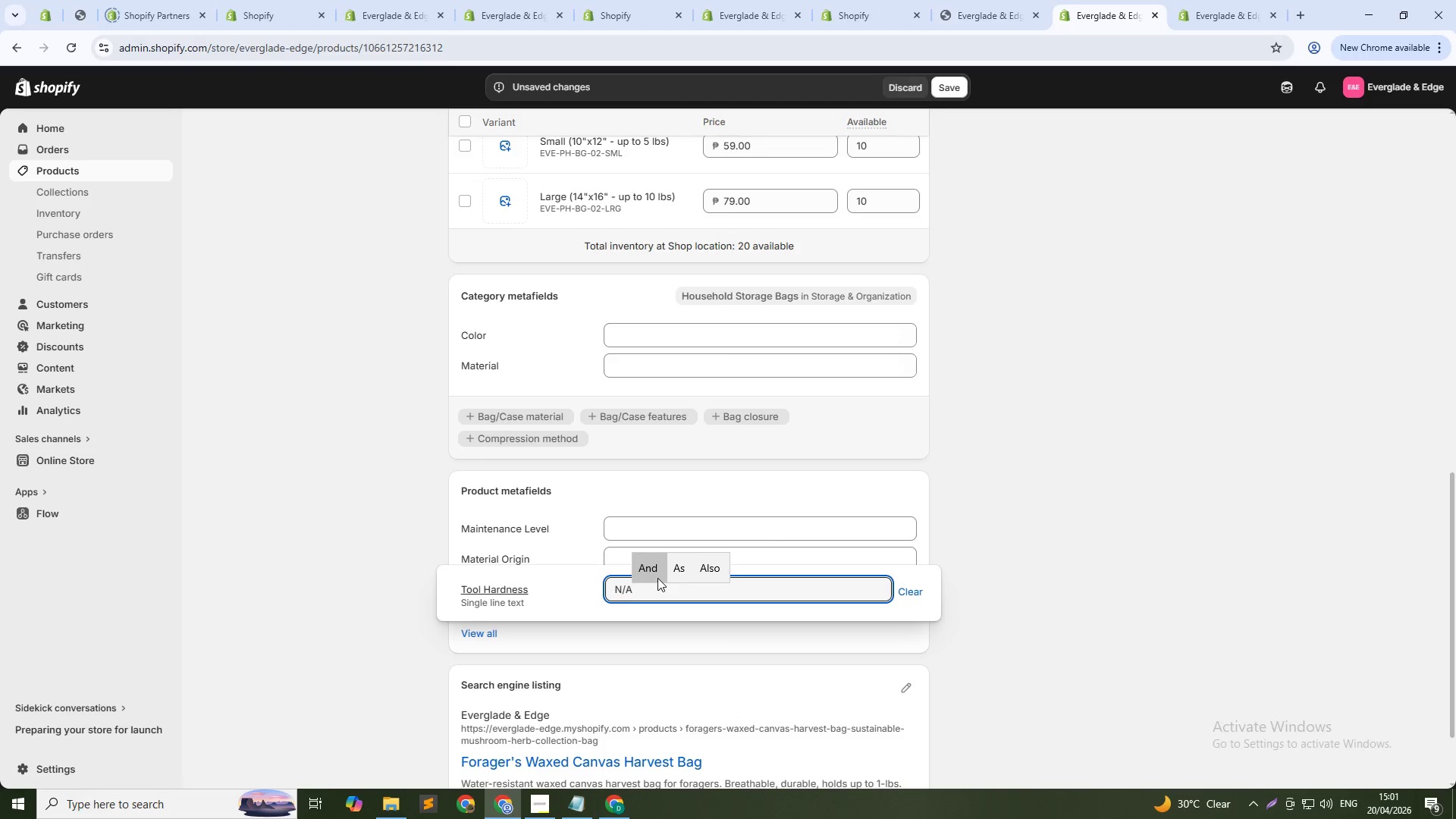 
left_click([781, 551])
 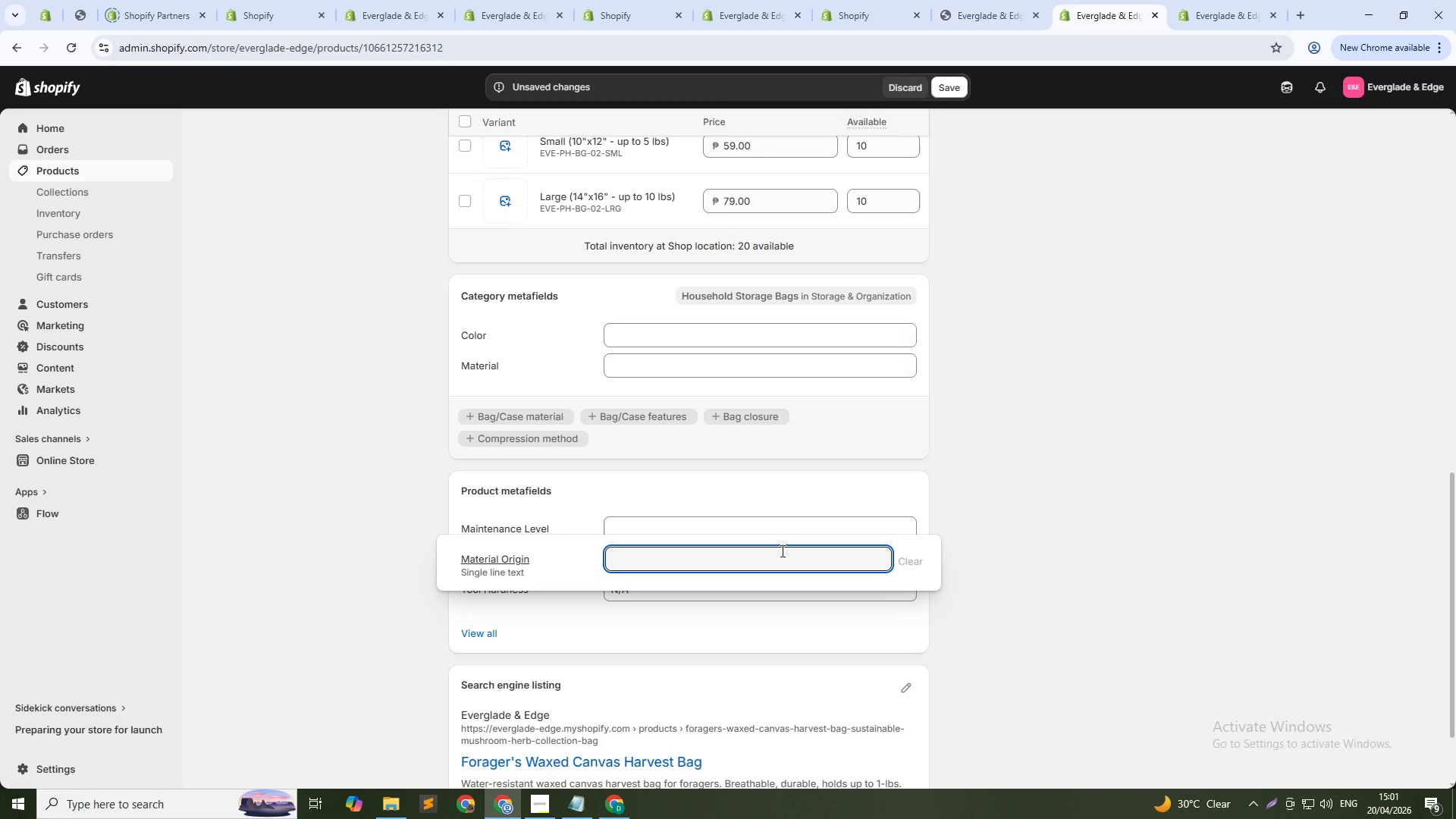 
type(USA 90)
key(Backspace)
key(Backspace)
type((Cotton) / UV ())
 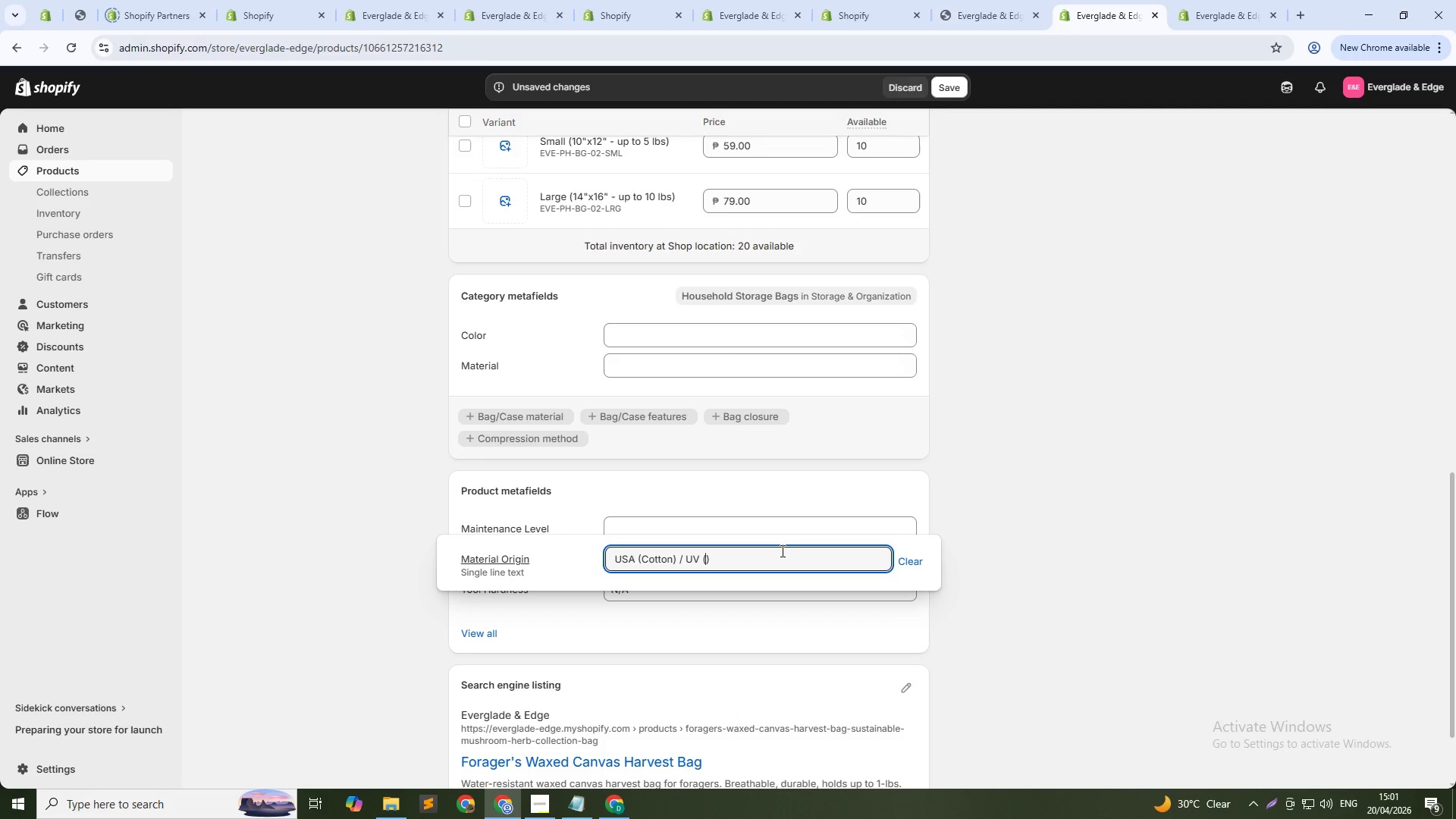 
 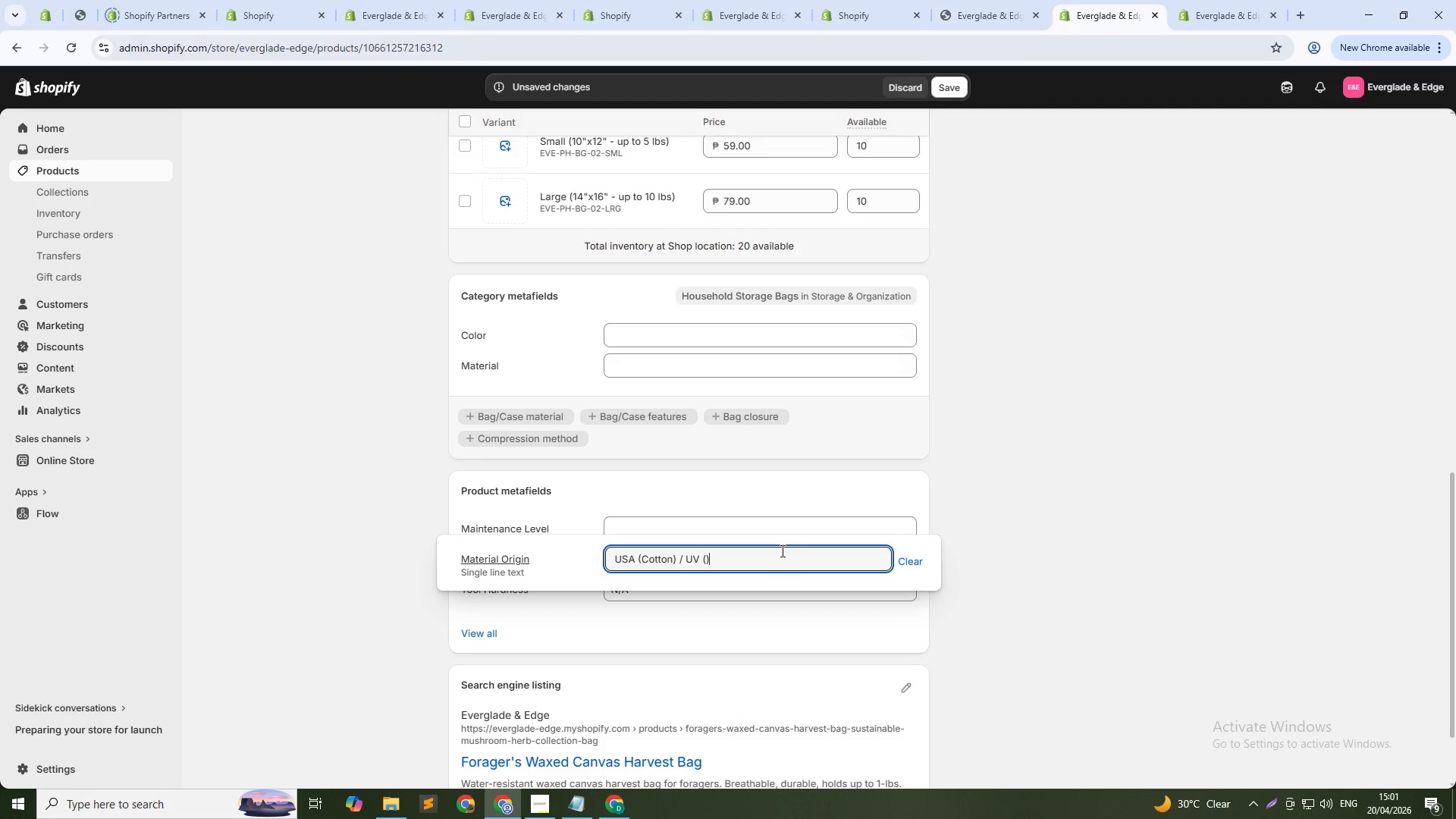 
key(ArrowLeft)
 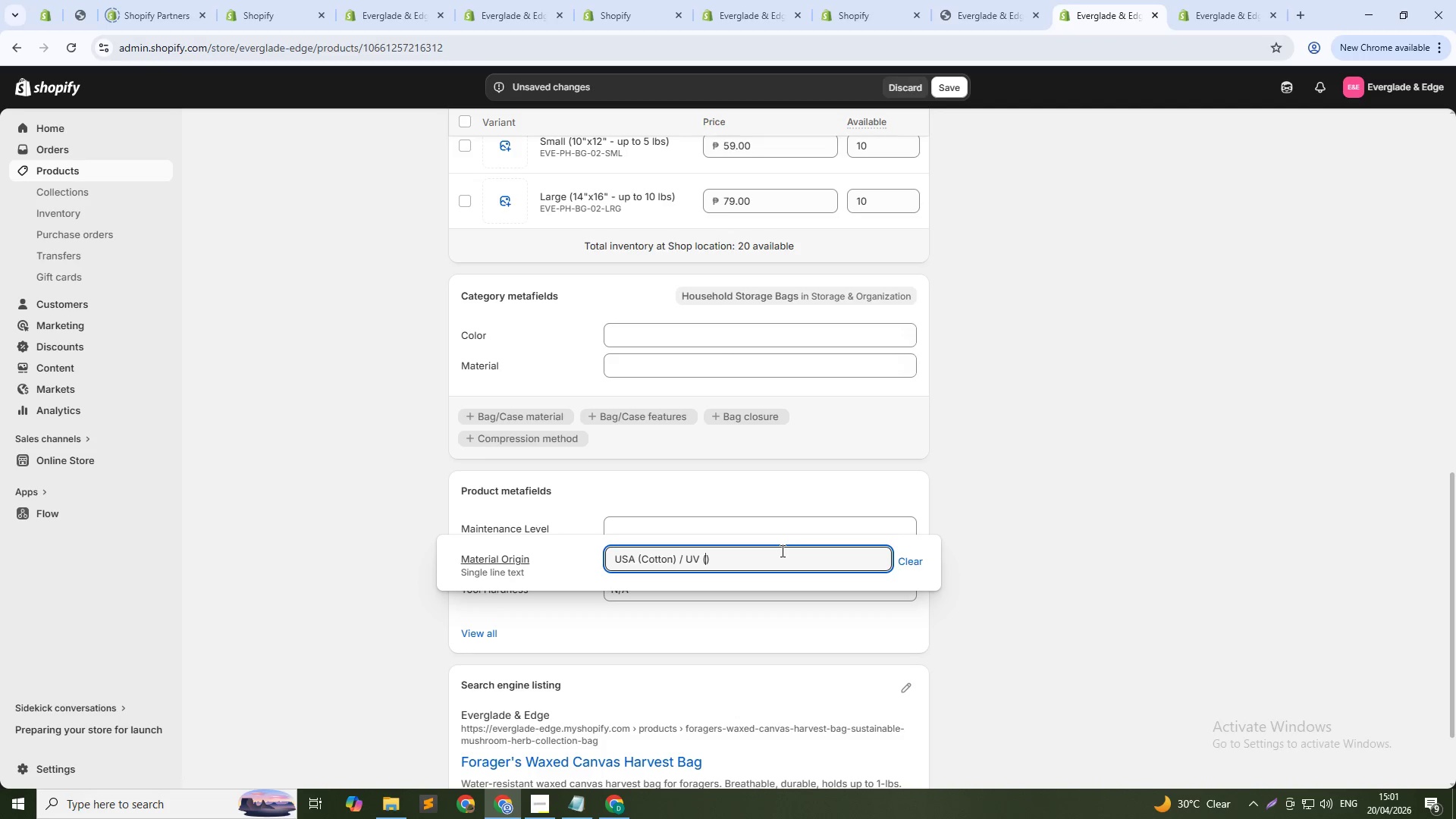 
type(Wax treatment)
 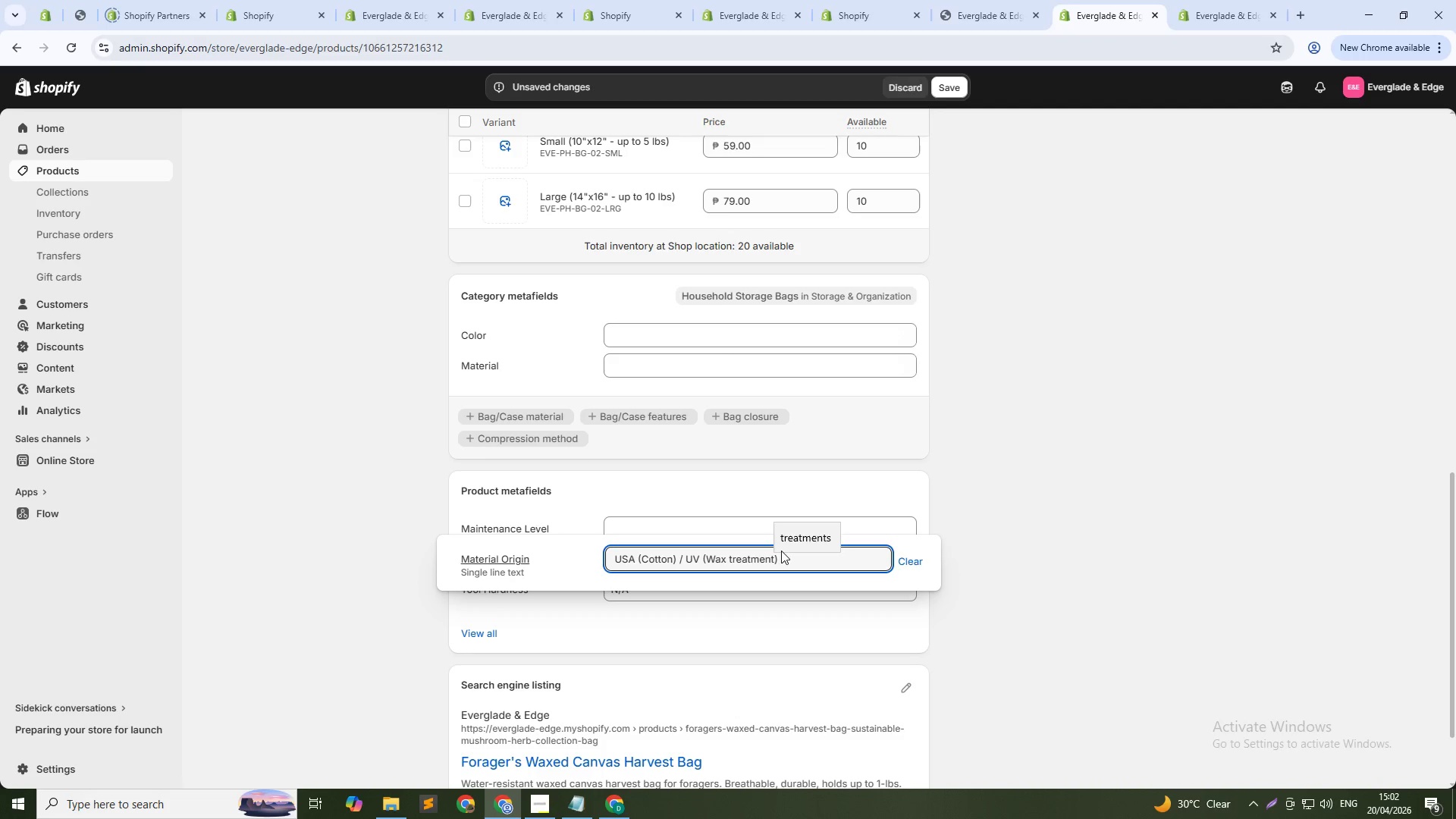 
key(ArrowDown)
 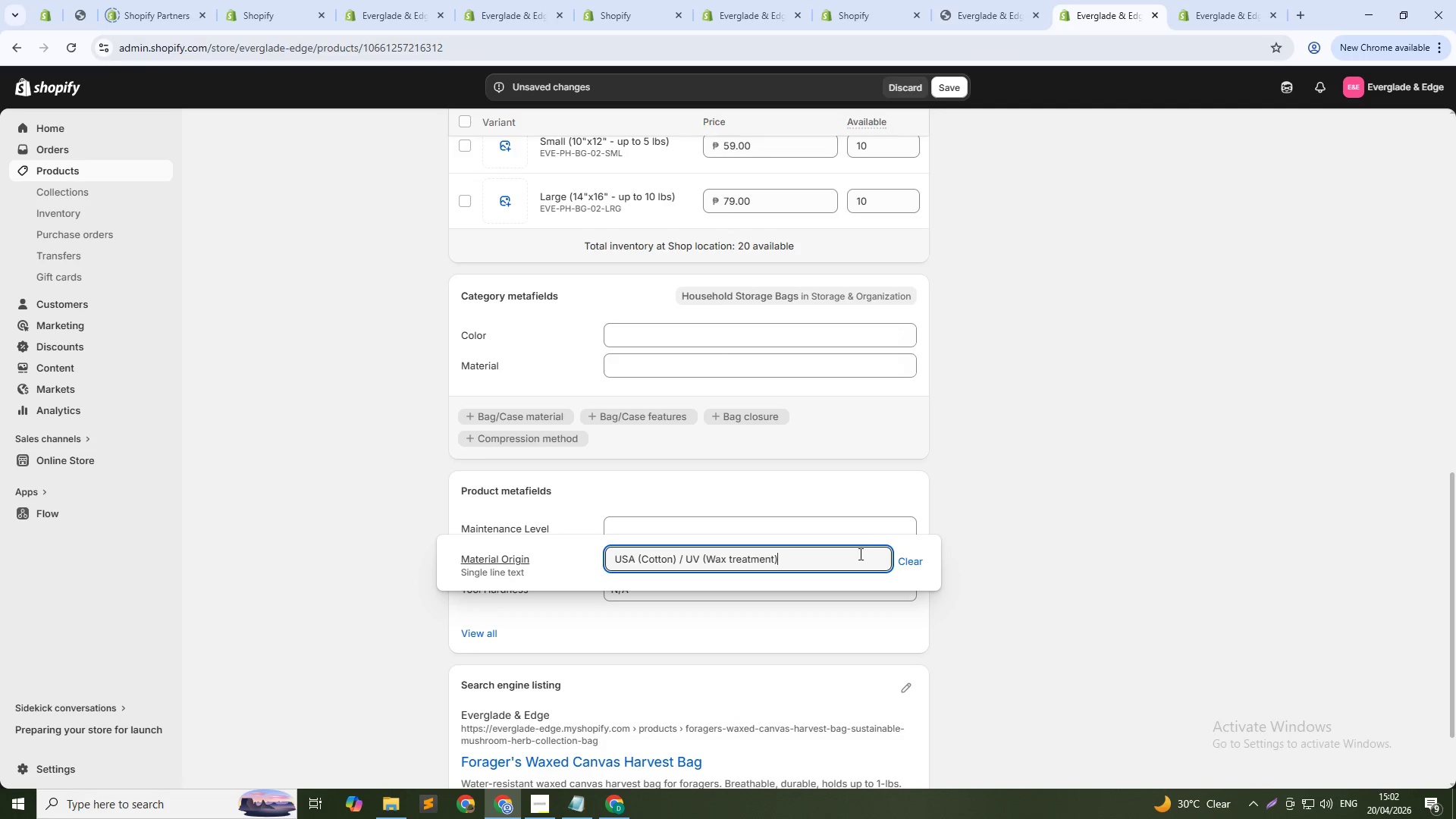 
left_click([842, 524])
 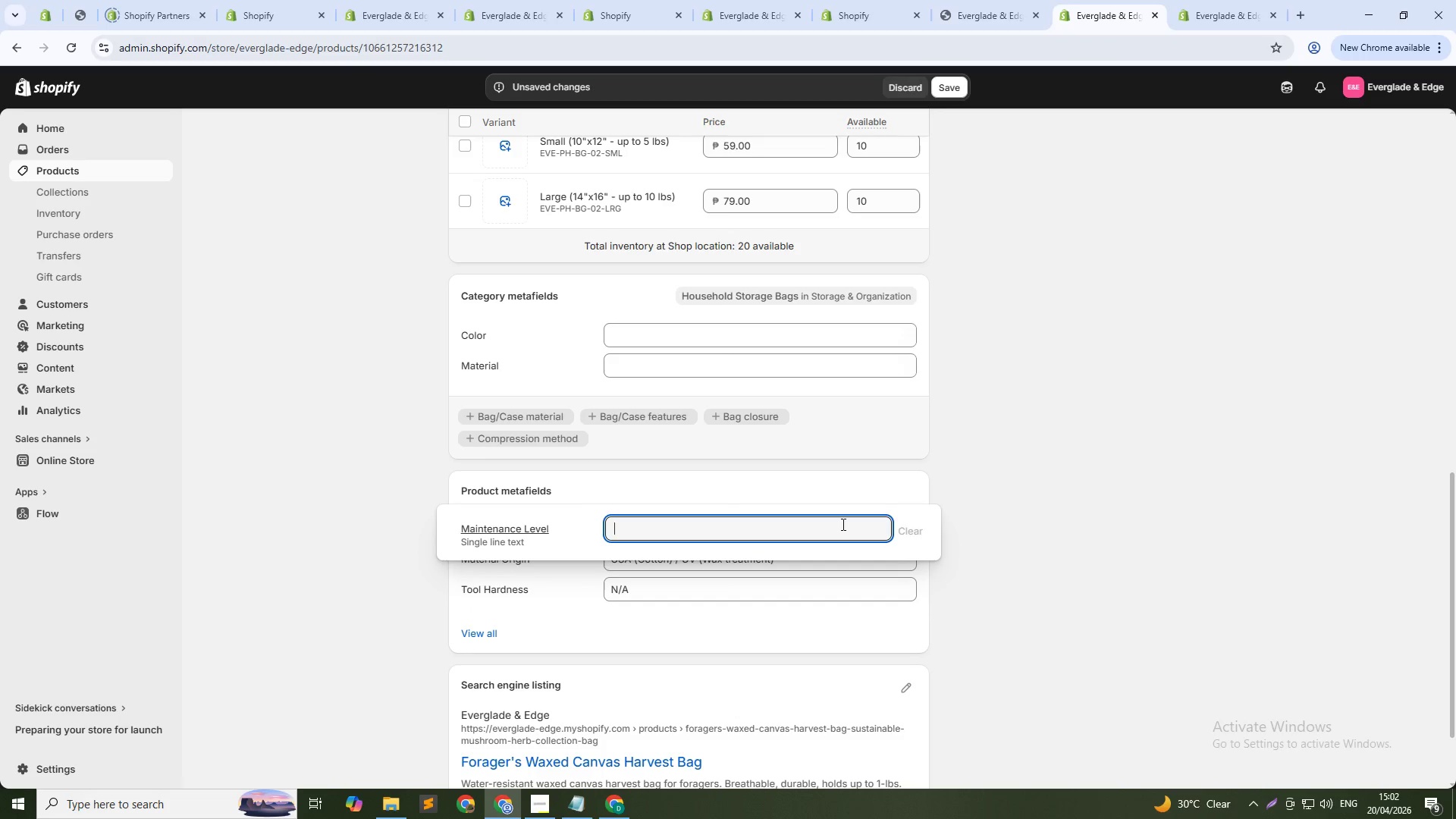 
type(Low)
 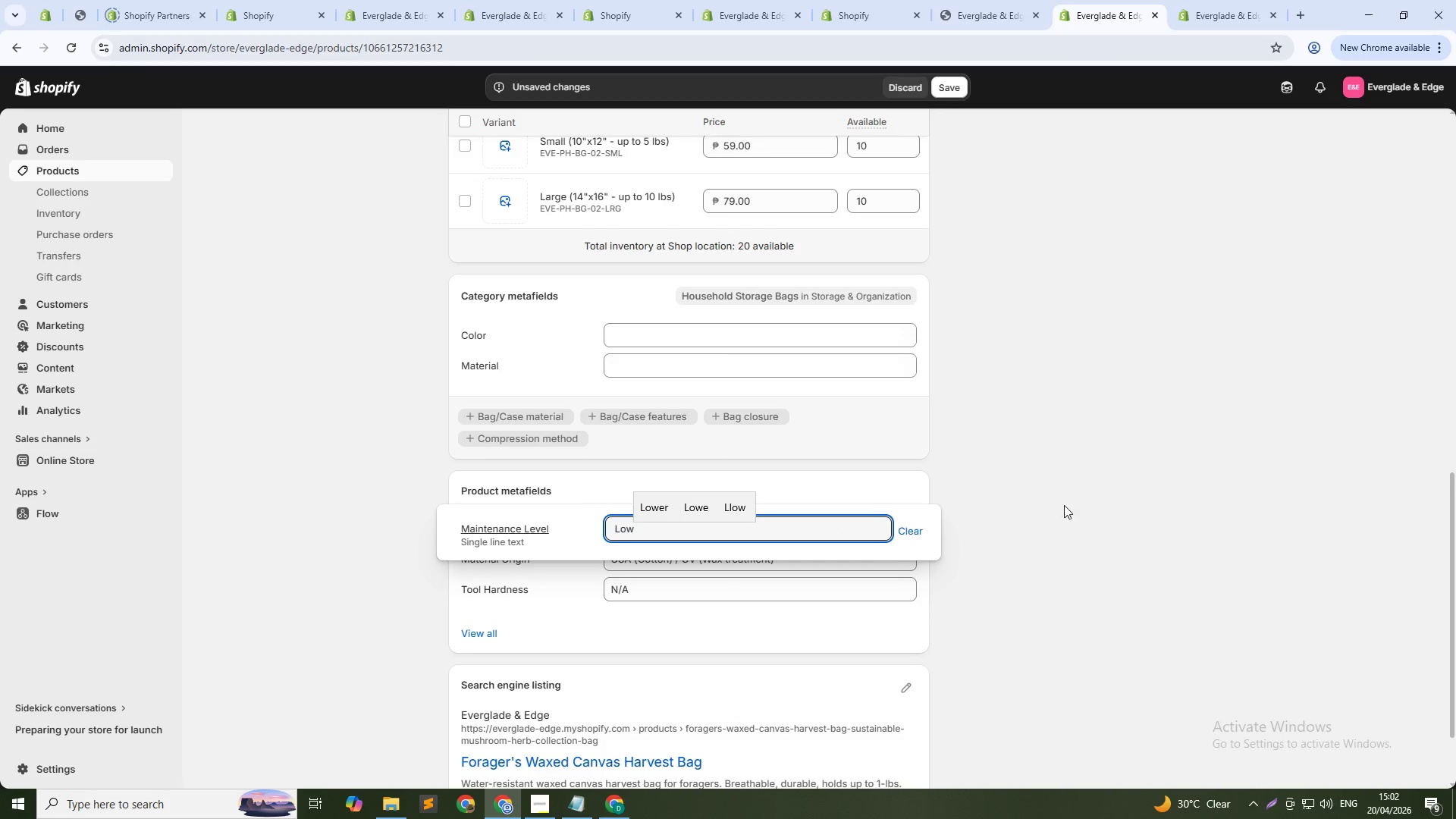 
left_click([1090, 507])
 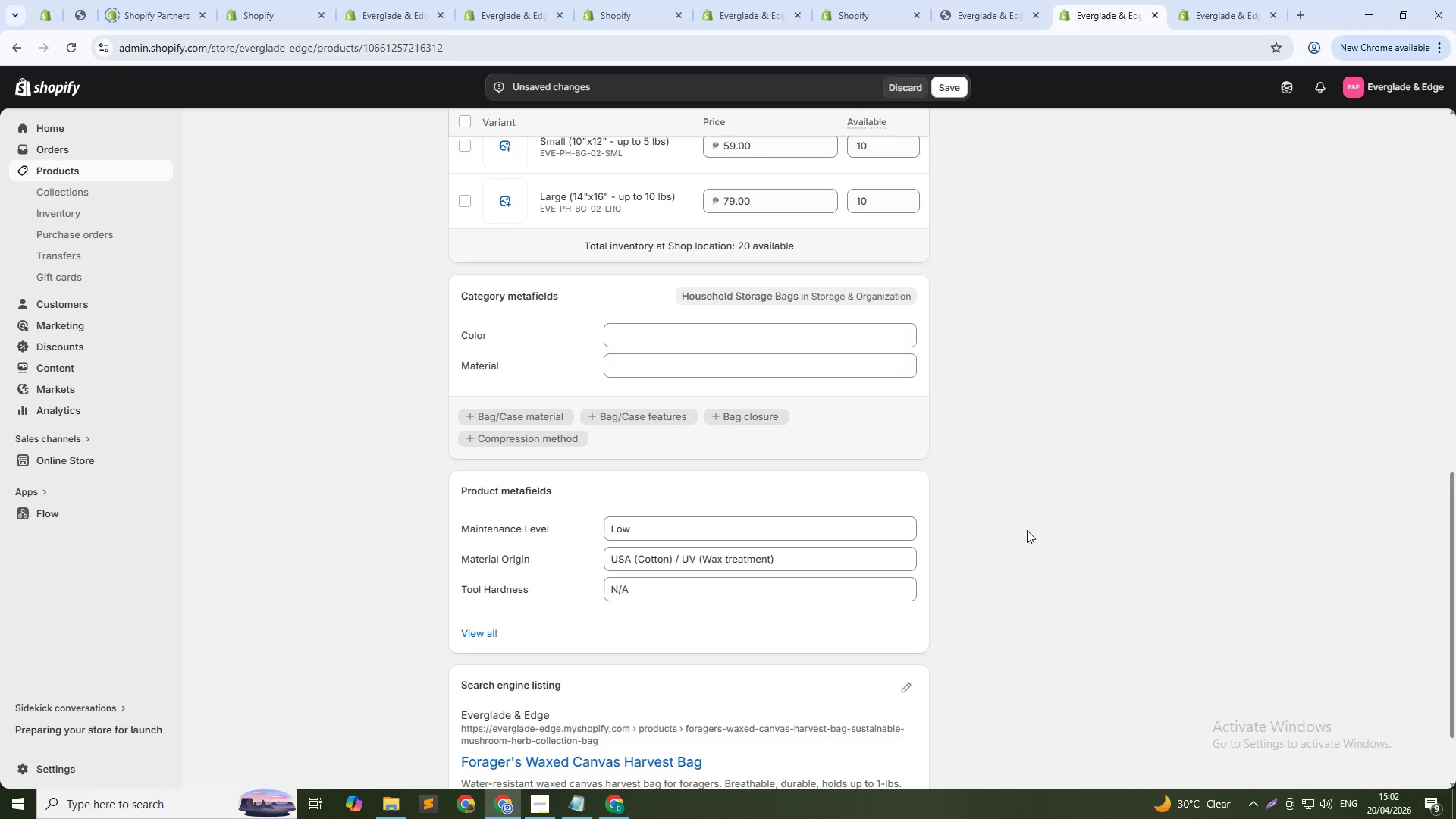 
scroll: coordinate [966, 545], scroll_direction: down, amount: 3.0
 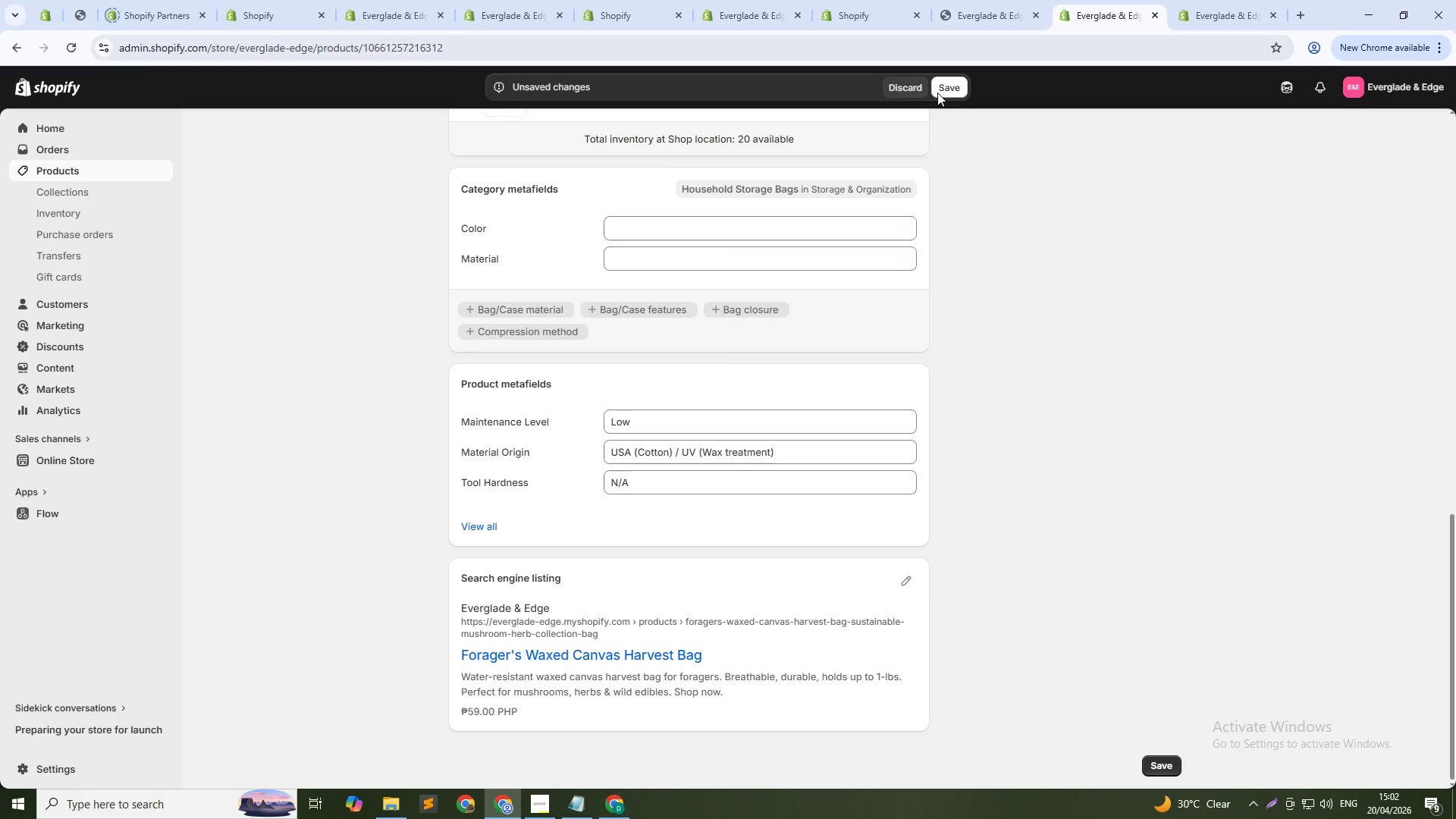 
left_click([946, 94])
 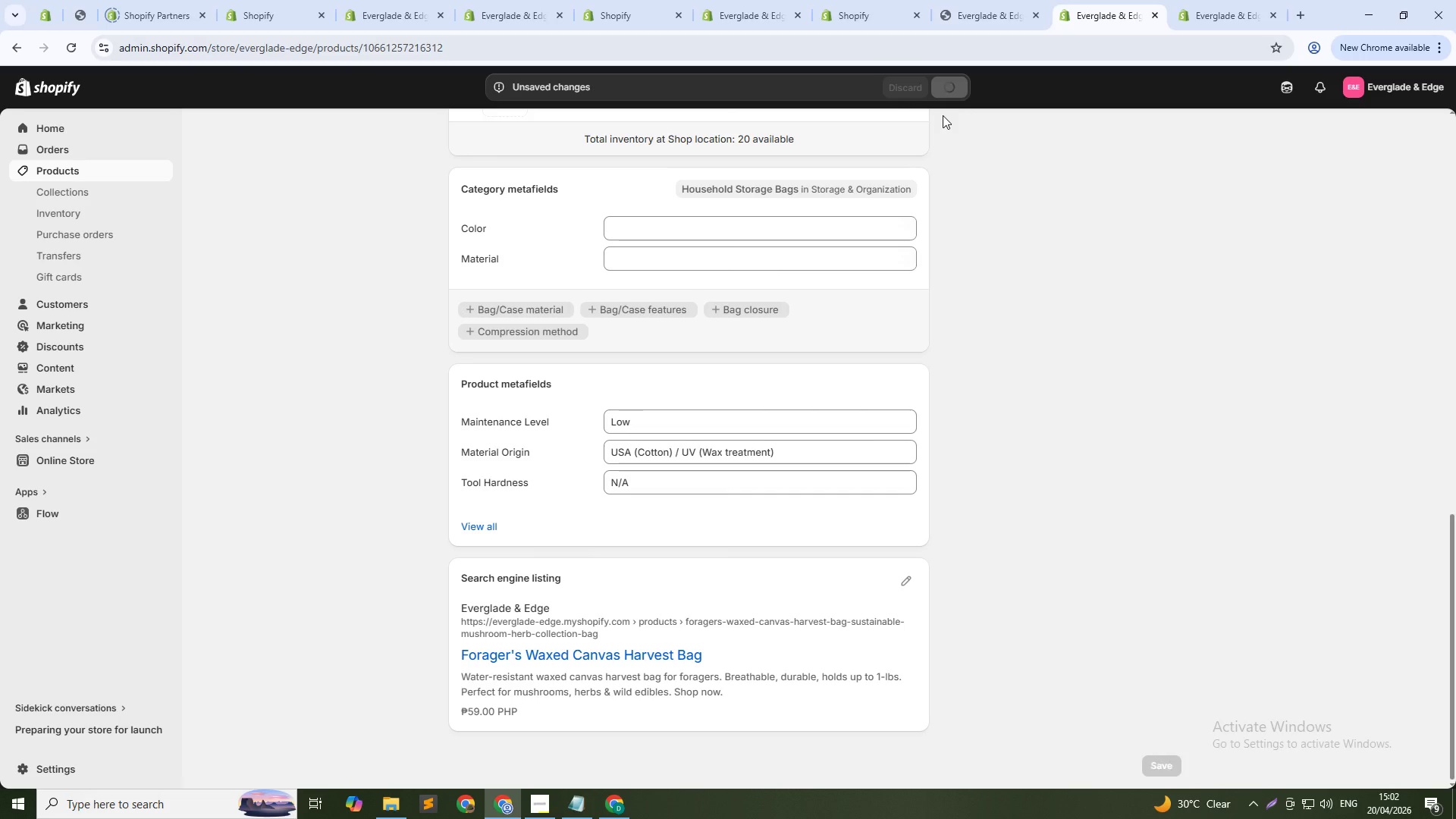 
wait(5.11)
 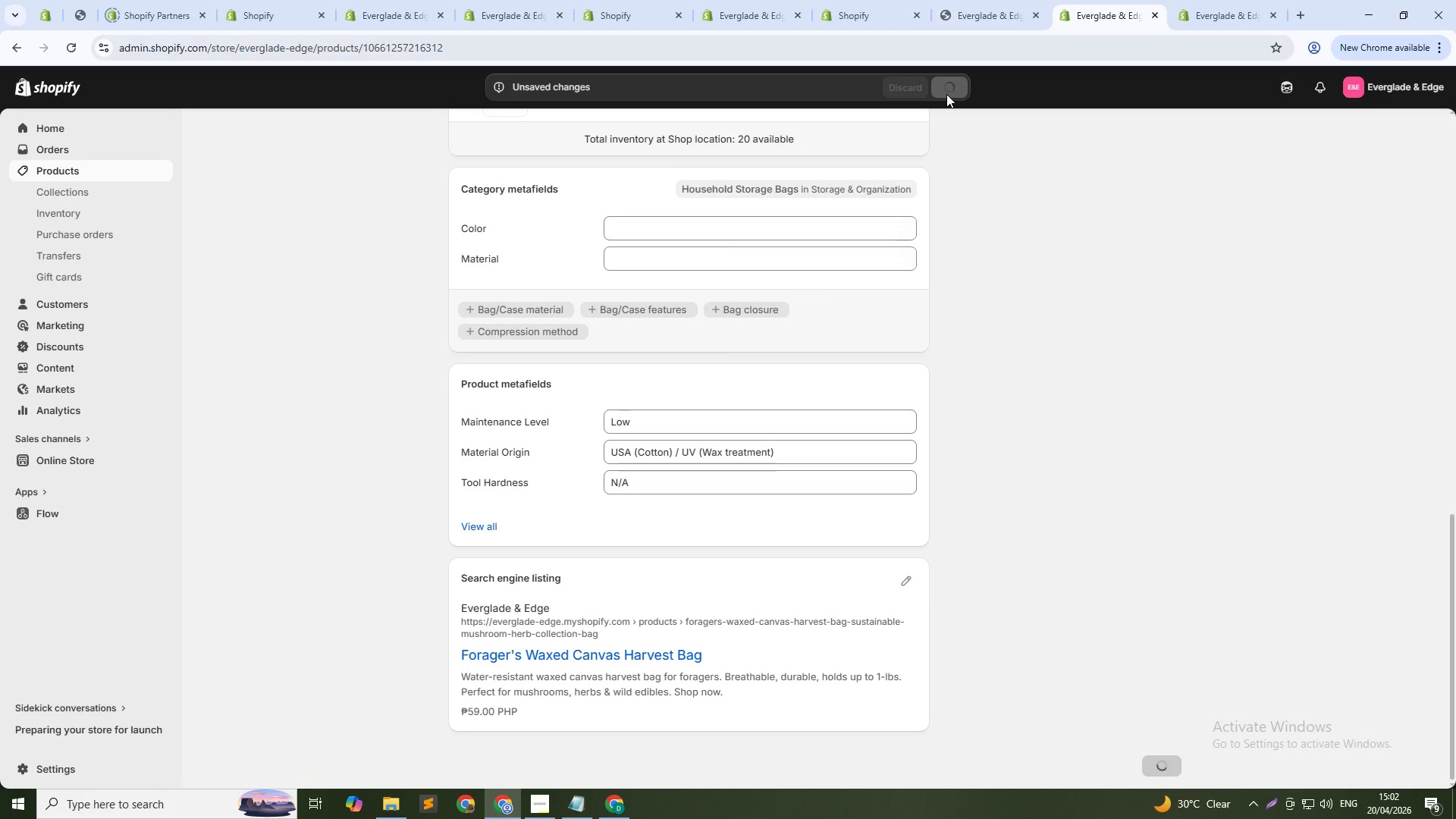 
scroll: coordinate [465, 159], scroll_direction: up, amount: 7.0
 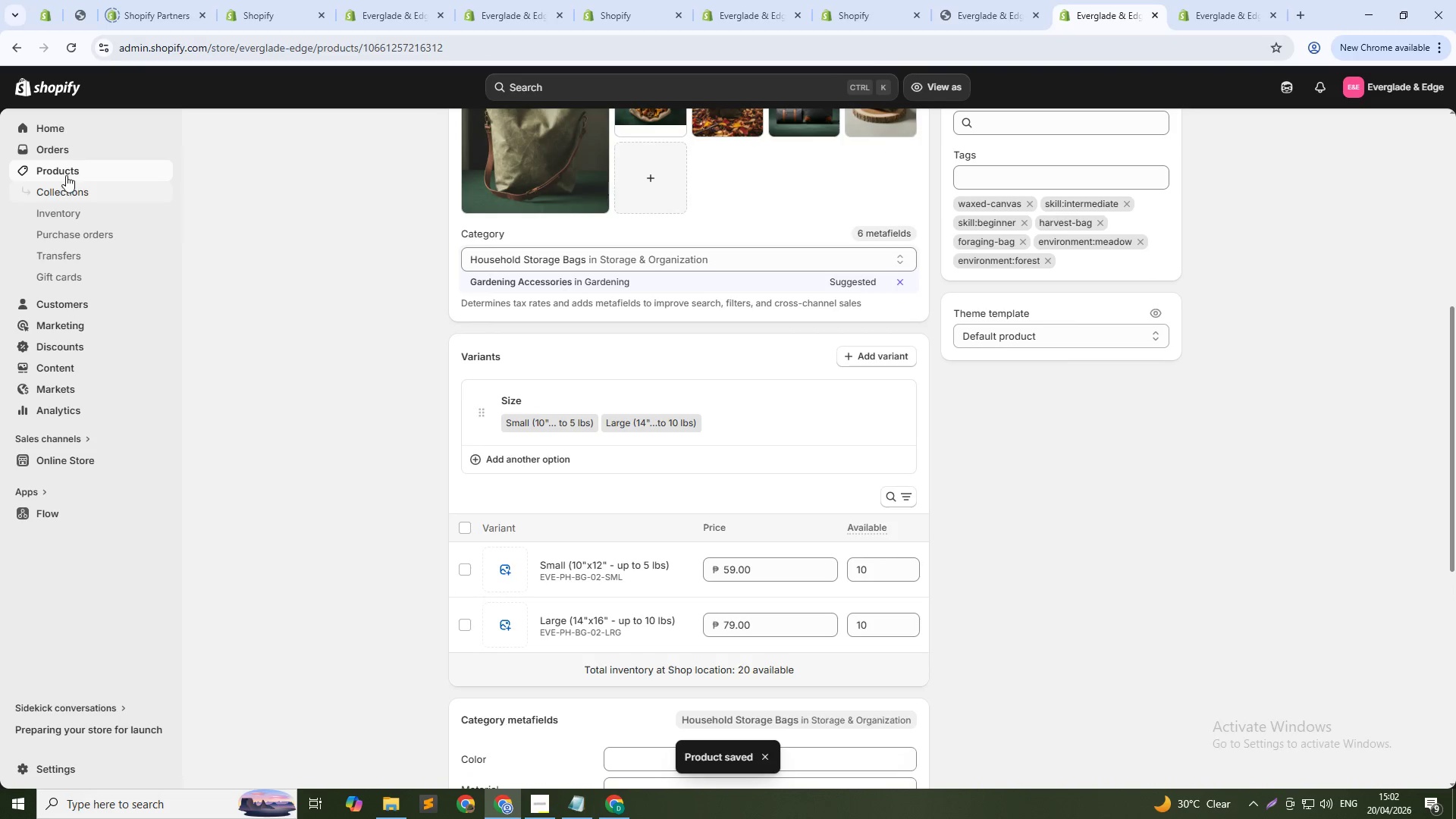 
left_click([61, 165])
 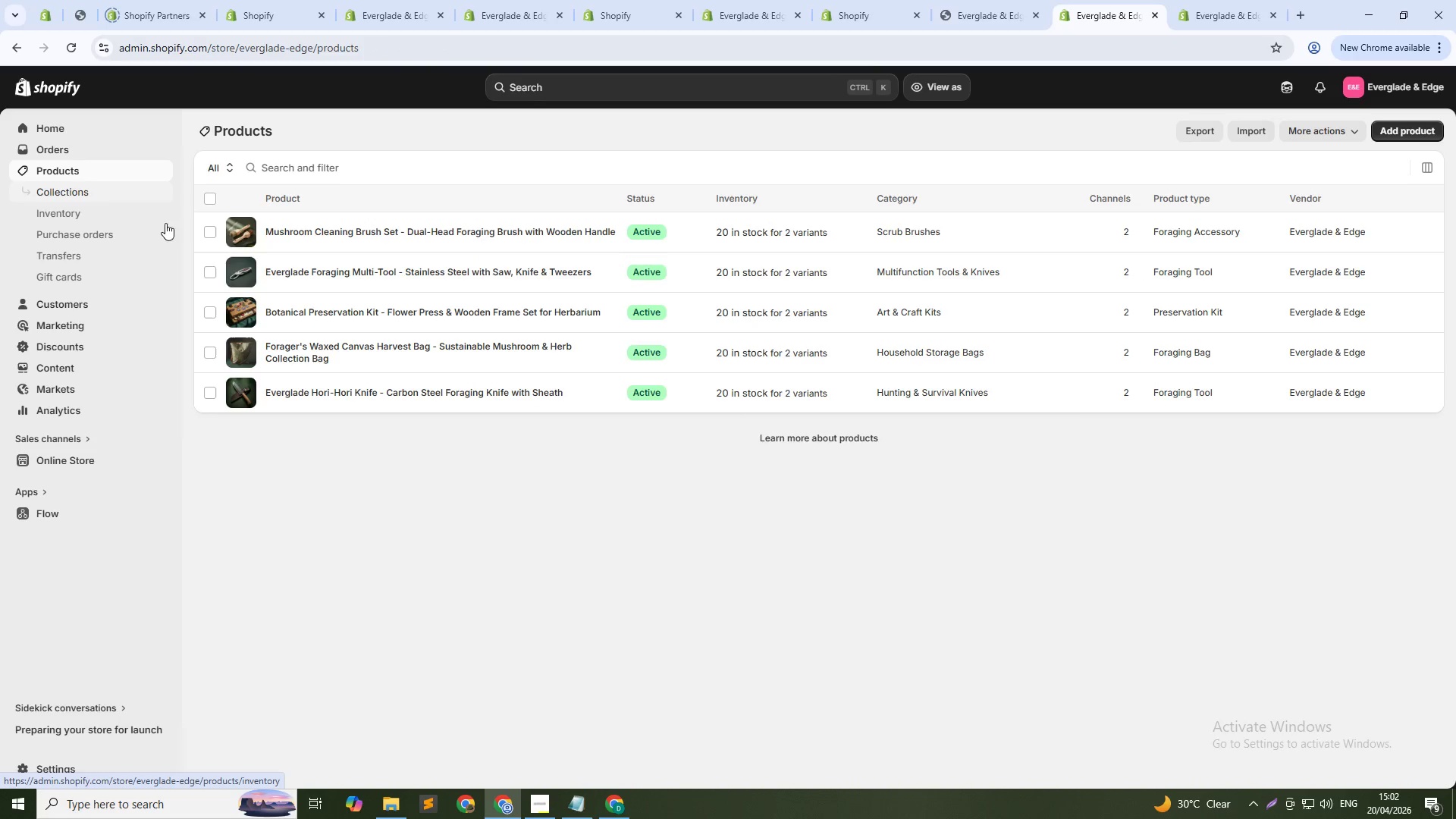 
left_click([333, 309])
 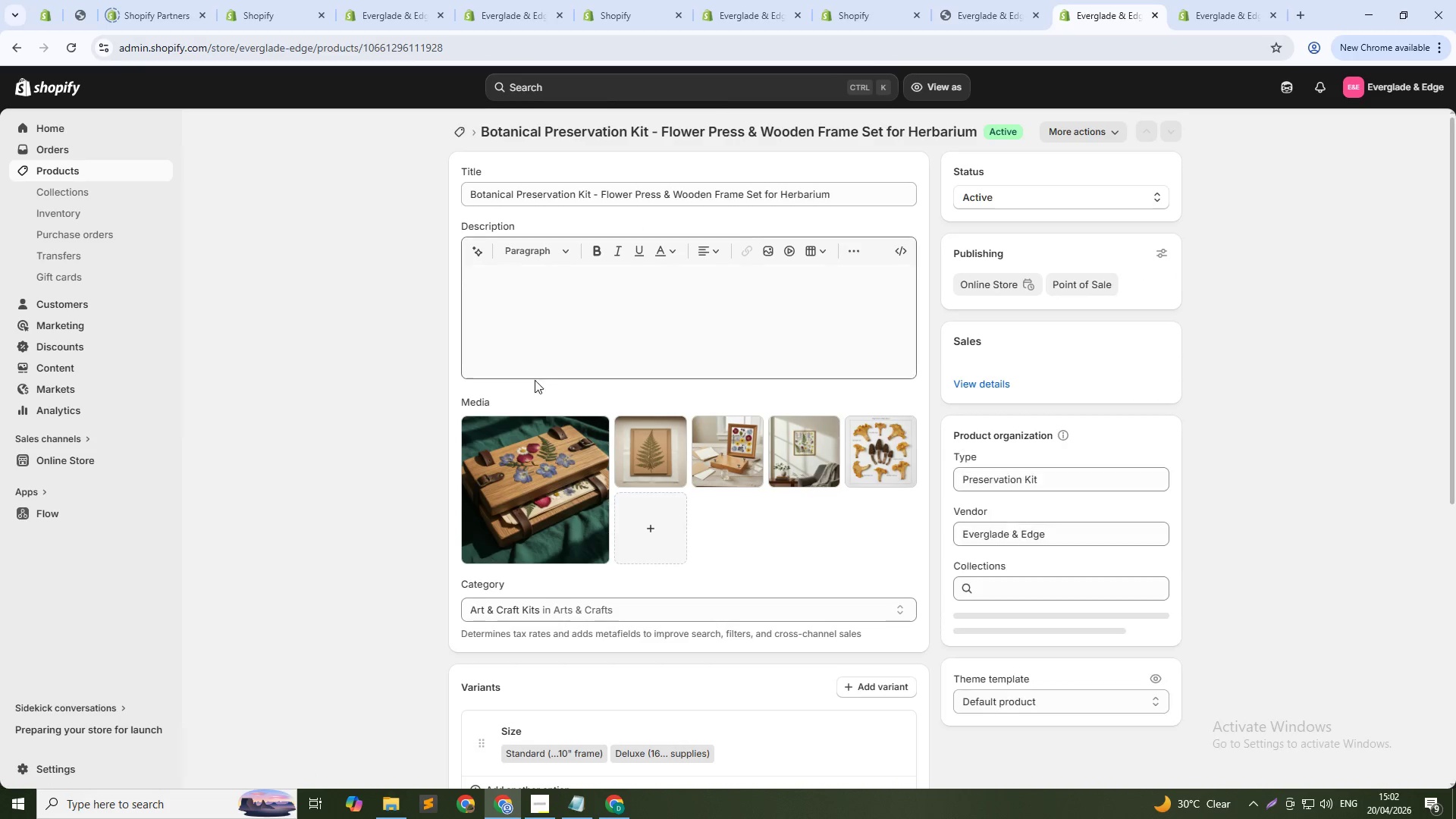 
scroll: coordinate [735, 606], scroll_direction: down, amount: 8.0
 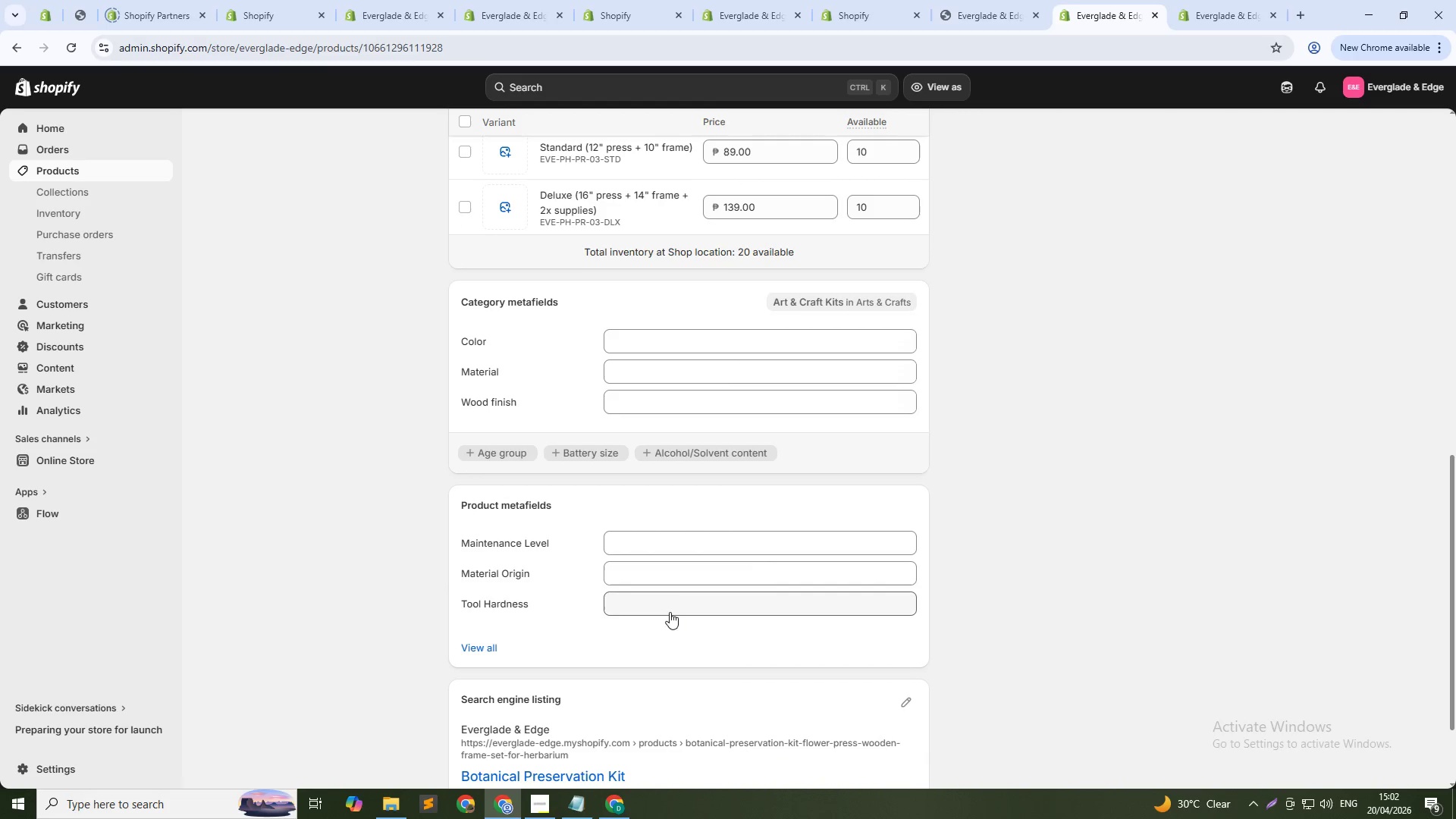 
left_click([670, 612])
 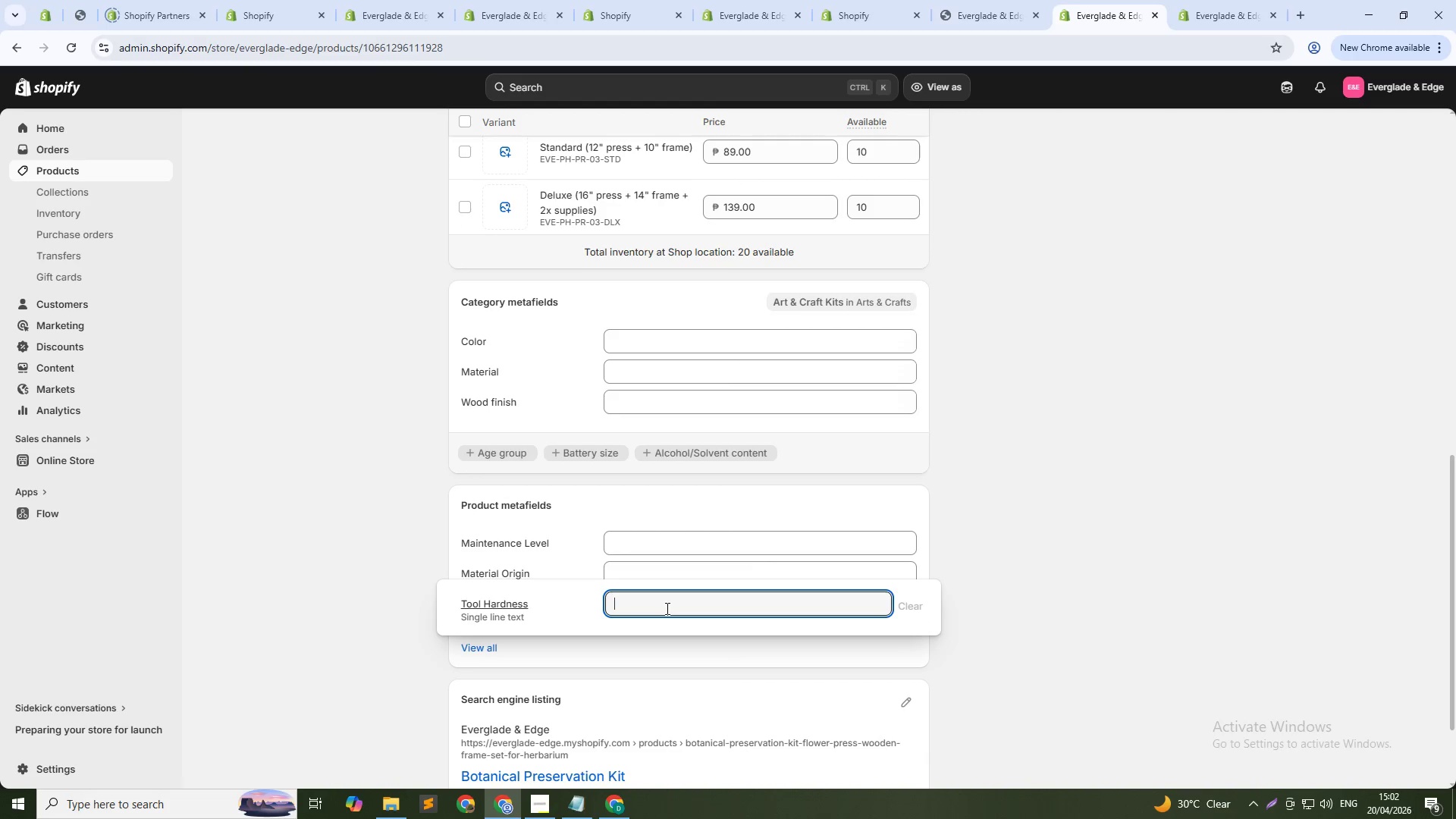 
key(Shift+N)
 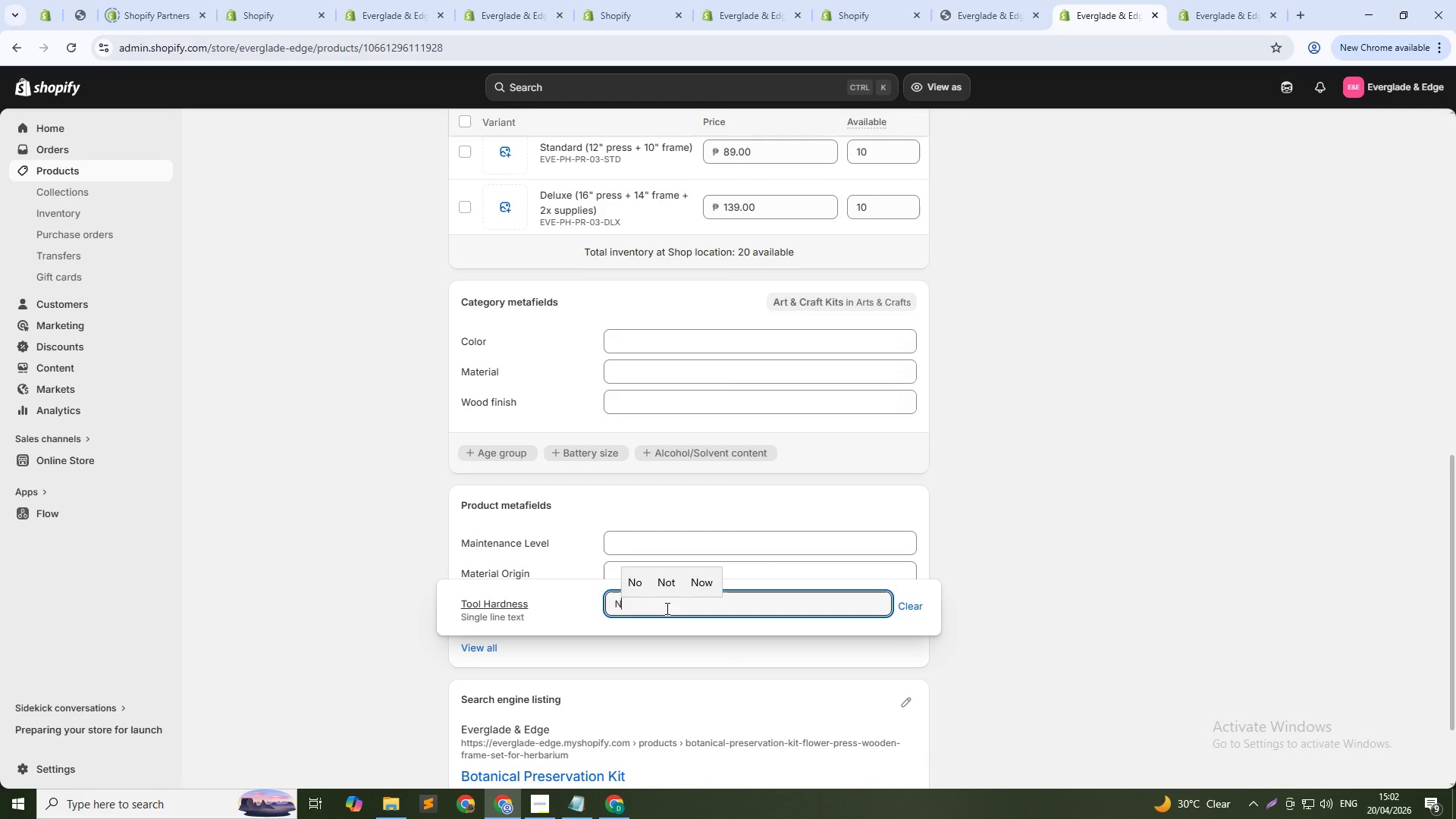 
key(NumpadDivide)
 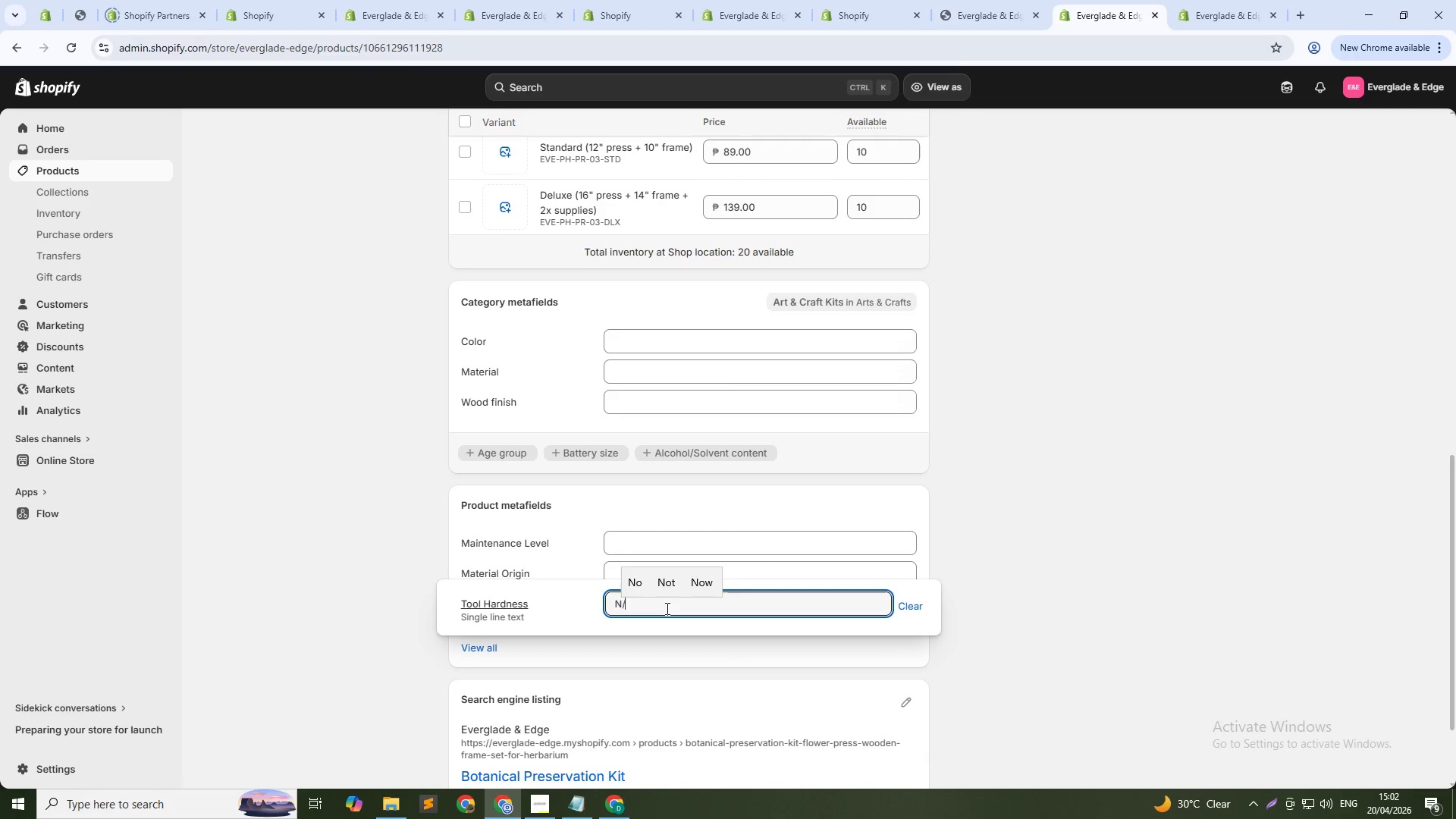 
key(Shift+A)
 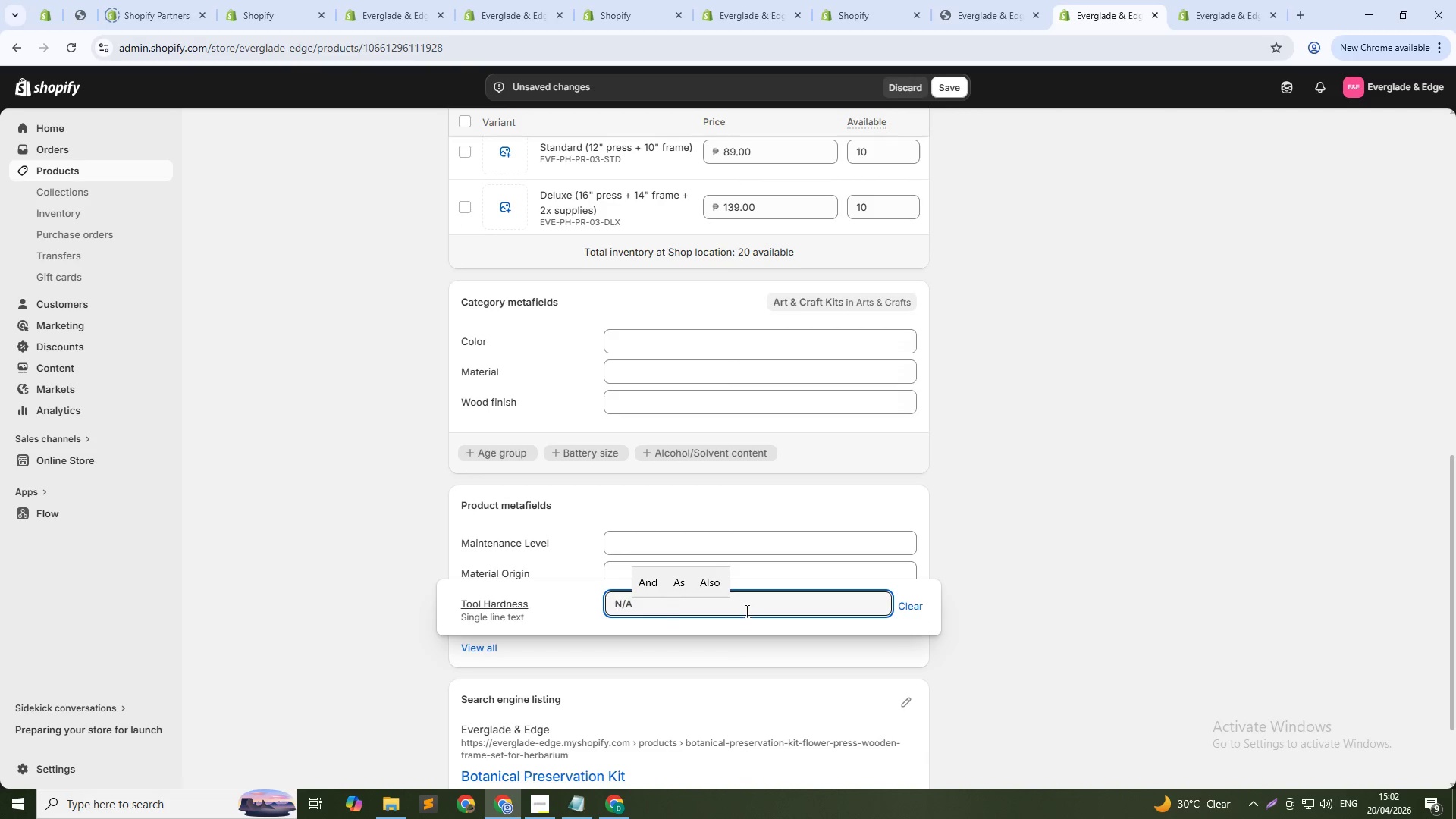 
left_click([817, 576])
 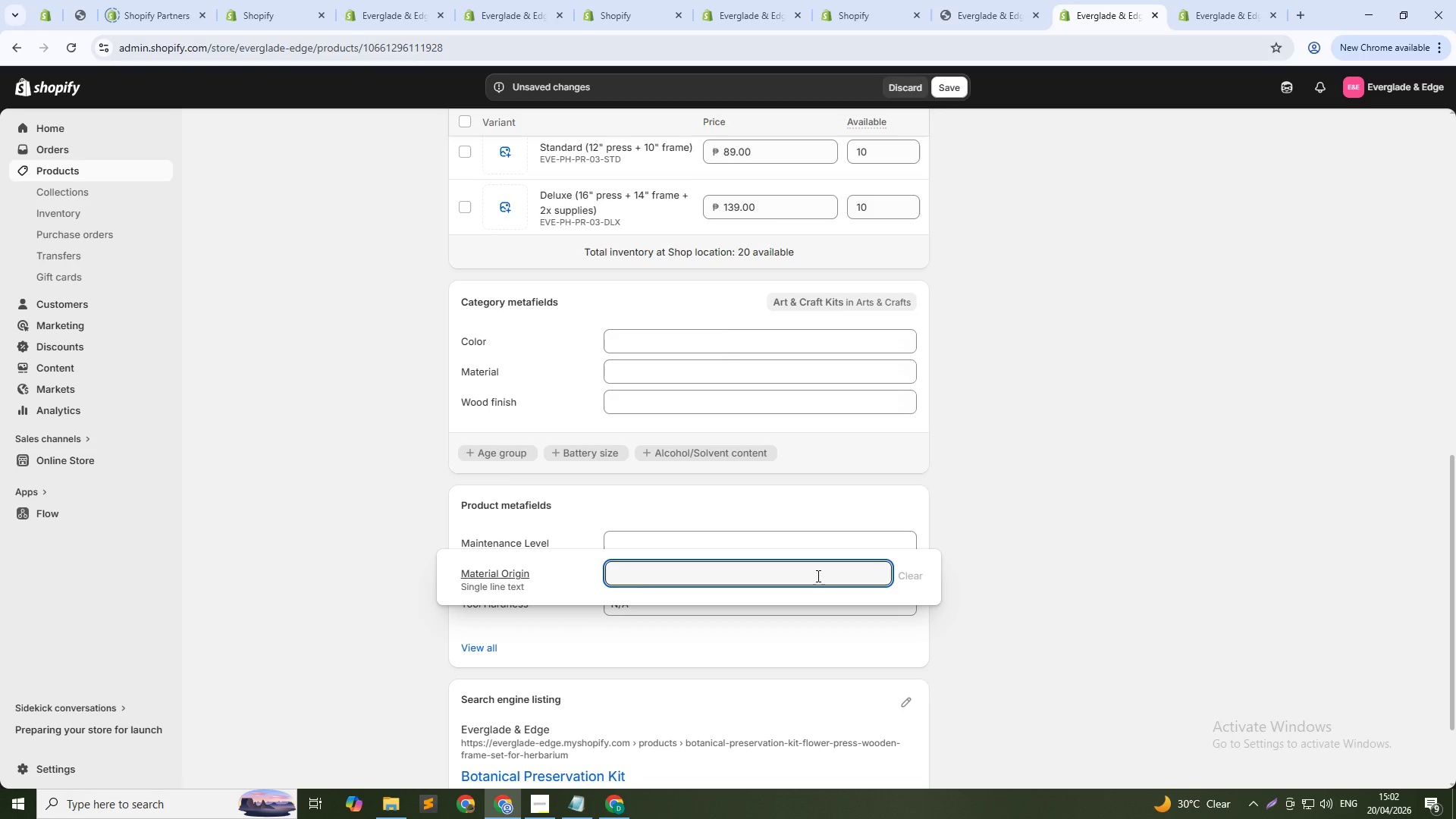 
type(USA ())
 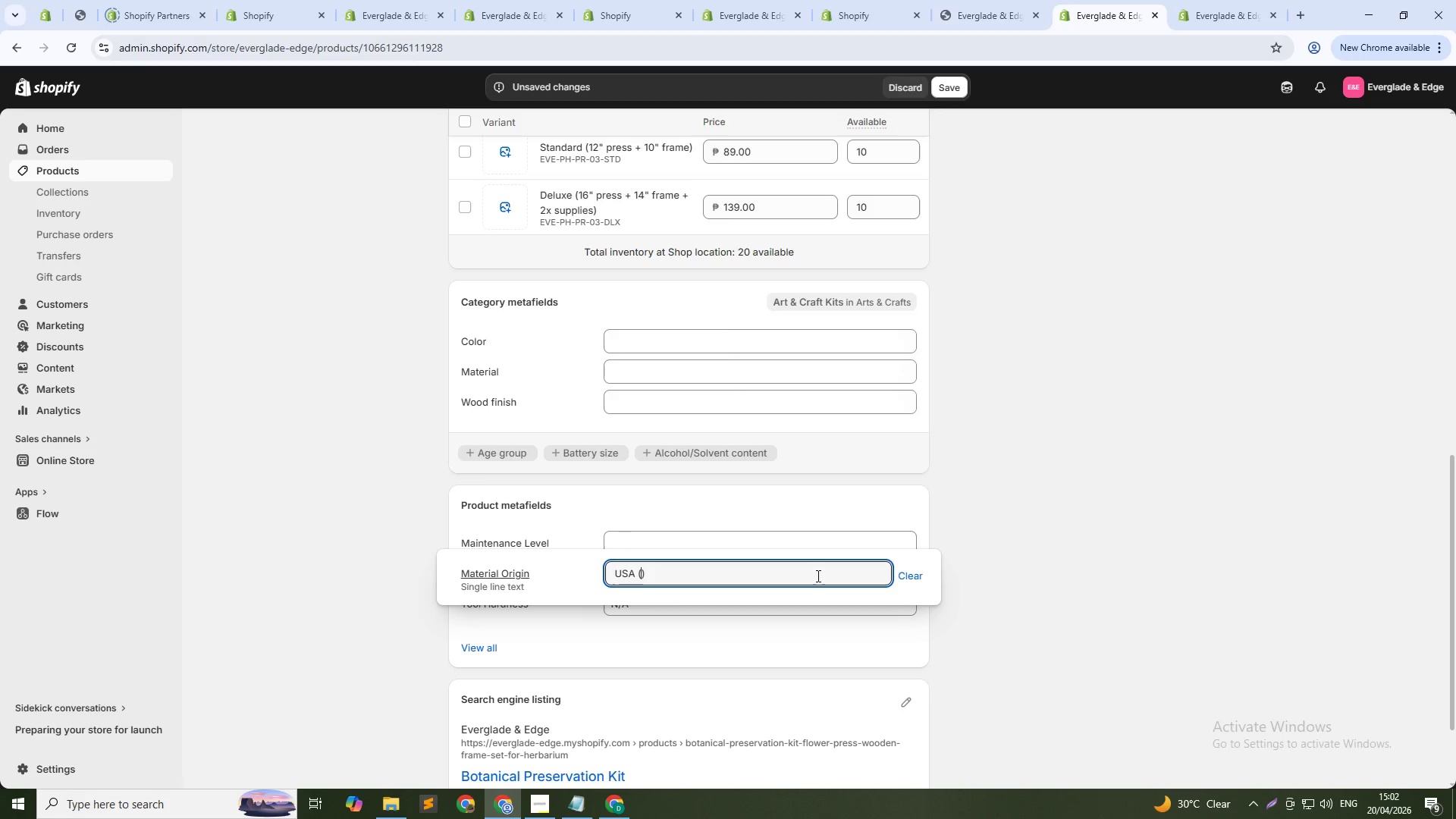 
key(ArrowLeft)
 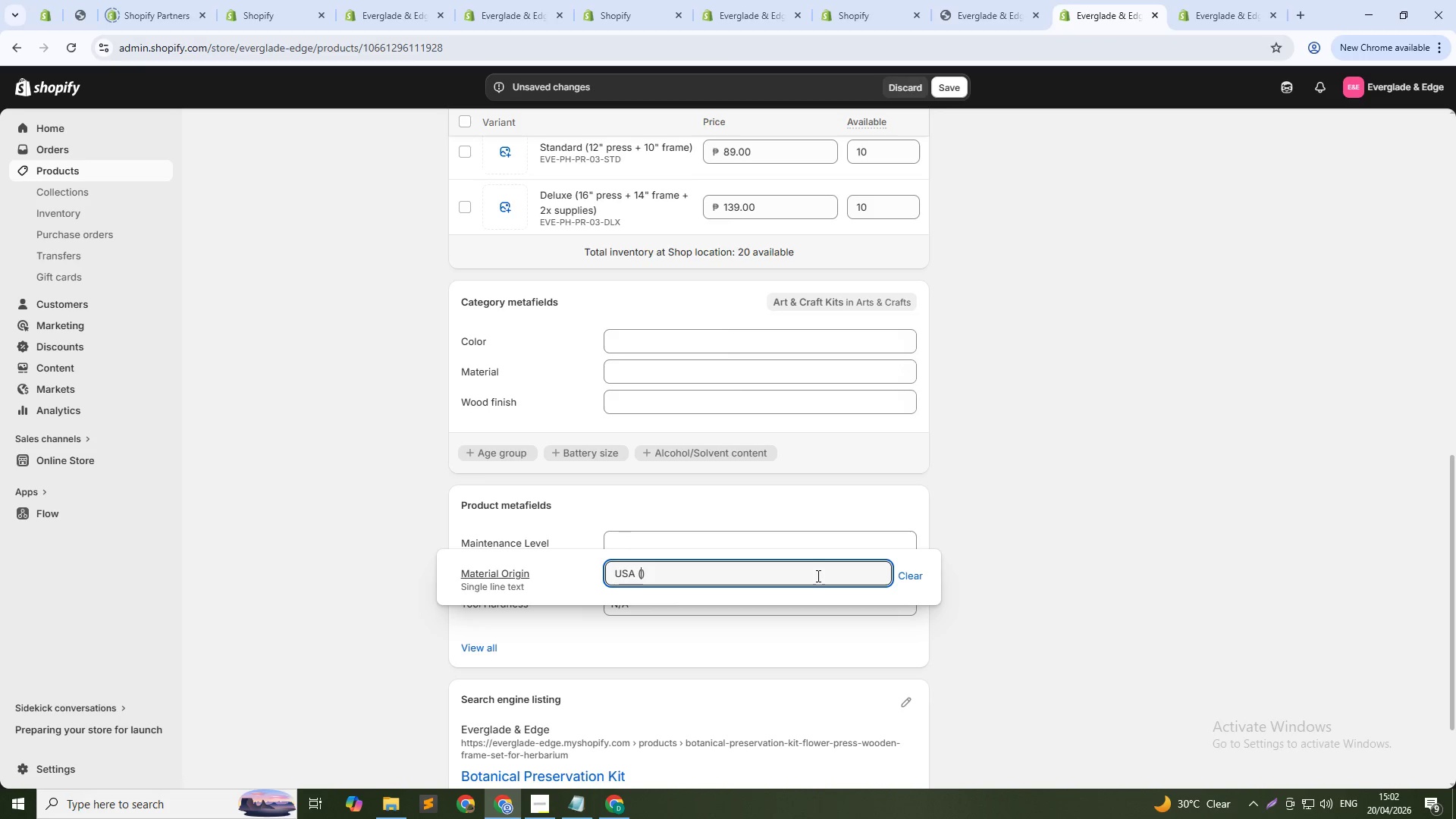 
type(Wood)
 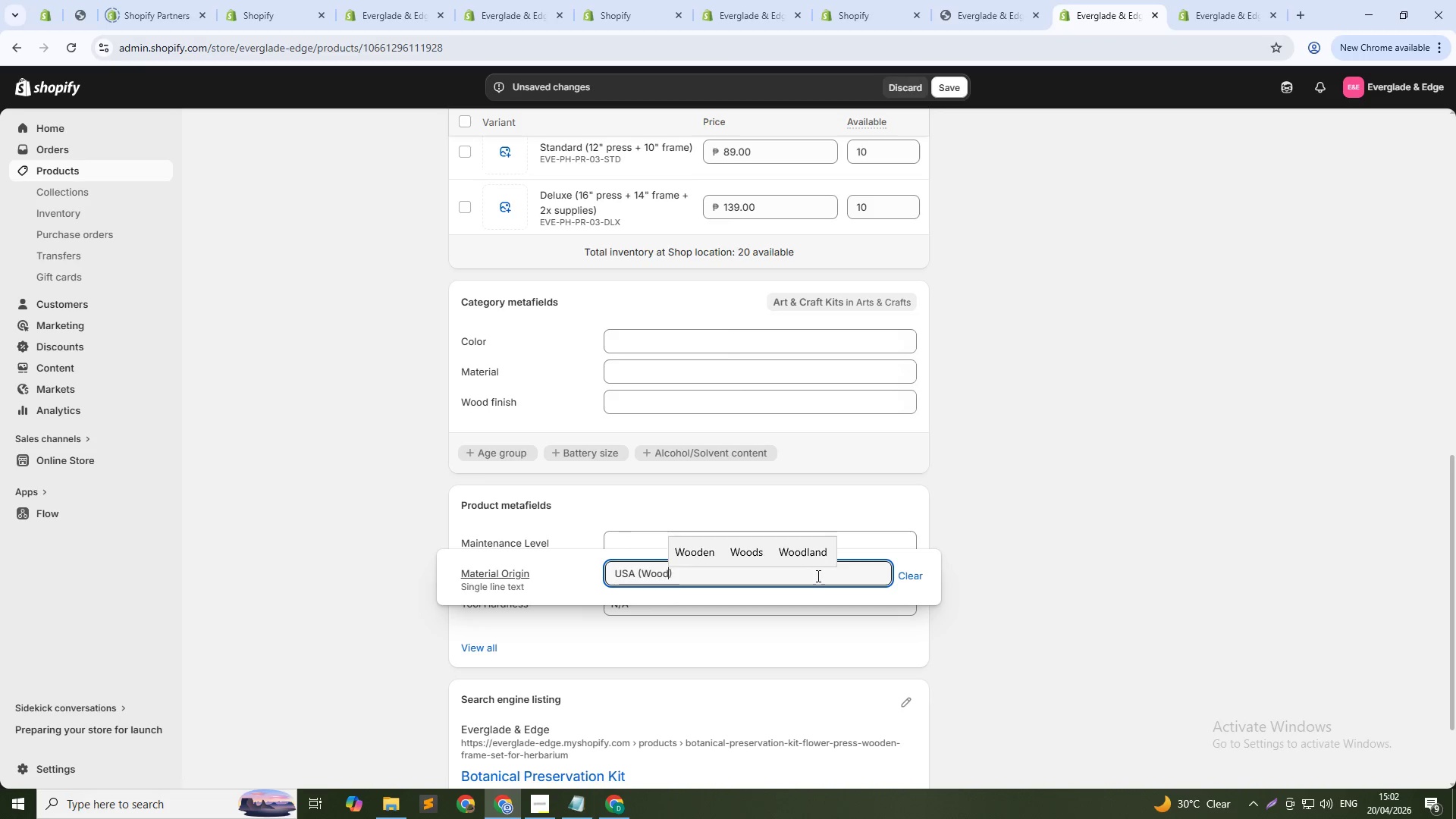 
key(ArrowDown)
 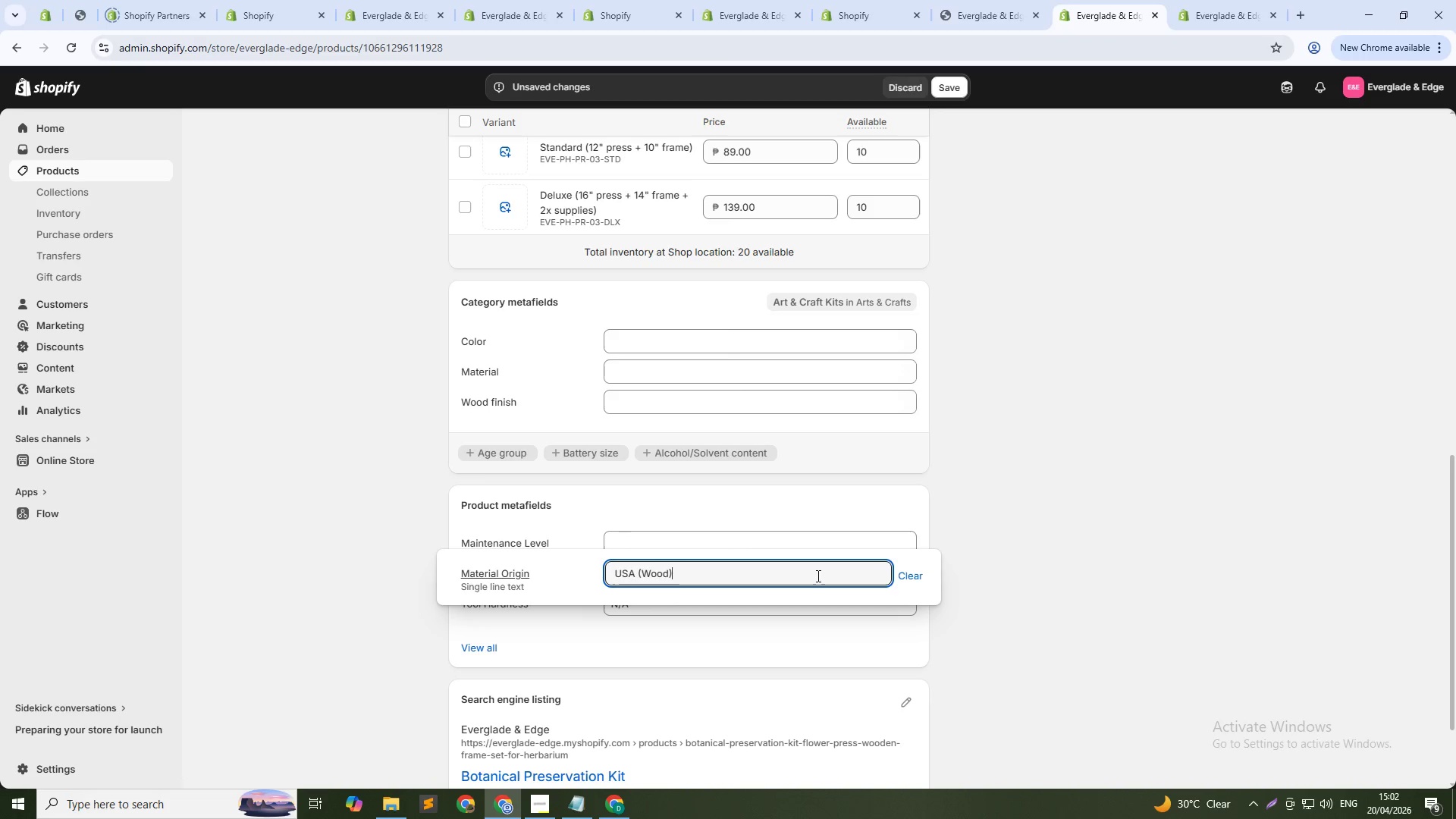 
type( / Germany ())
 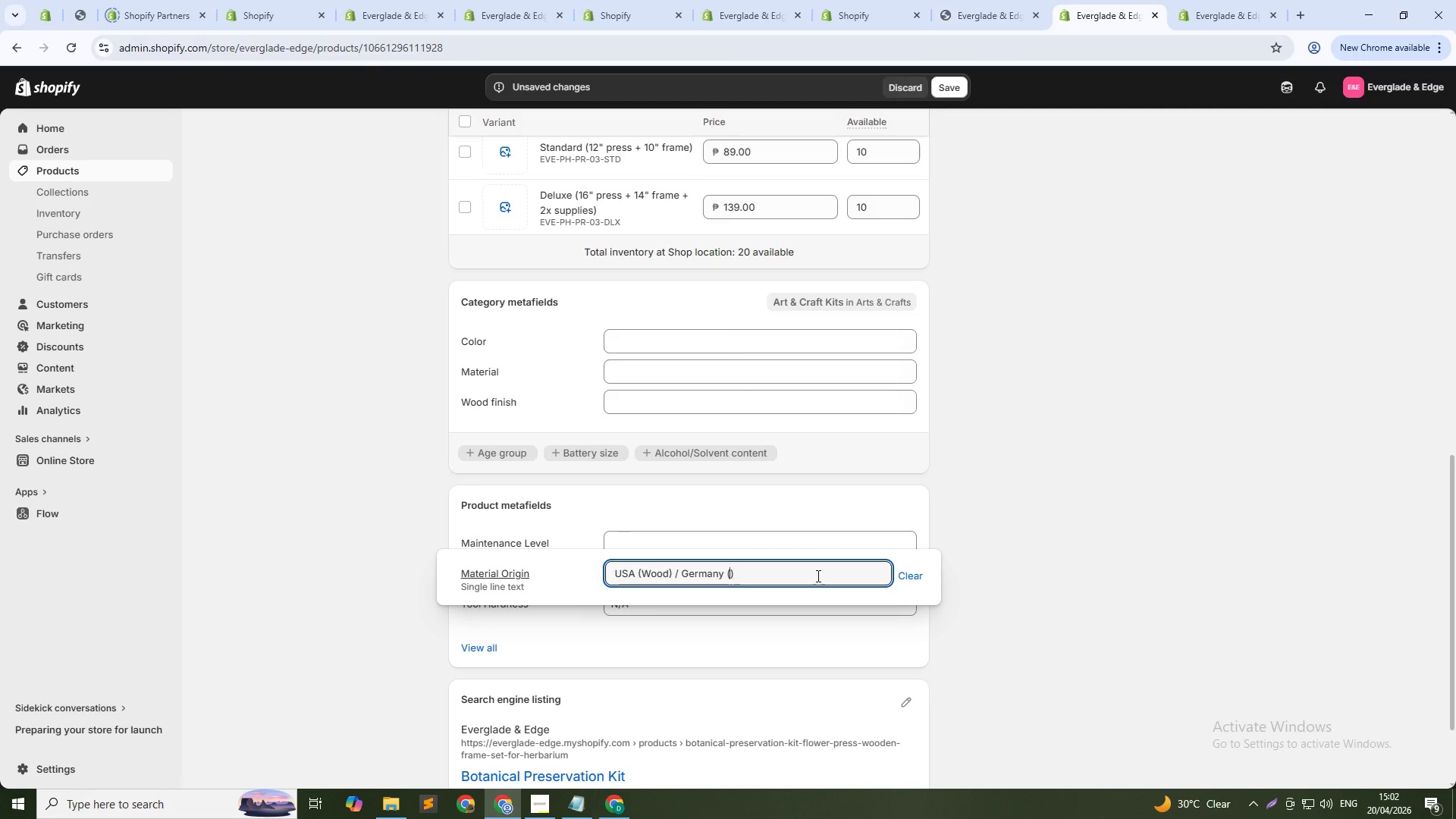 
key(ArrowLeft)
 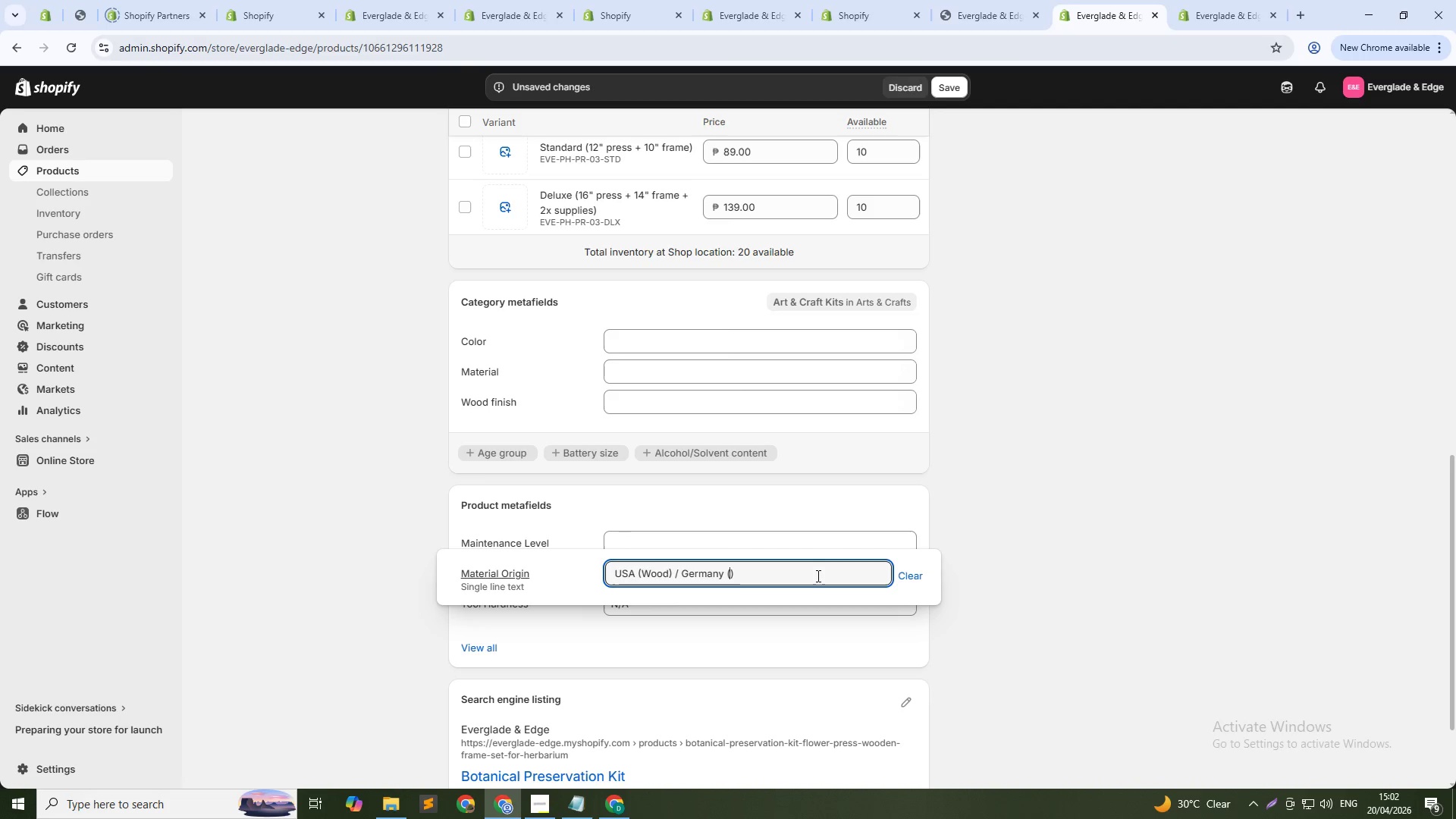 
type(Paper)
 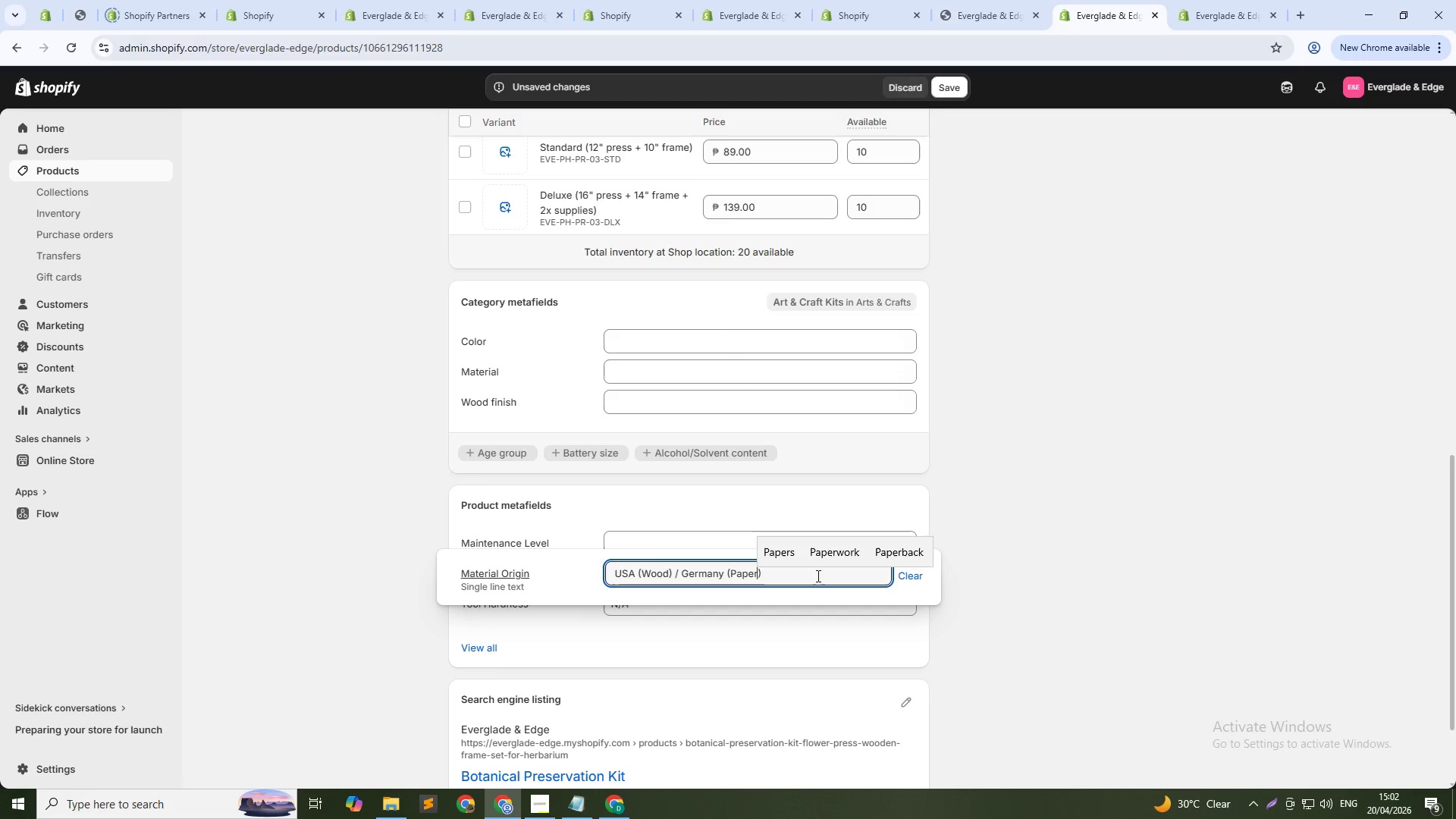 
key(ArrowDown)
 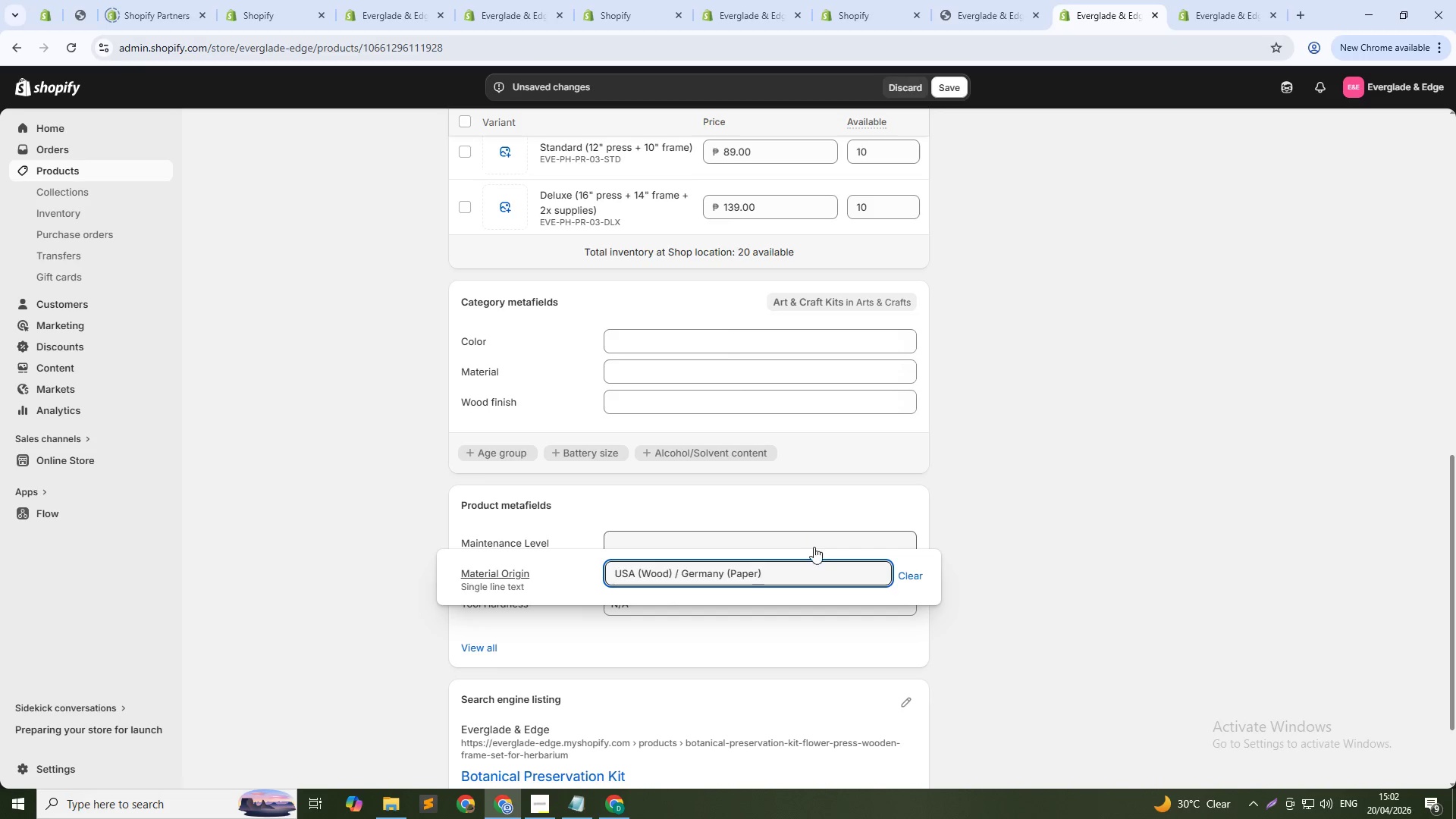 
left_click([821, 544])
 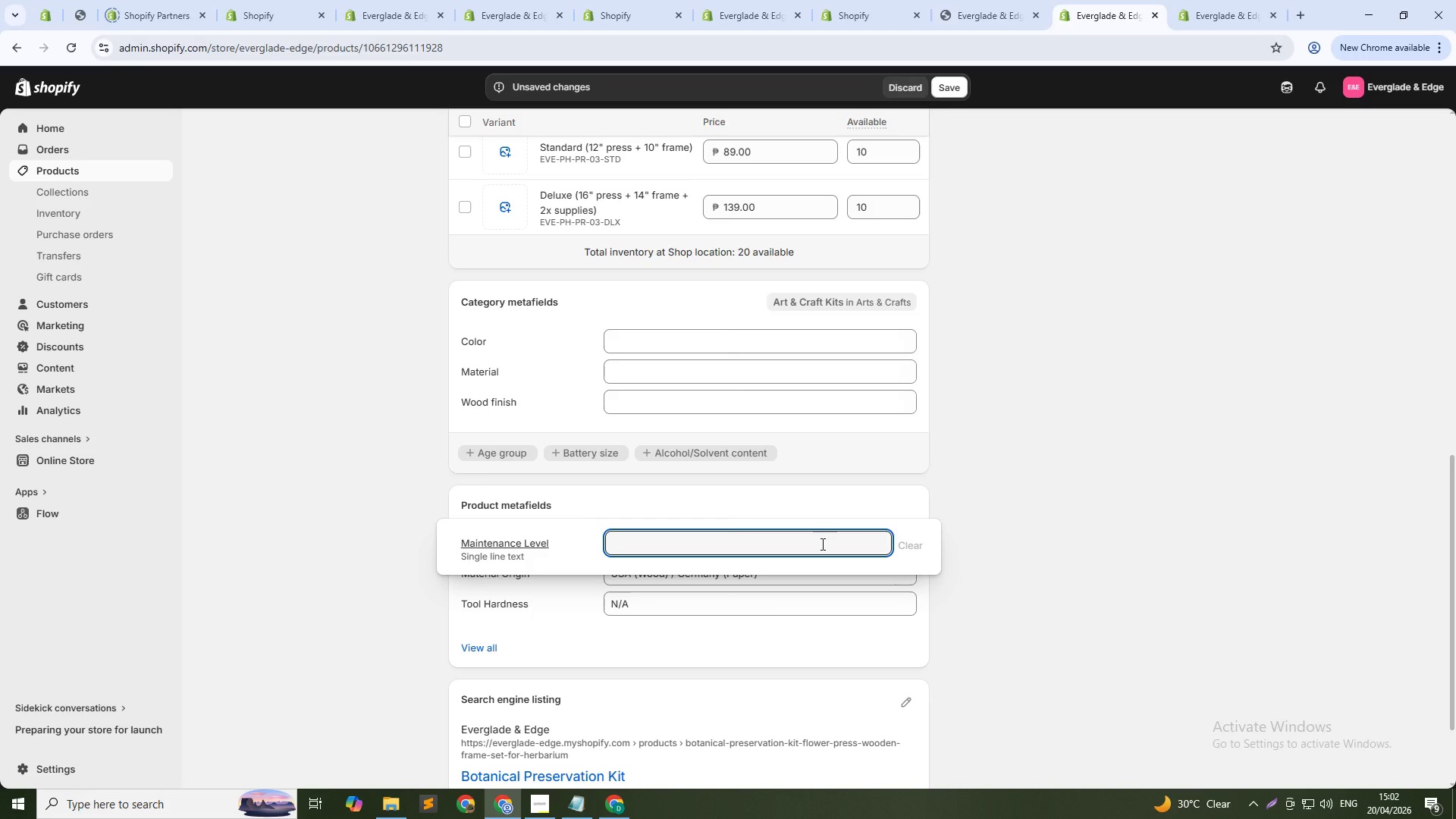 
type(Low)
 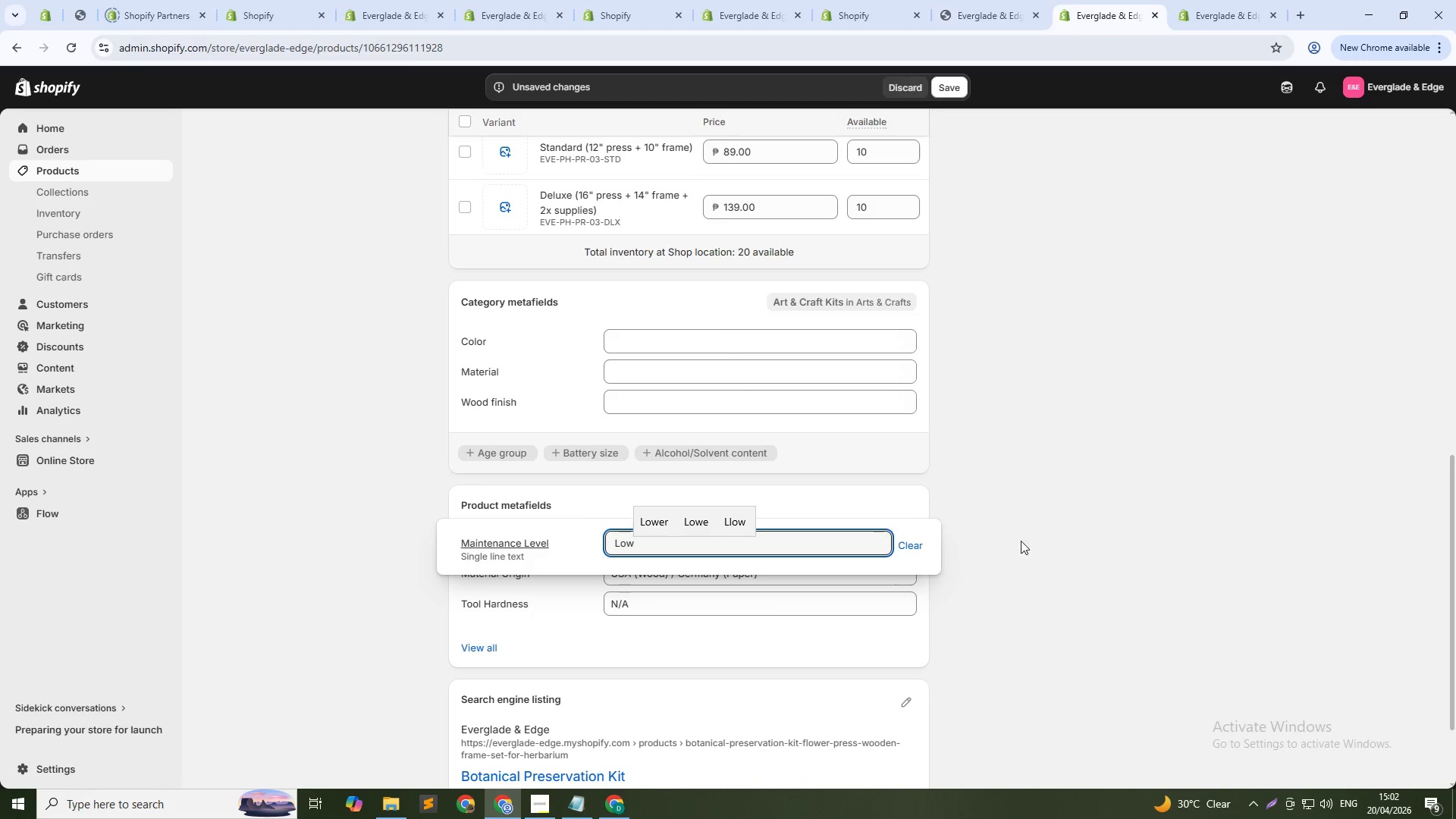 
left_click([1051, 538])
 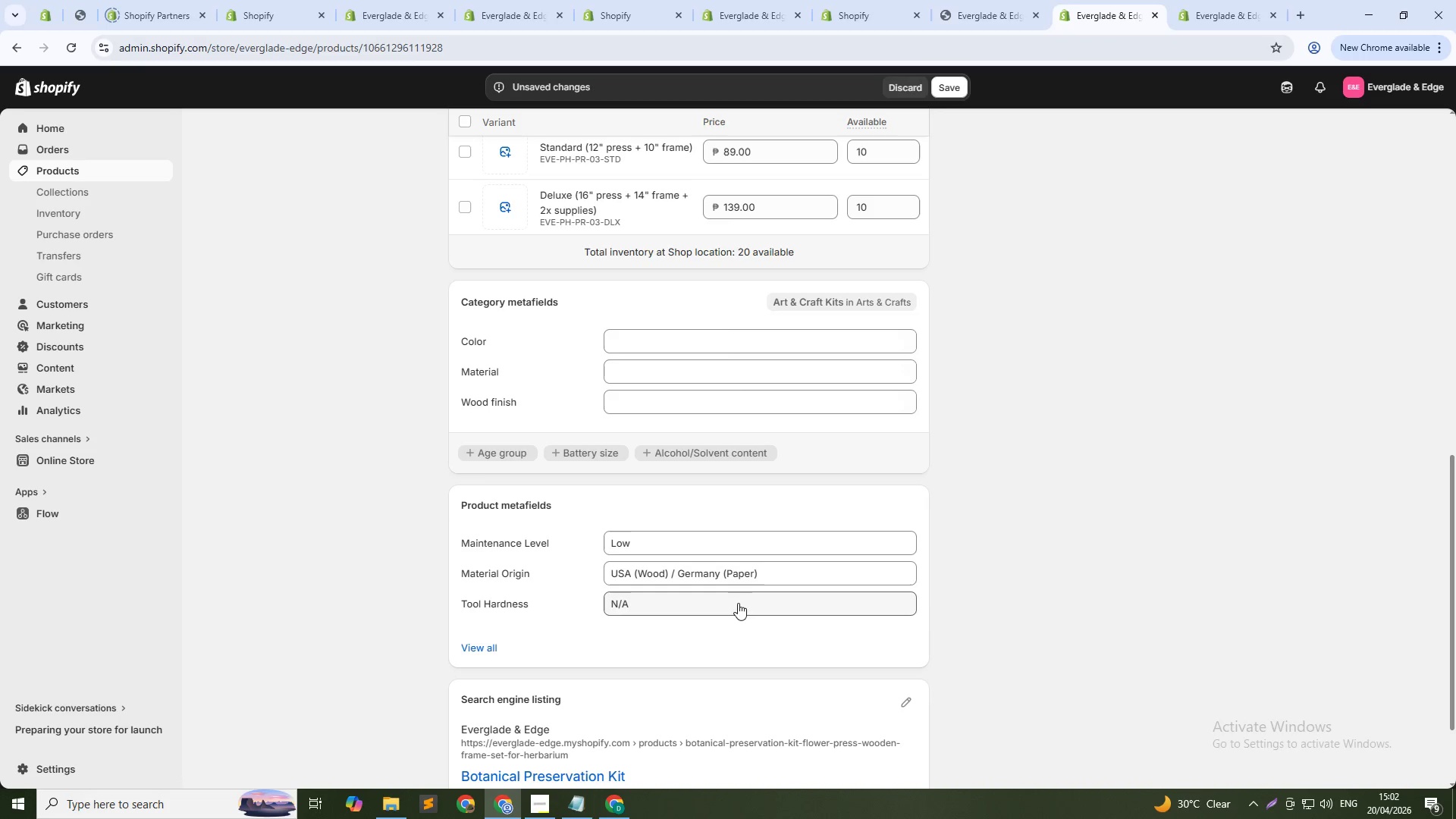 
left_click([948, 81])
 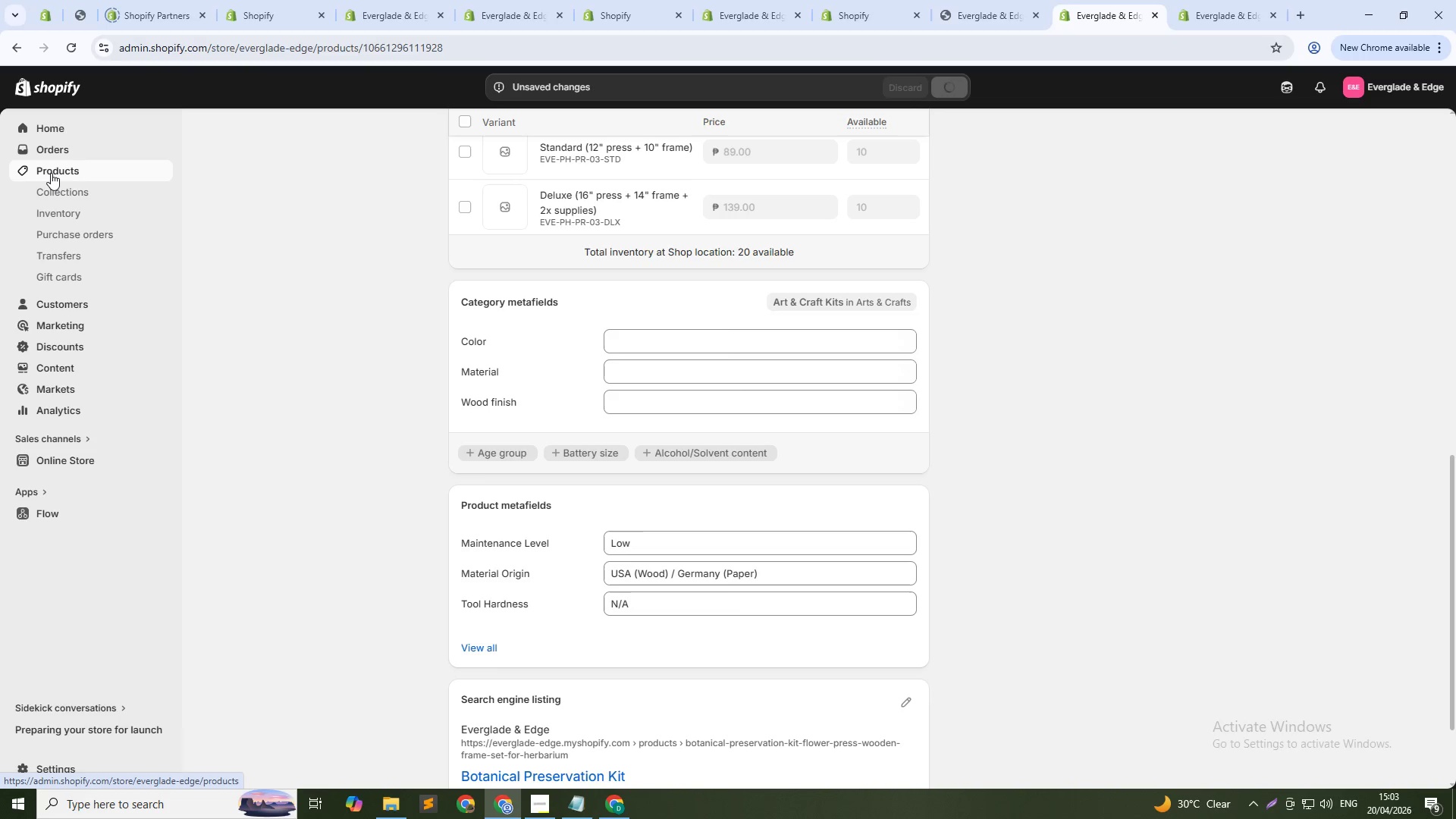 
left_click([55, 171])
 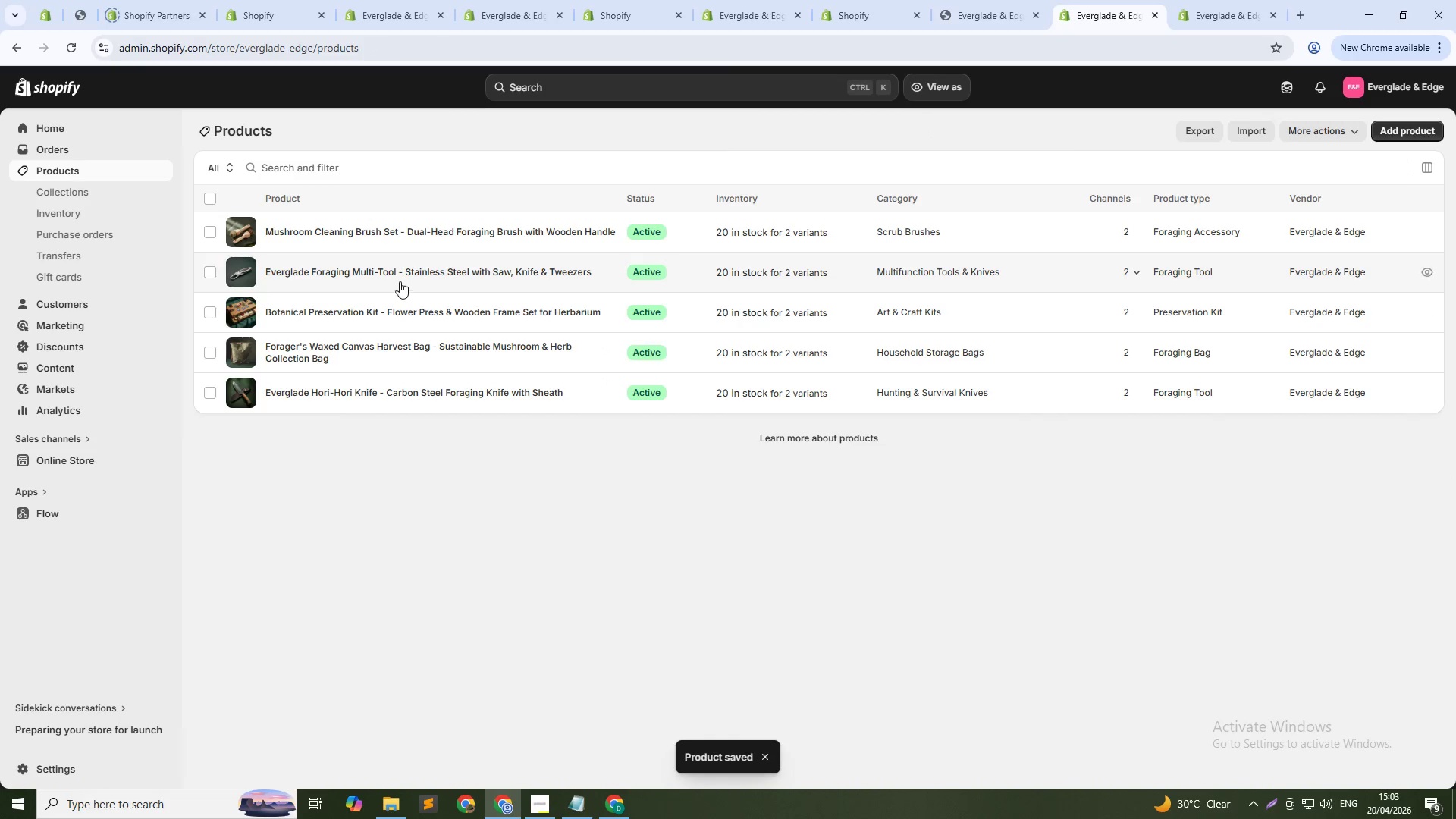 
left_click([408, 275])
 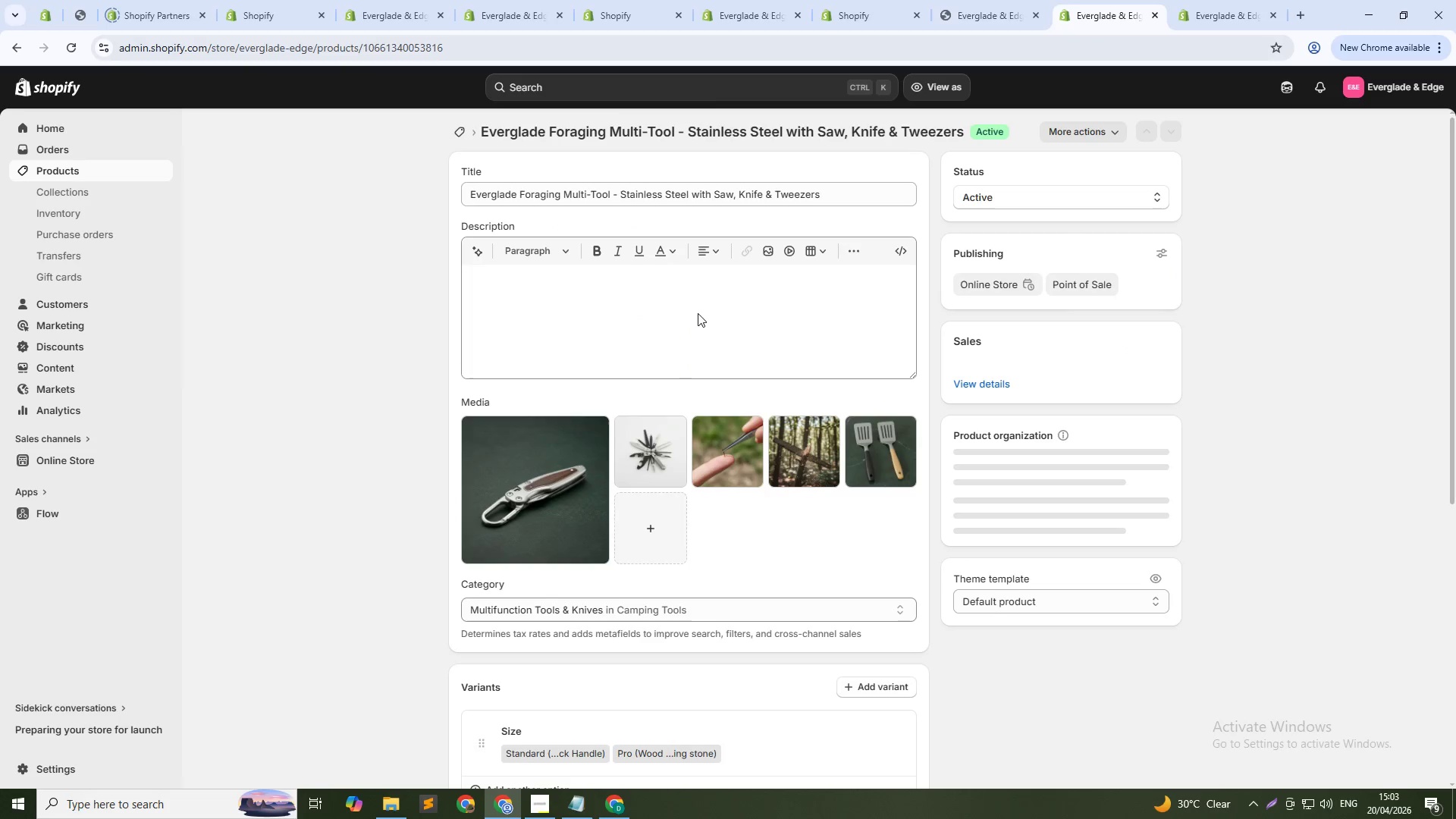 
scroll: coordinate [700, 561], scroll_direction: down, amount: 10.0
 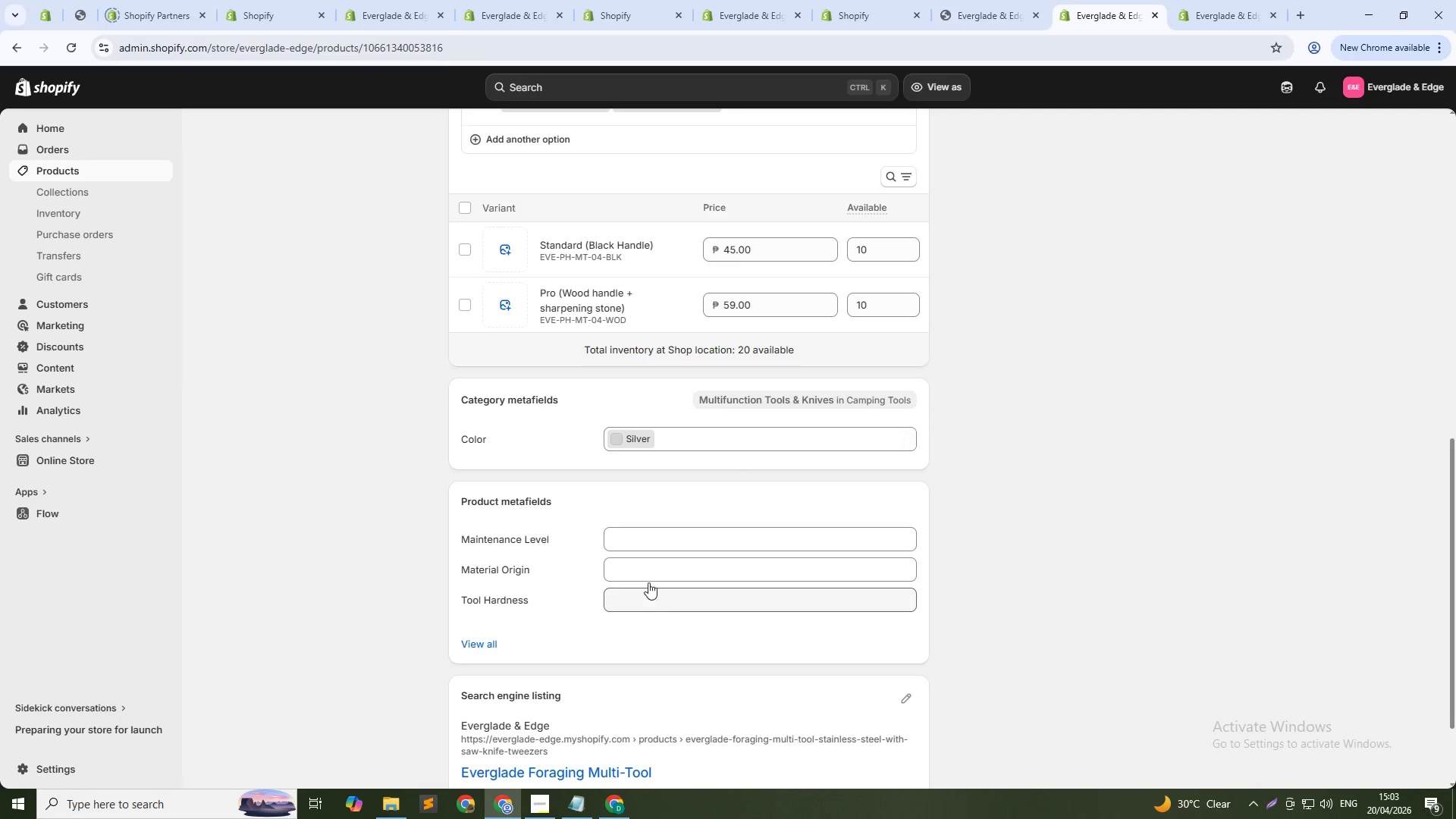 
left_click([648, 541])
 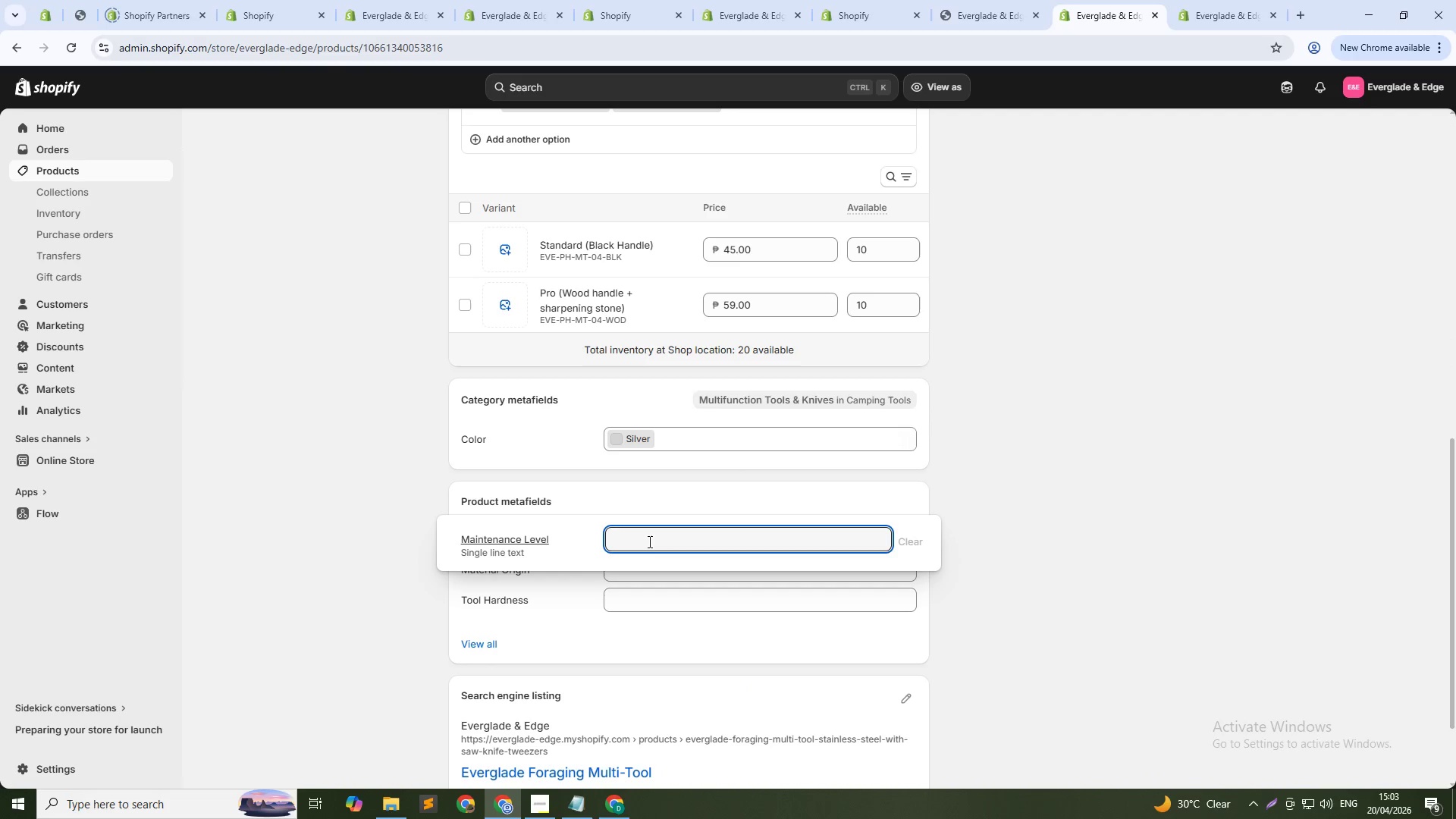 
type(Low)
 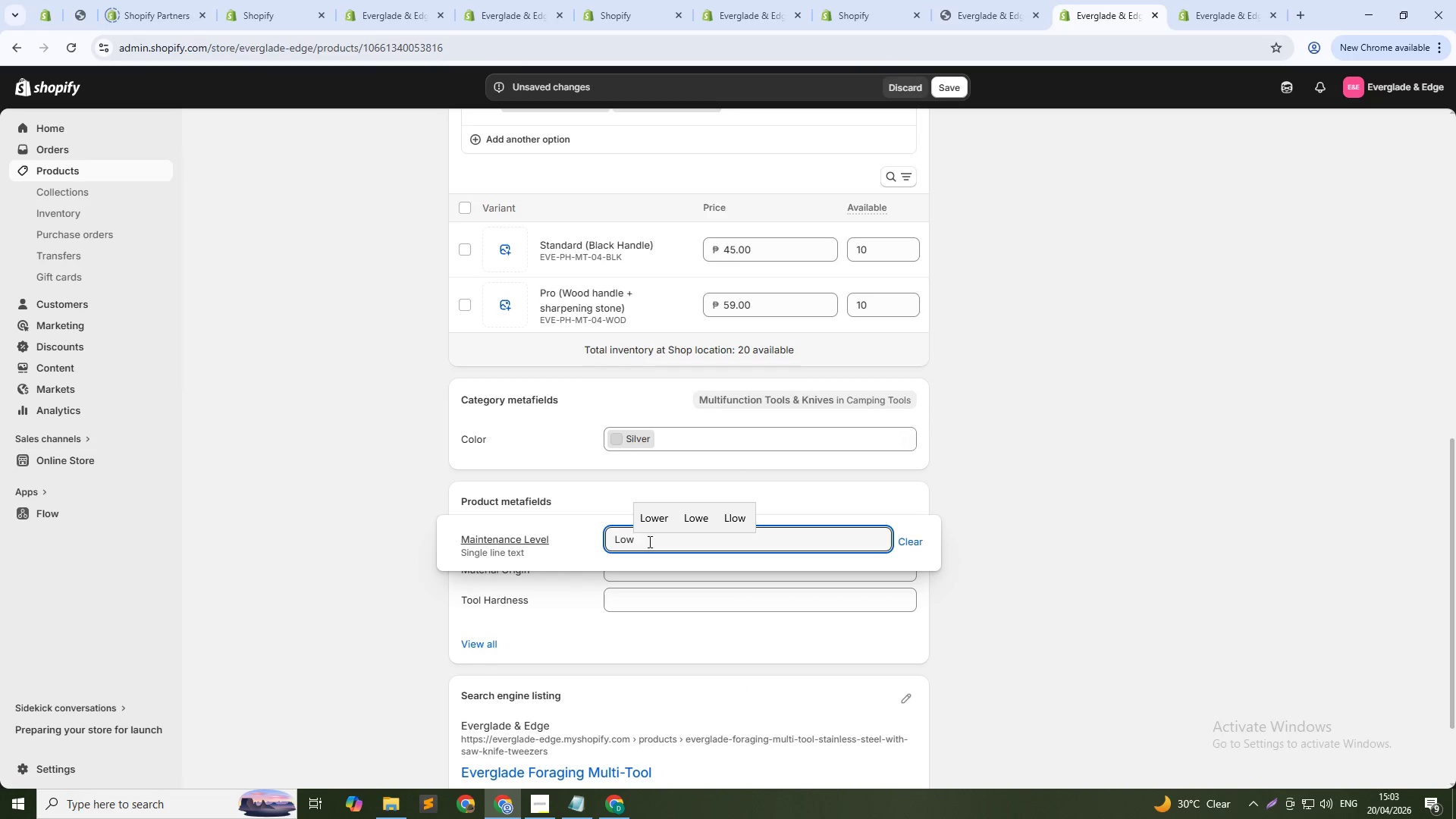 
key(Enter)
 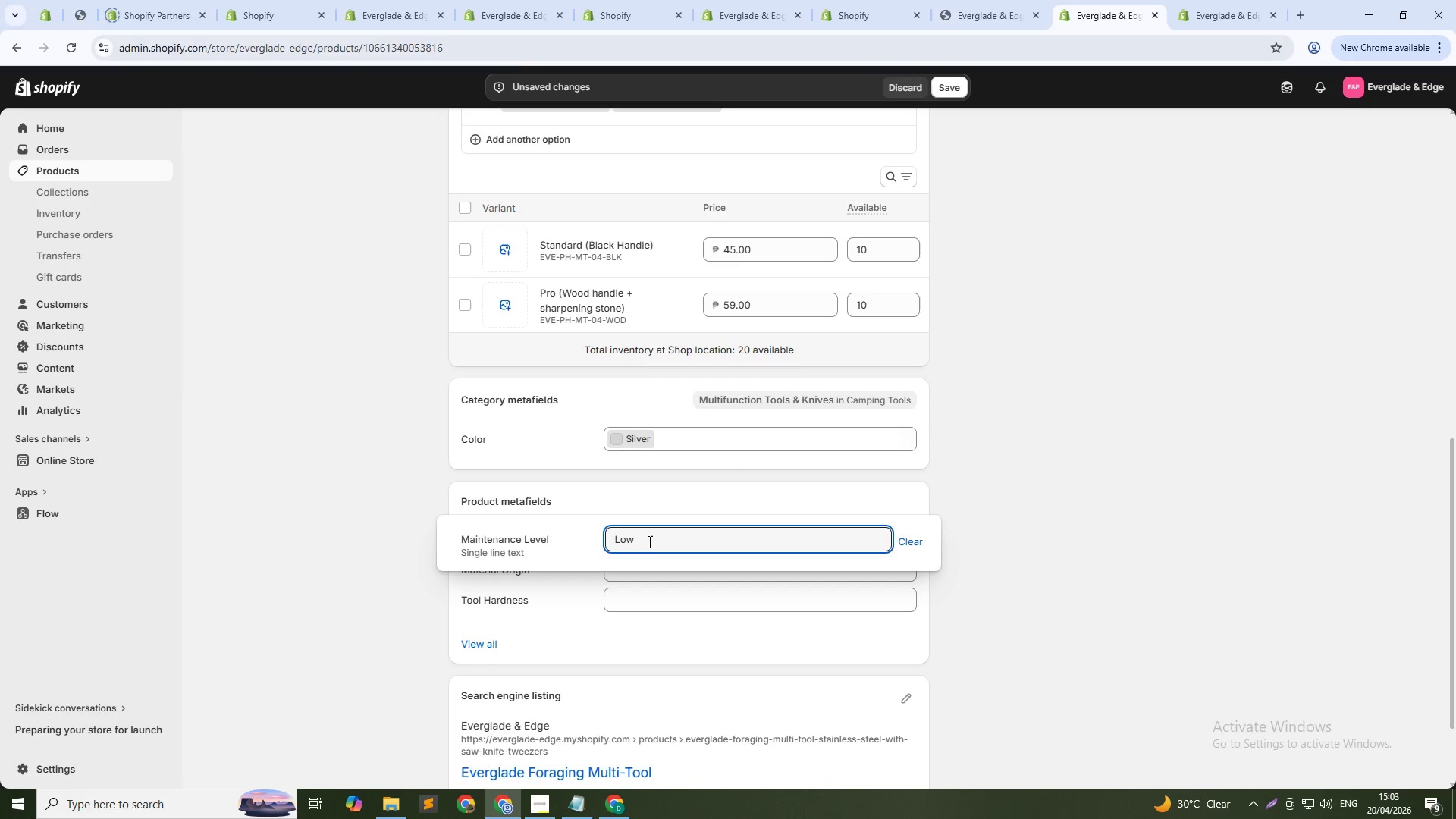 
key(Tab)
 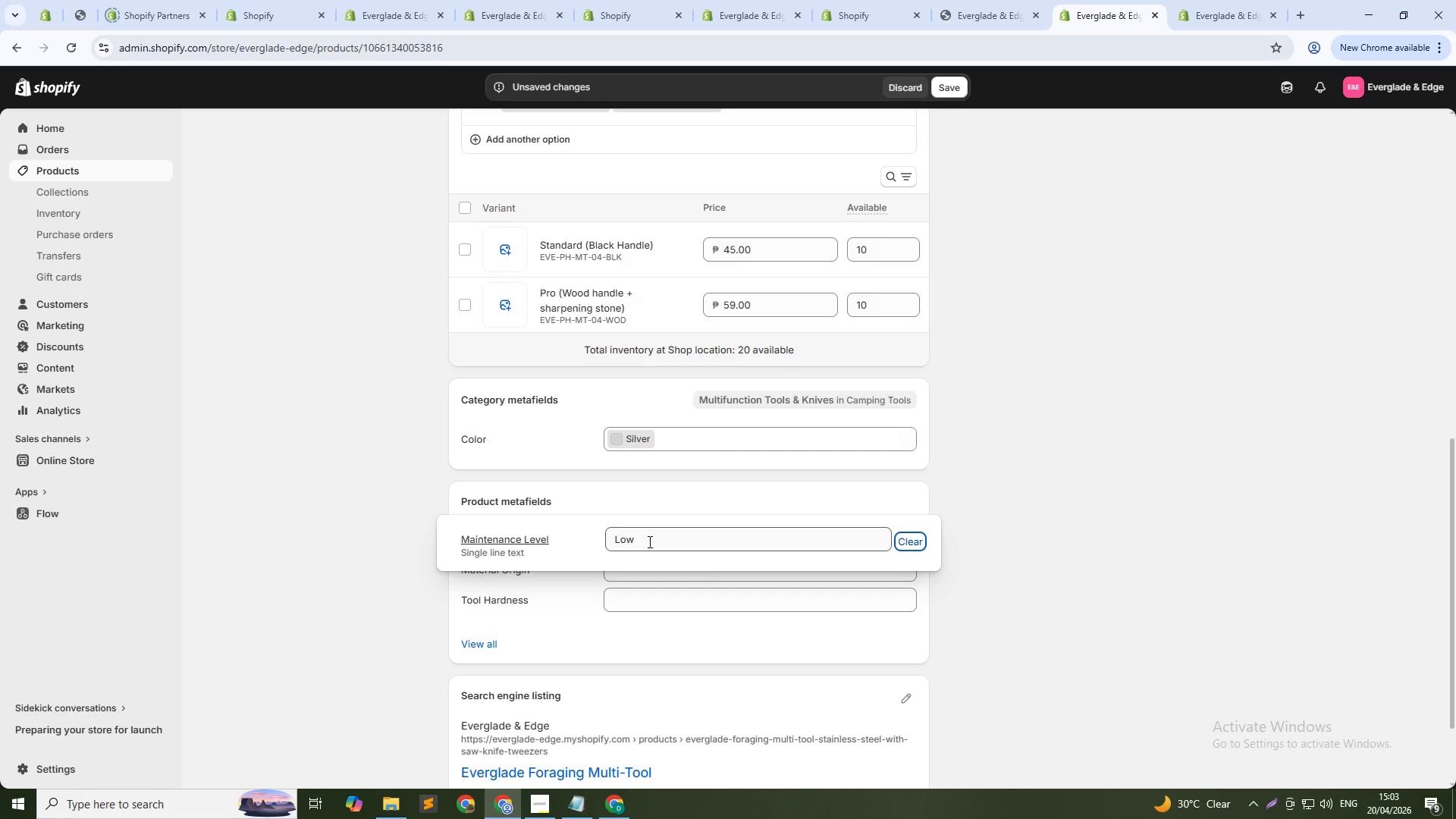 
key(Tab)
 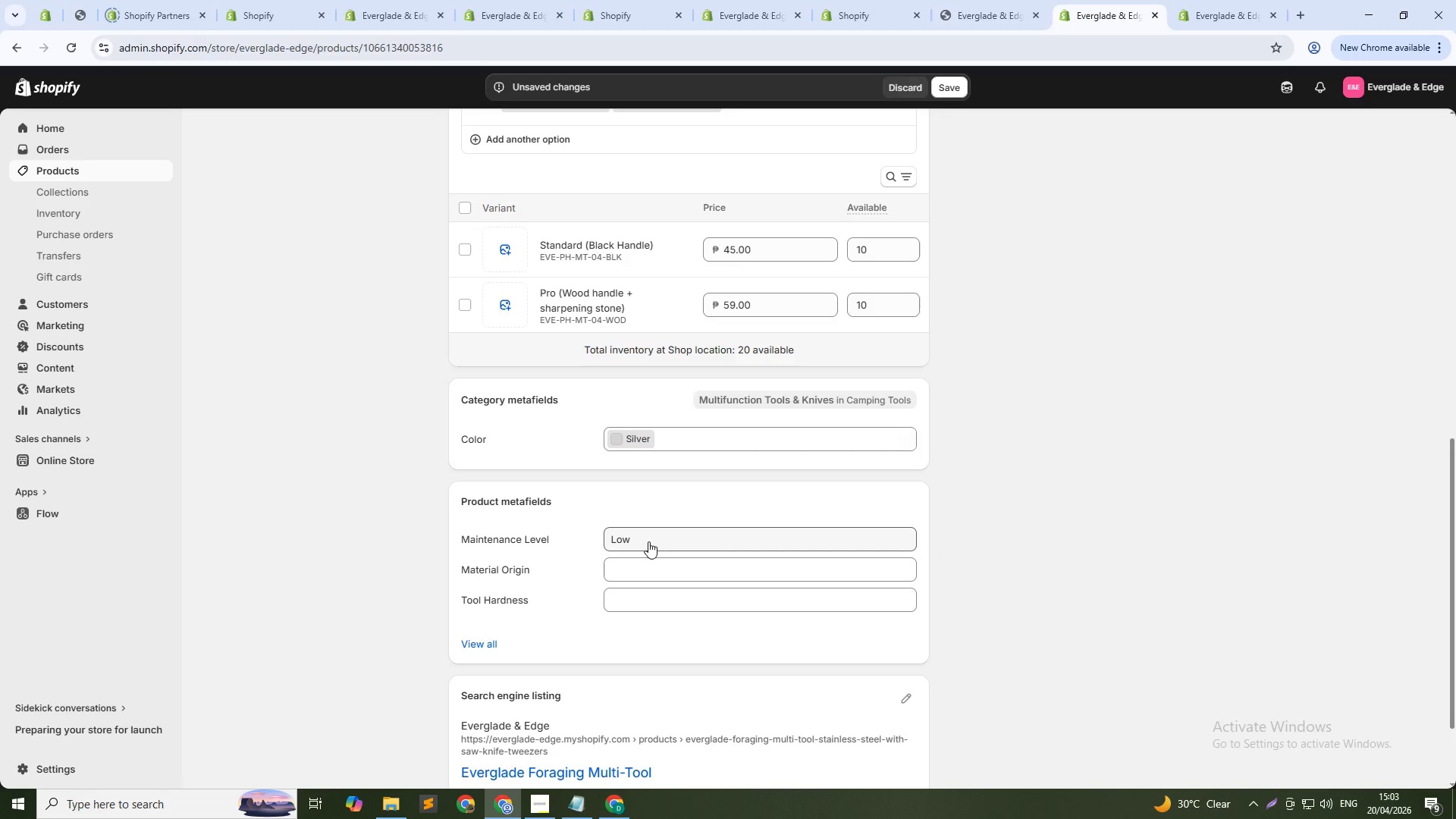 
key(Tab)
 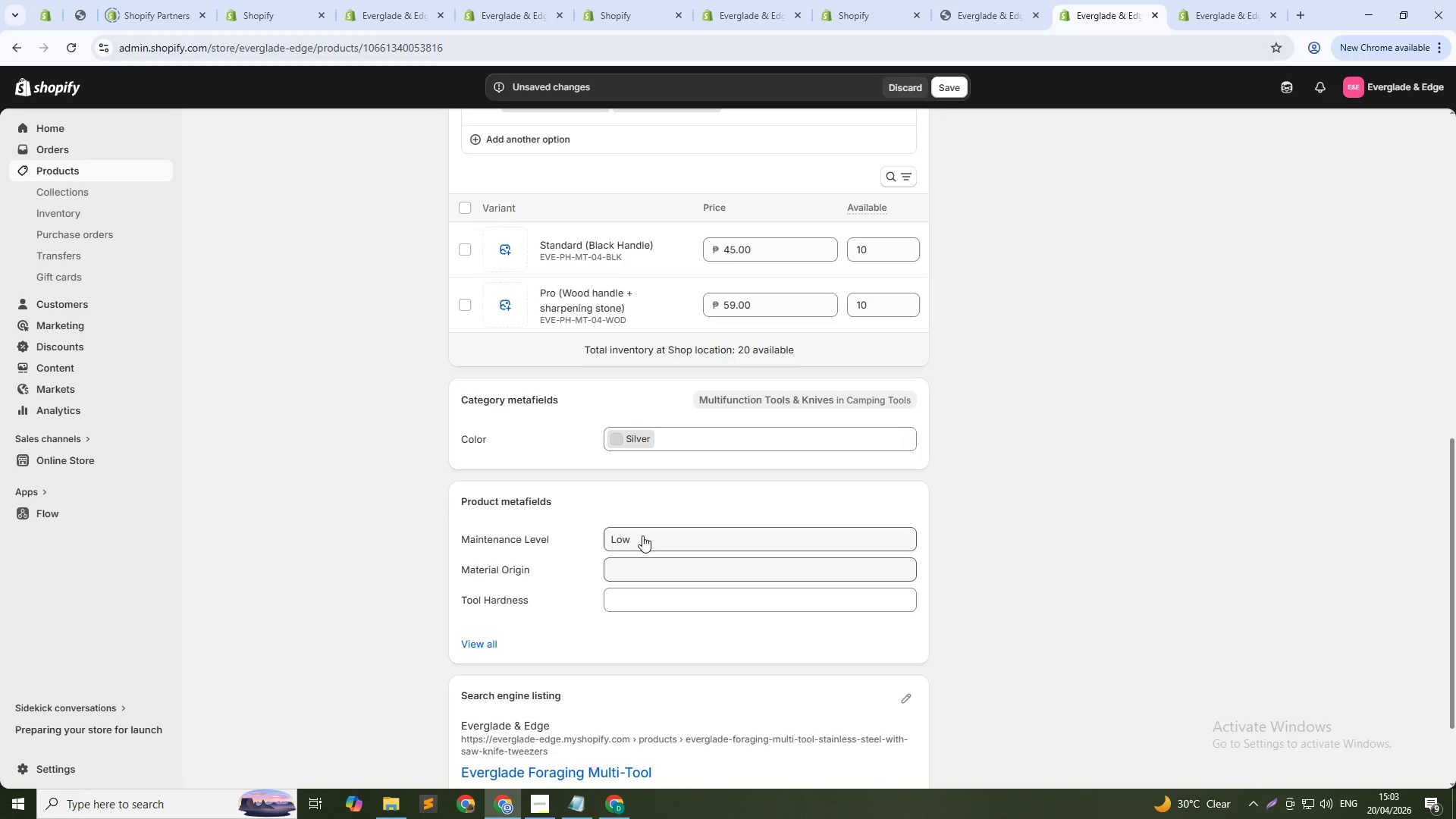 
left_click([635, 566])
 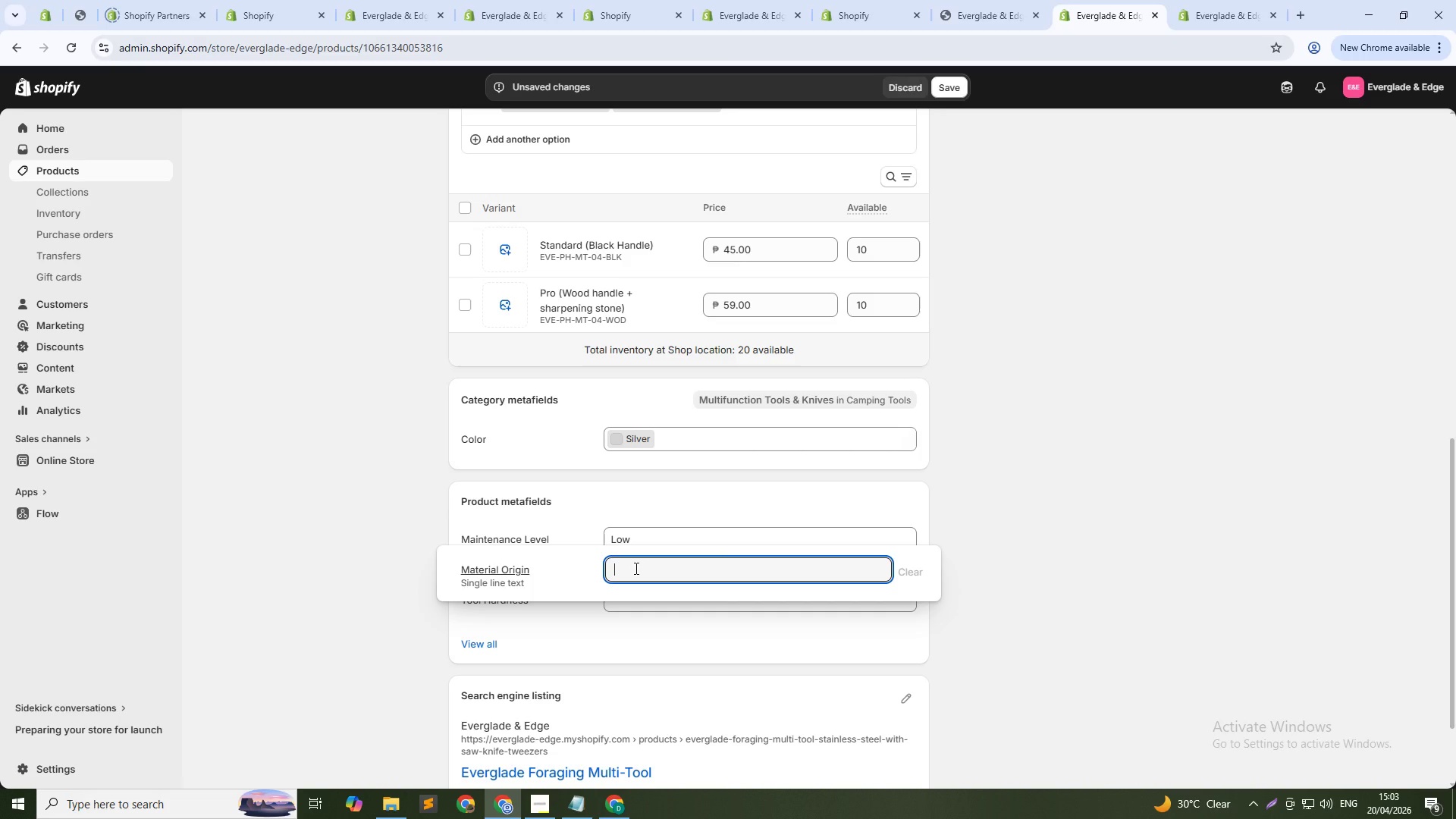 
type(China ())
 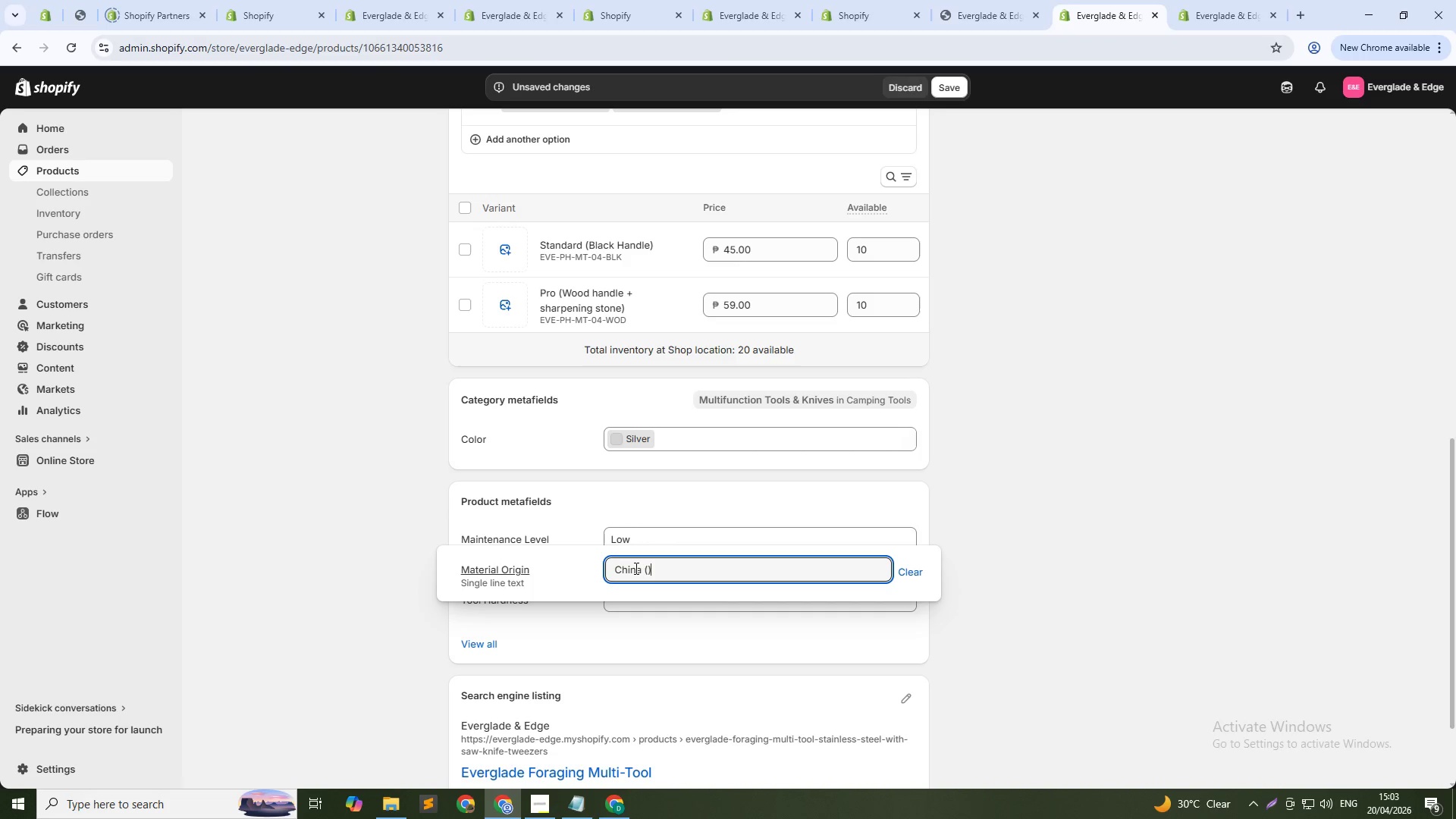 
key(ArrowLeft)
 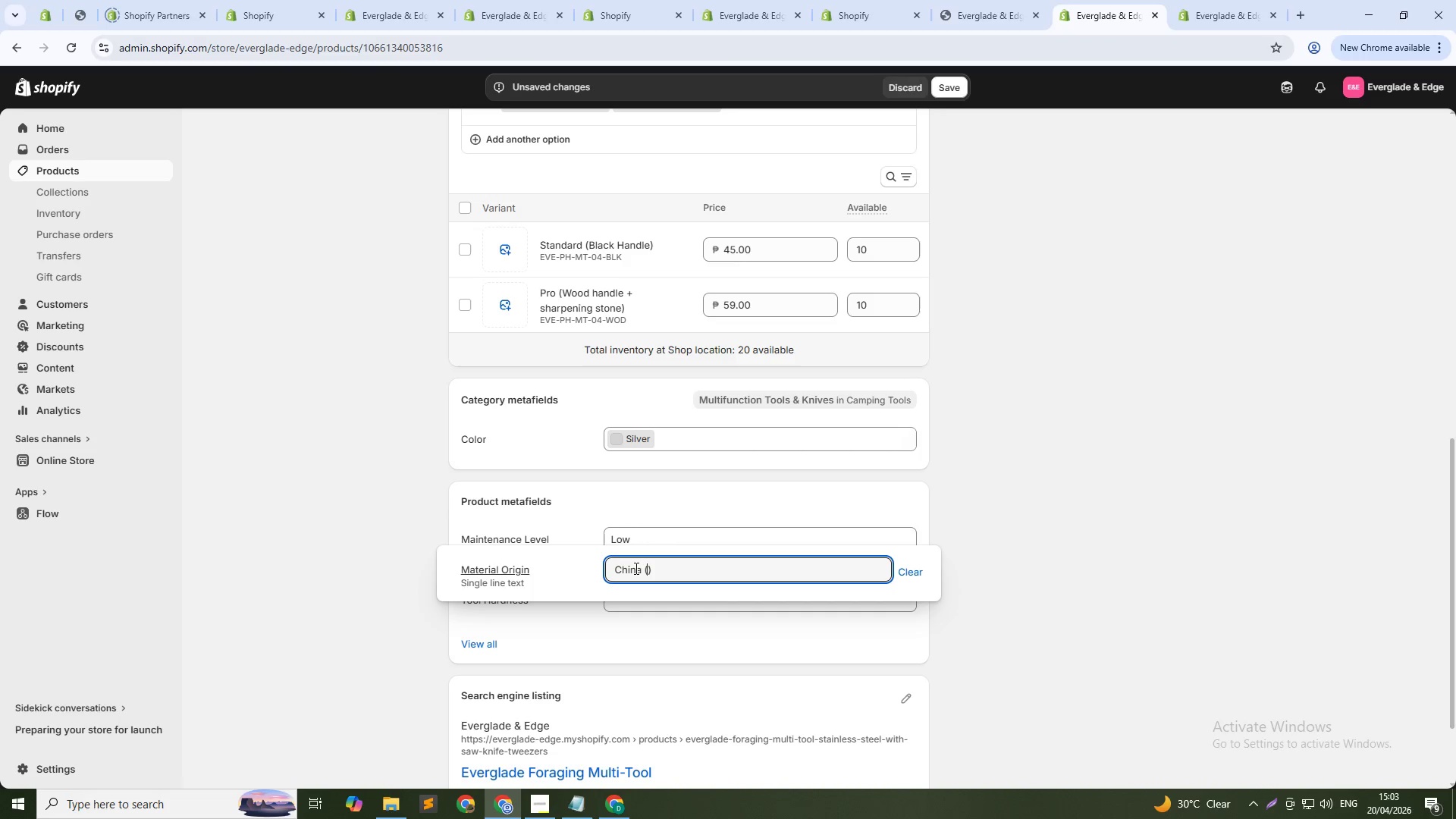 
type(Assembled)
 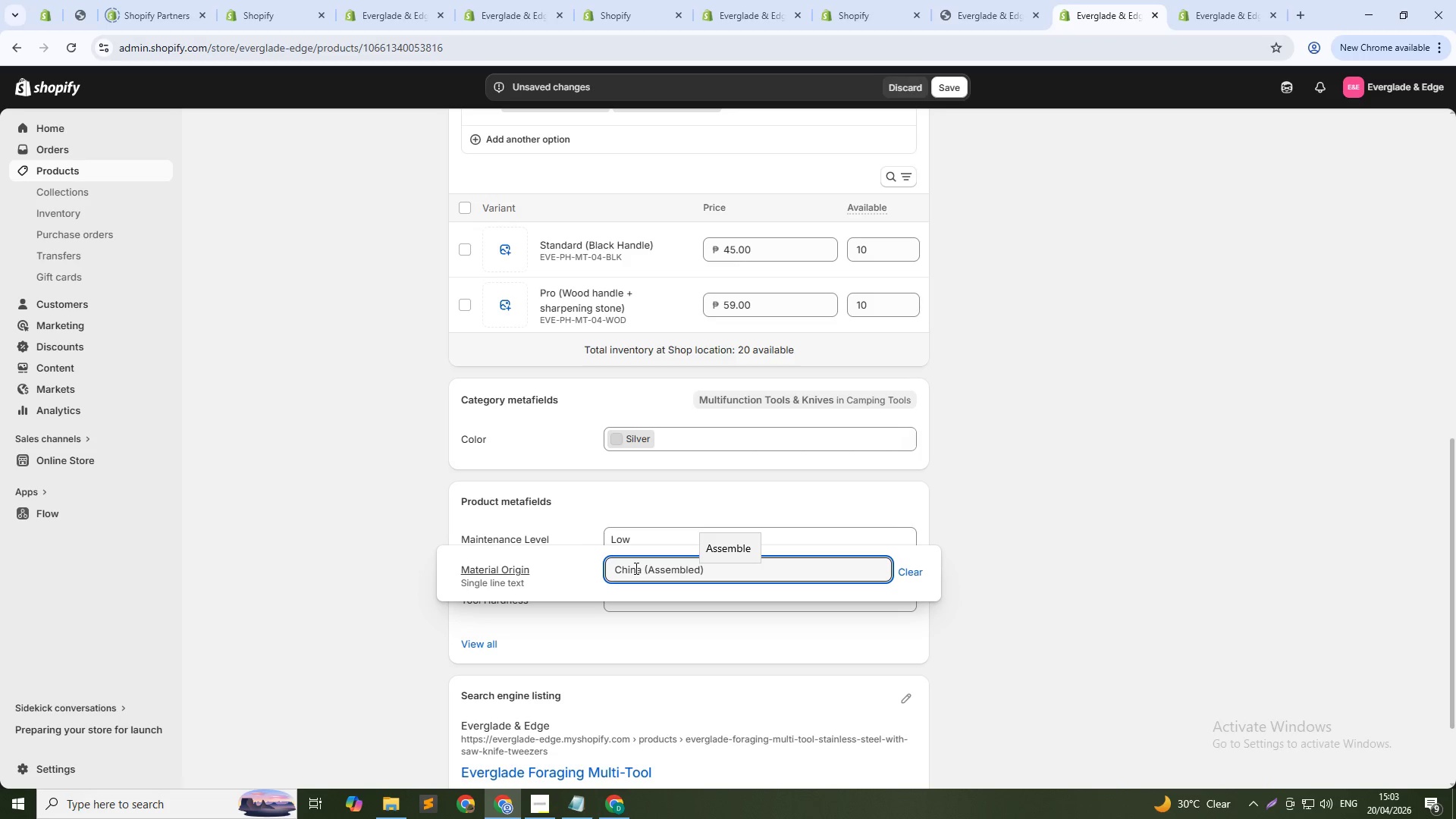 
key(ArrowDown)
 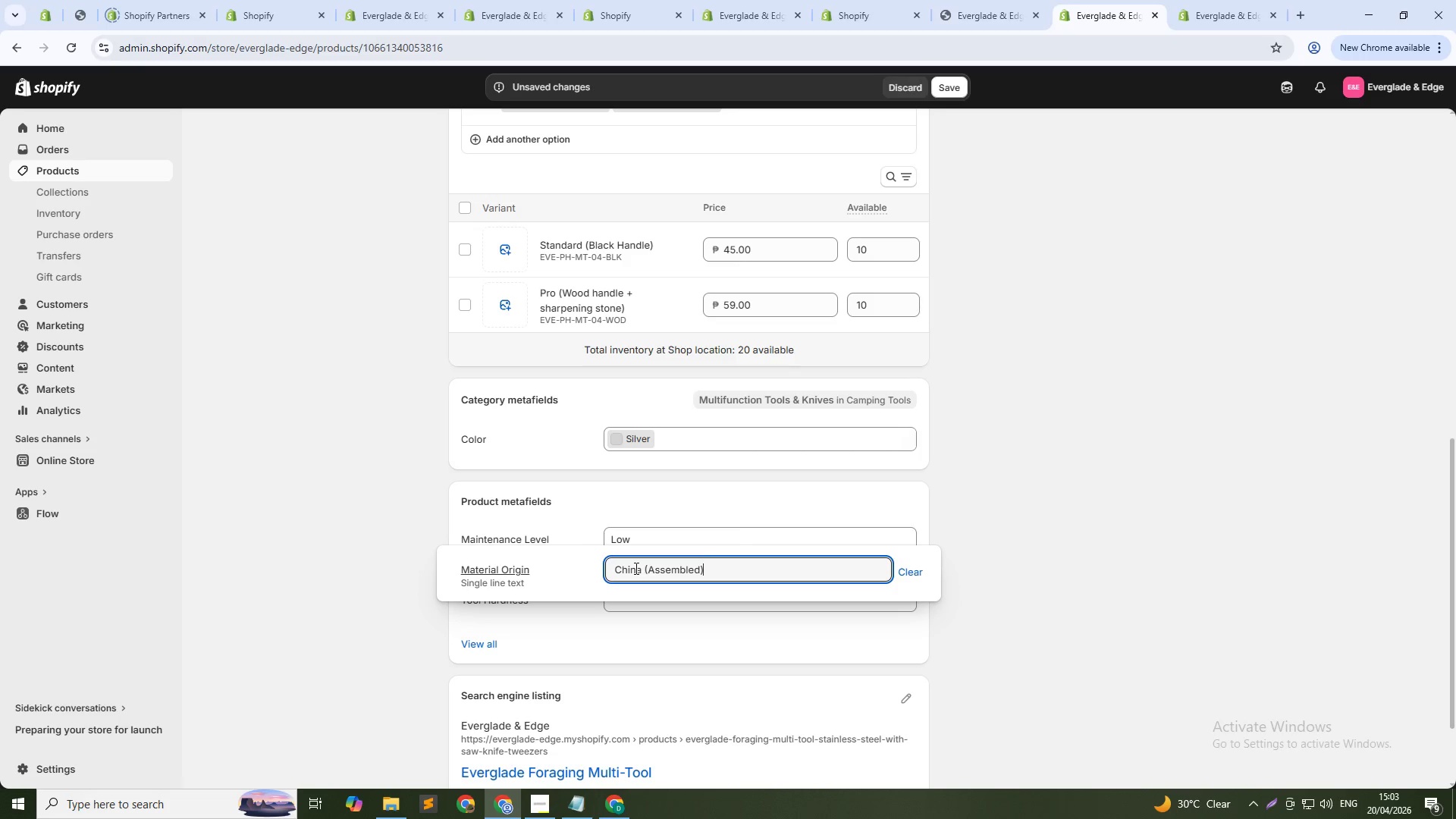 
type( / USA ())
 